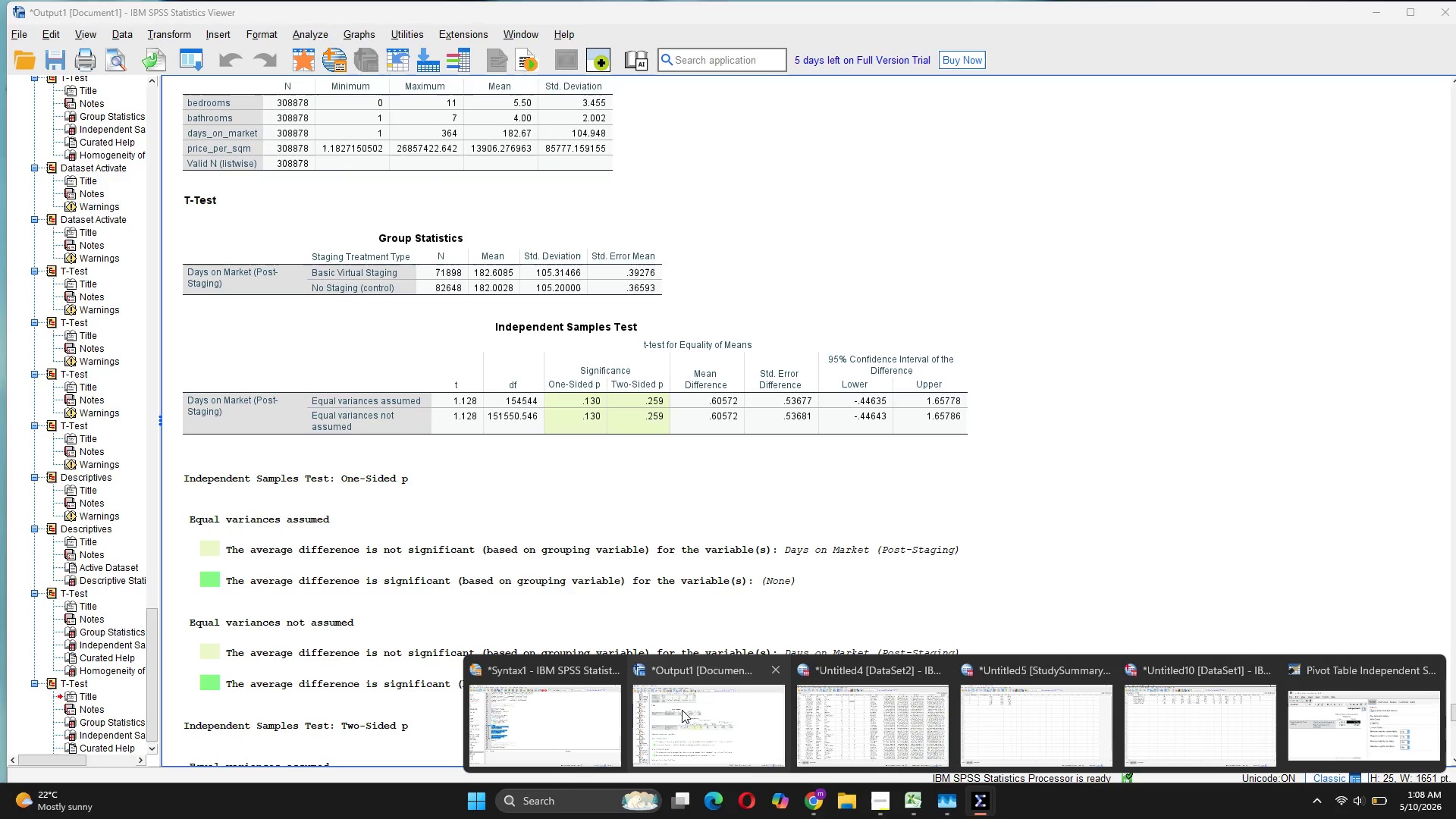 
left_click([783, 180])
 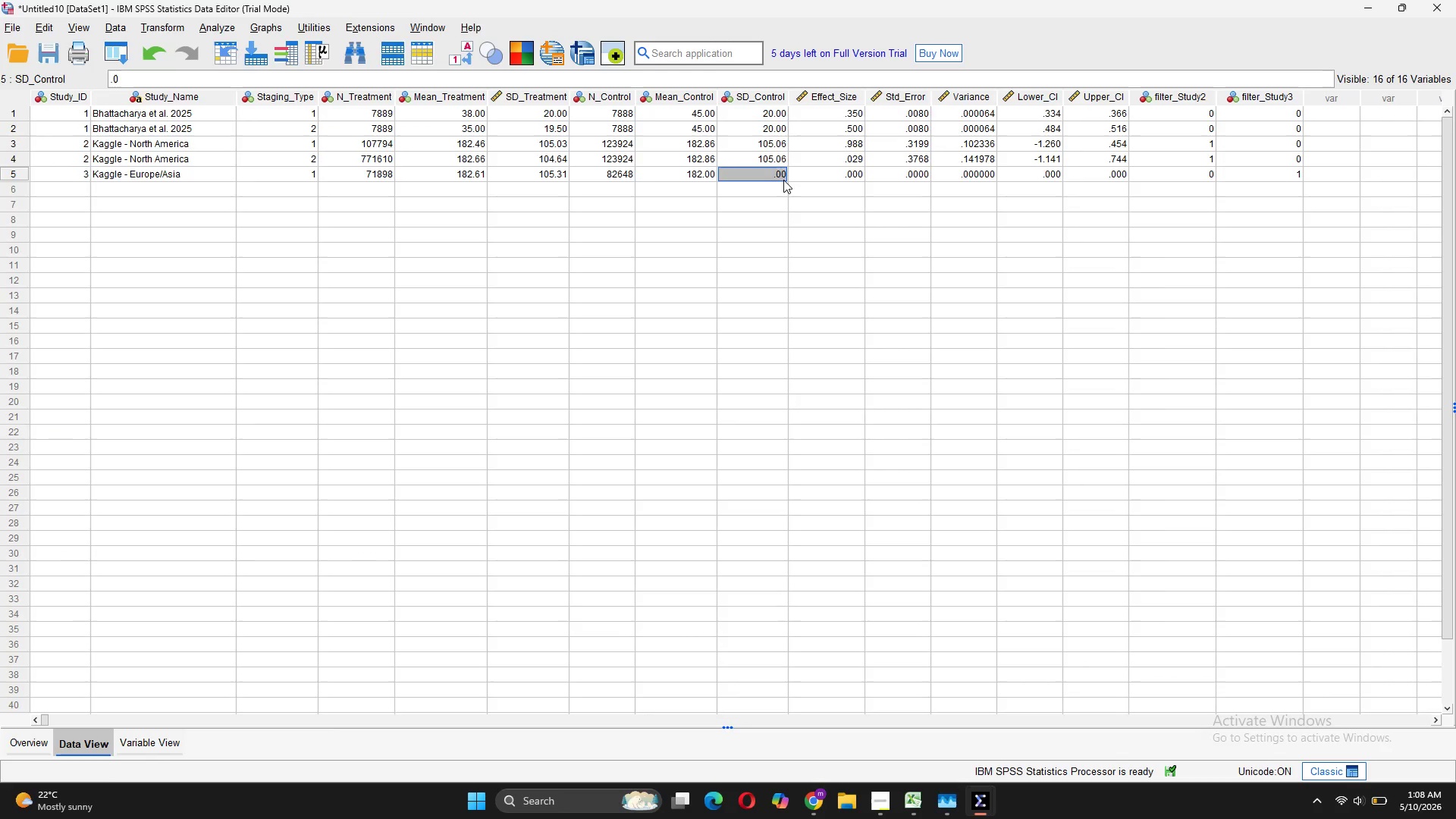 
left_click([783, 180])
 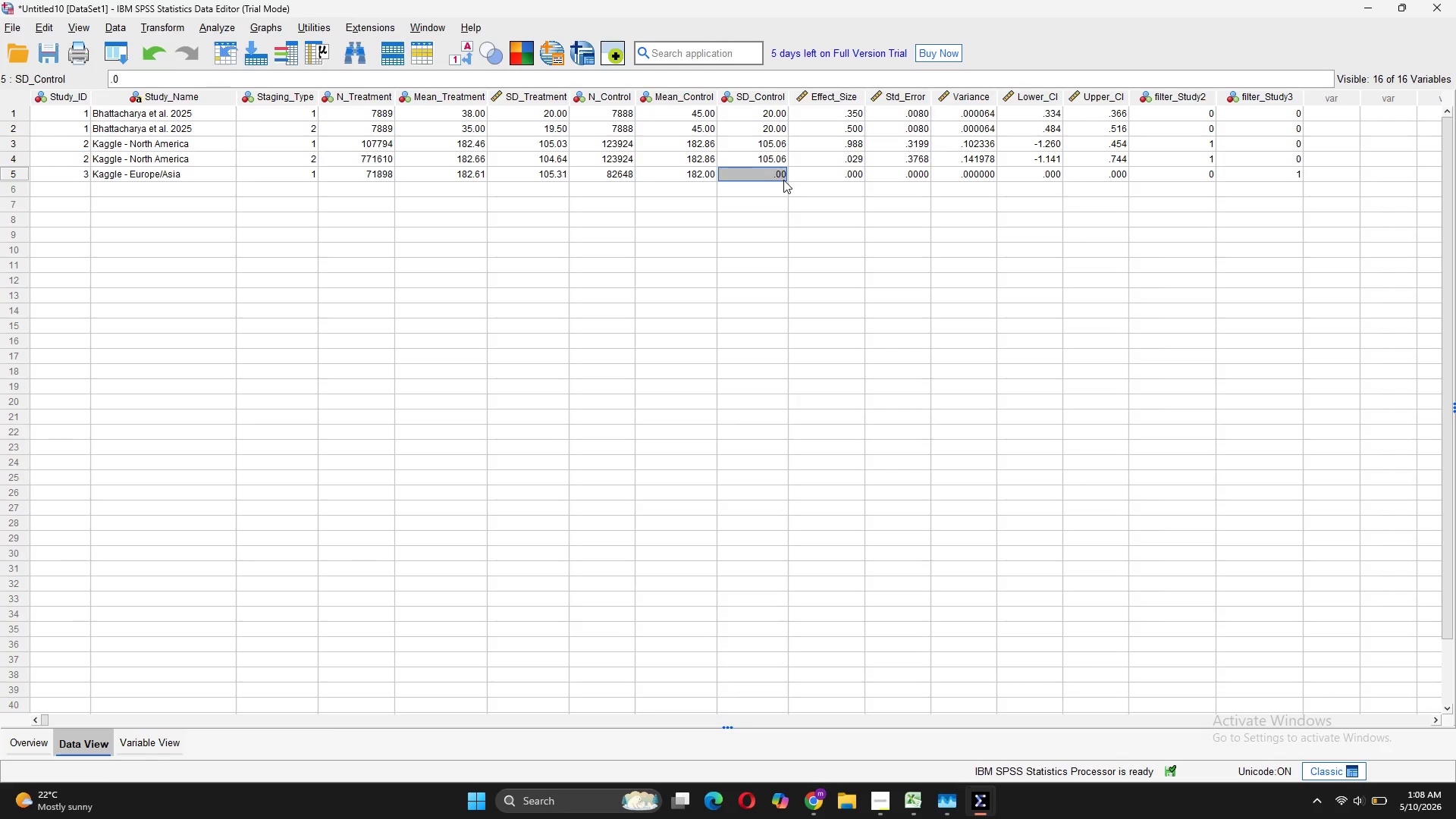 
type(105.20)
 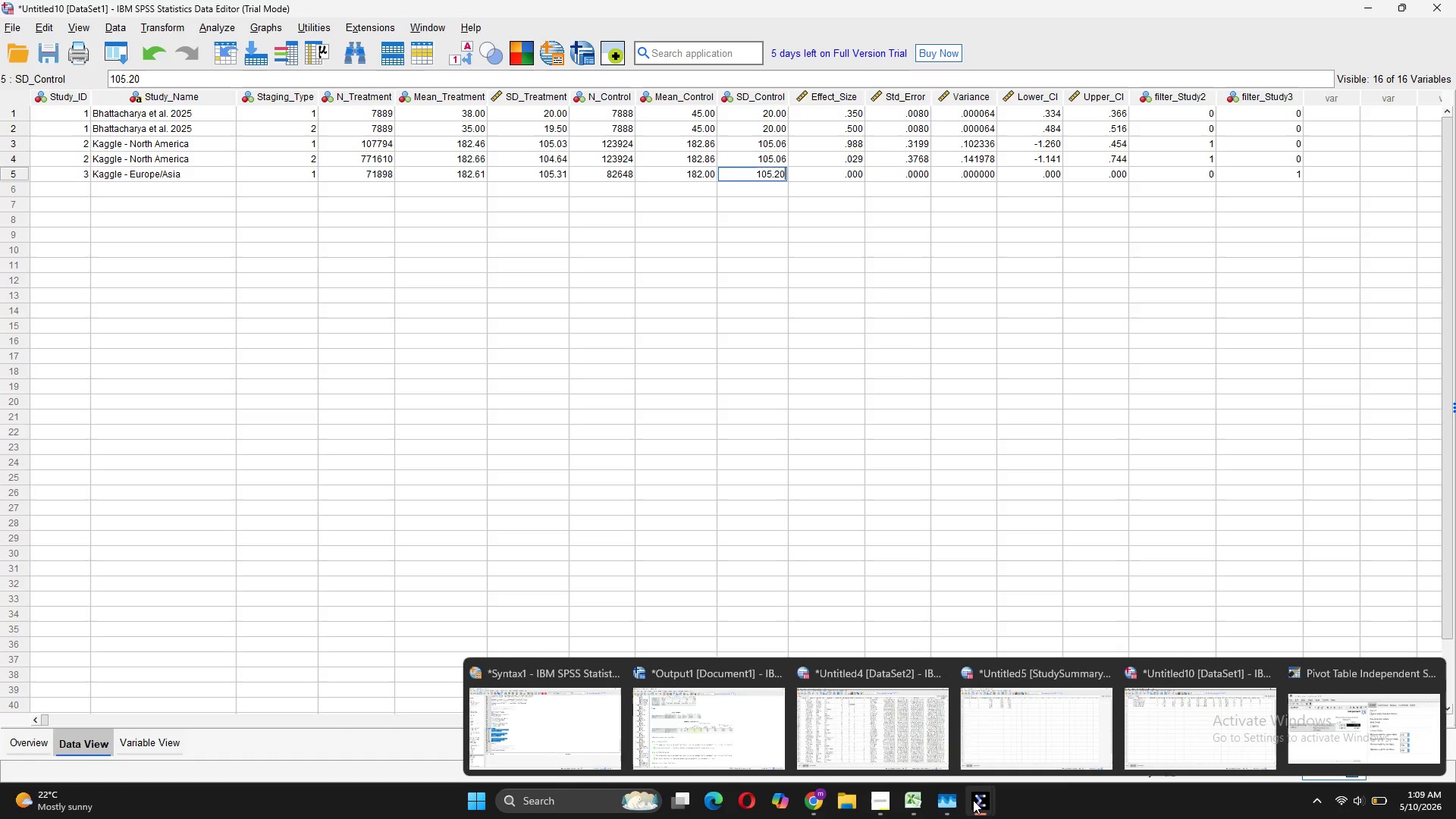 
mouse_move([729, 733])
 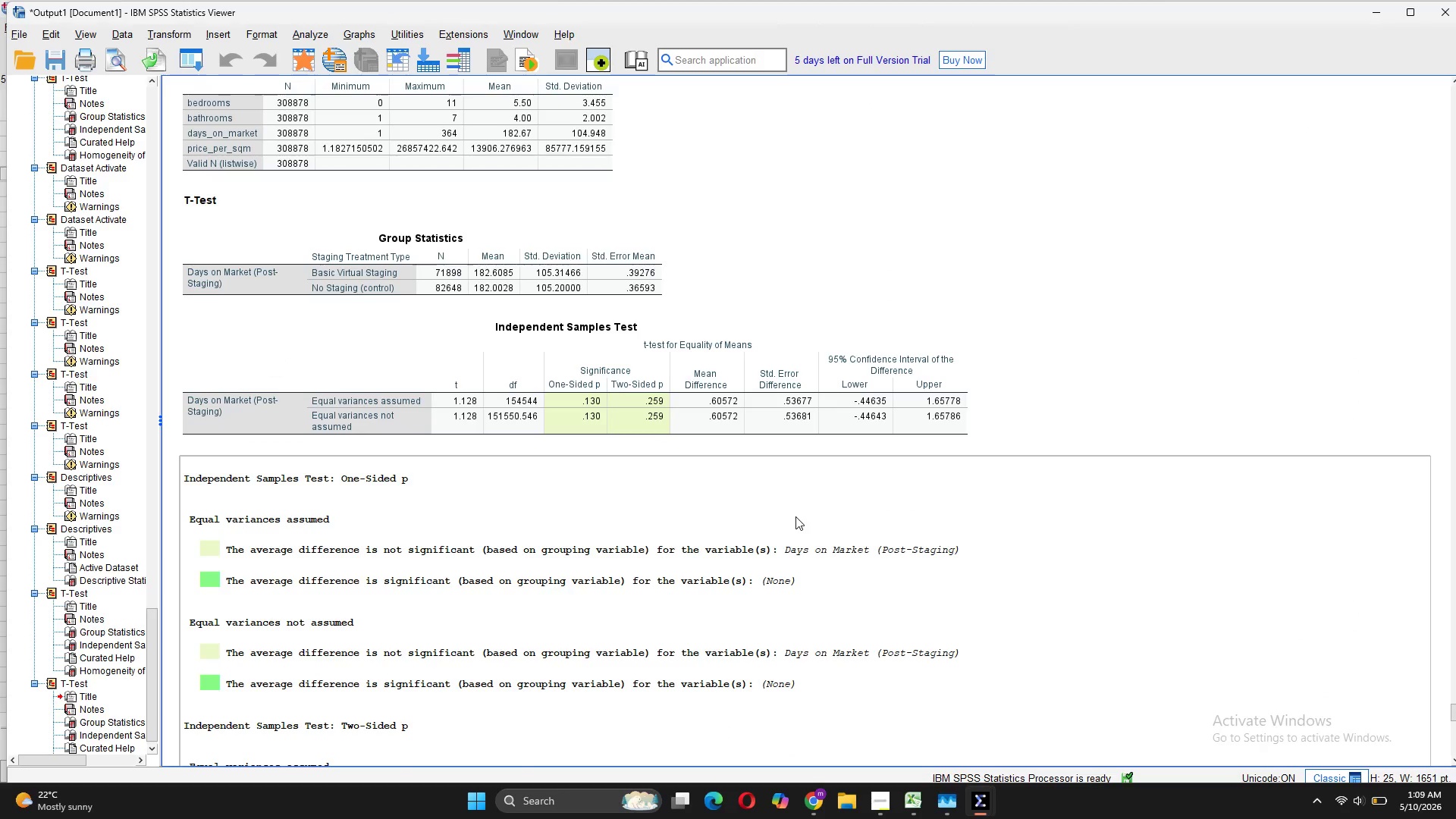 
scroll: coordinate [795, 516], scroll_direction: down, amount: 5.0
 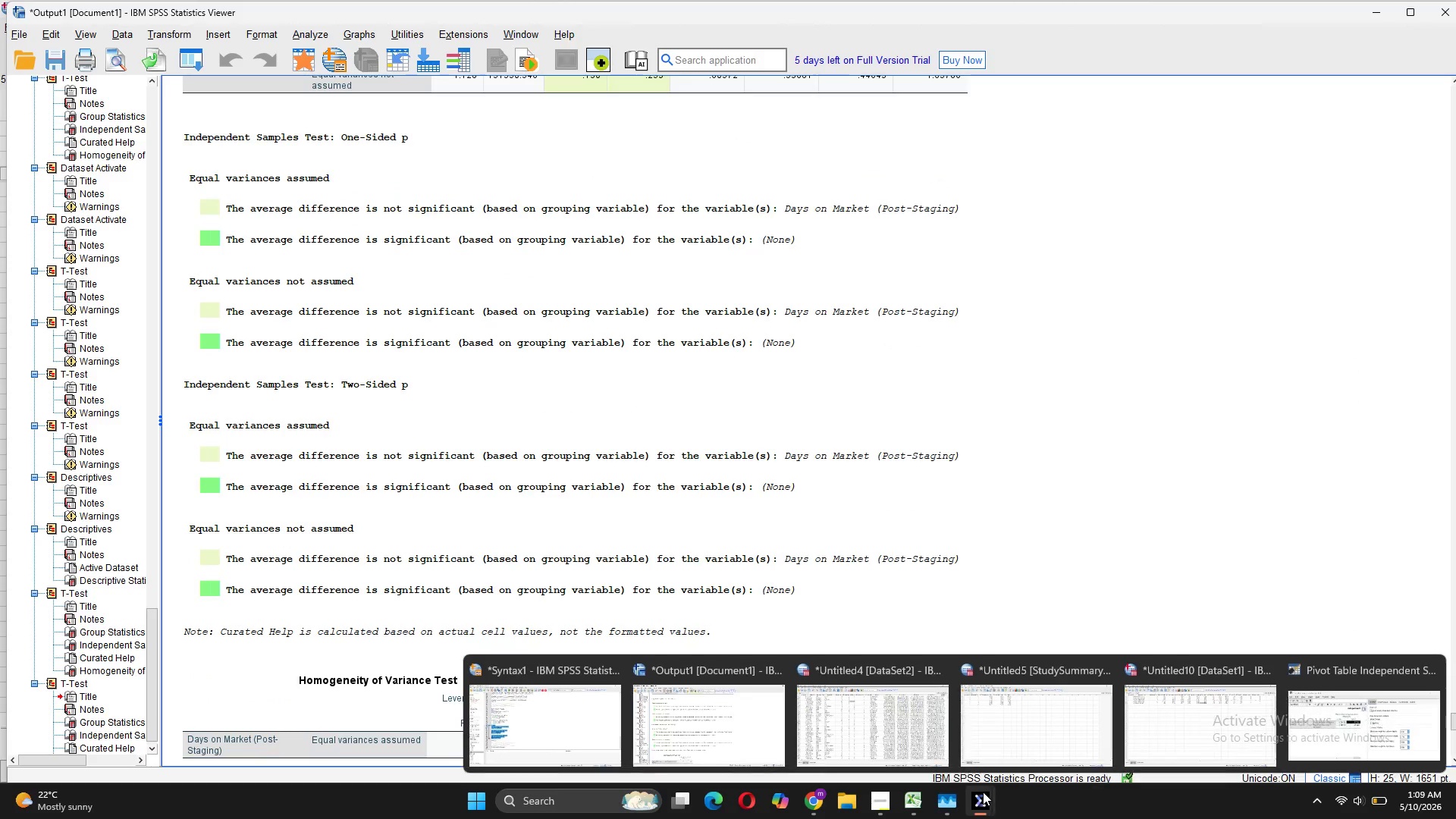 
left_click([1200, 695])
 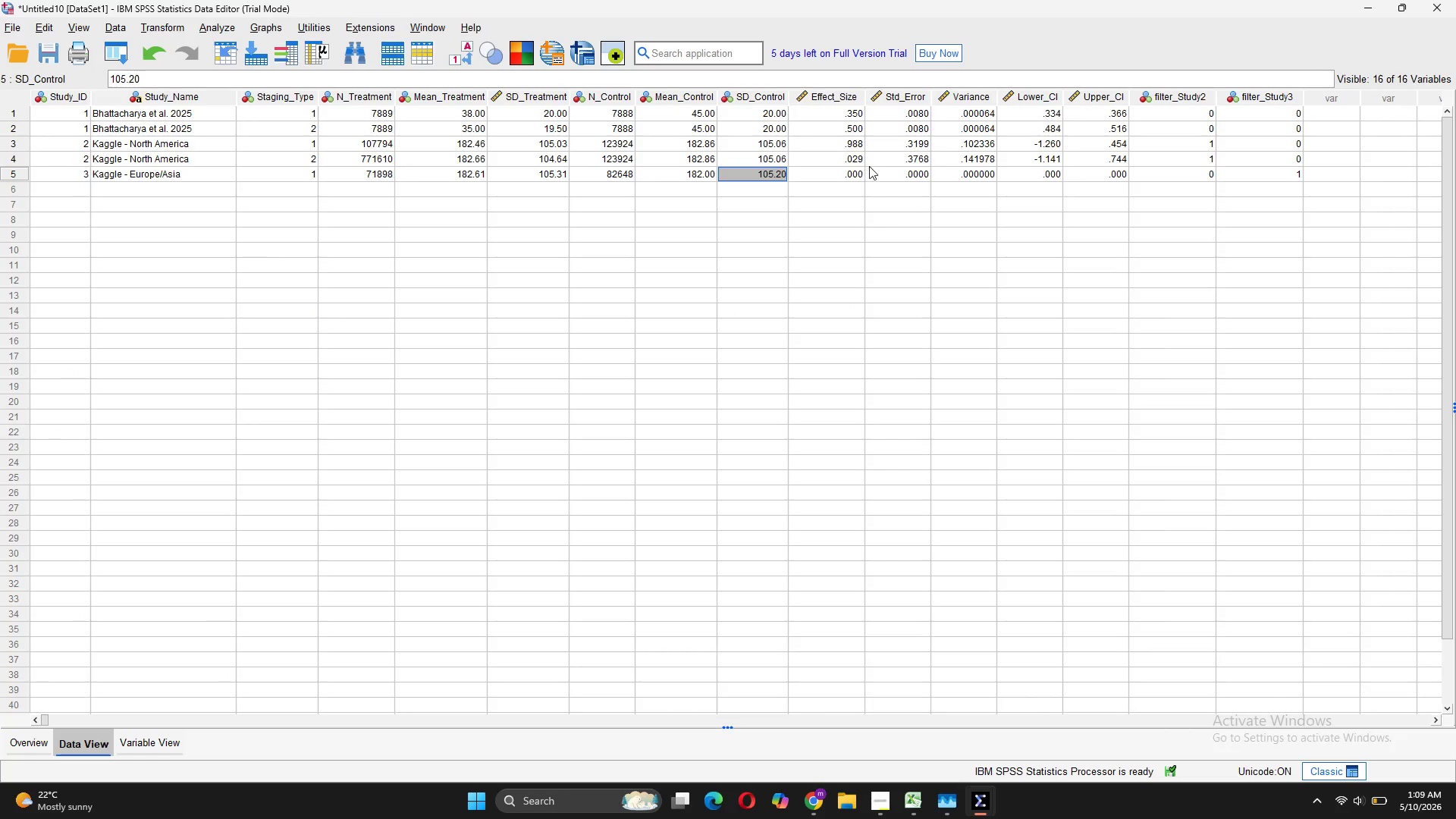 
double_click([857, 170])
 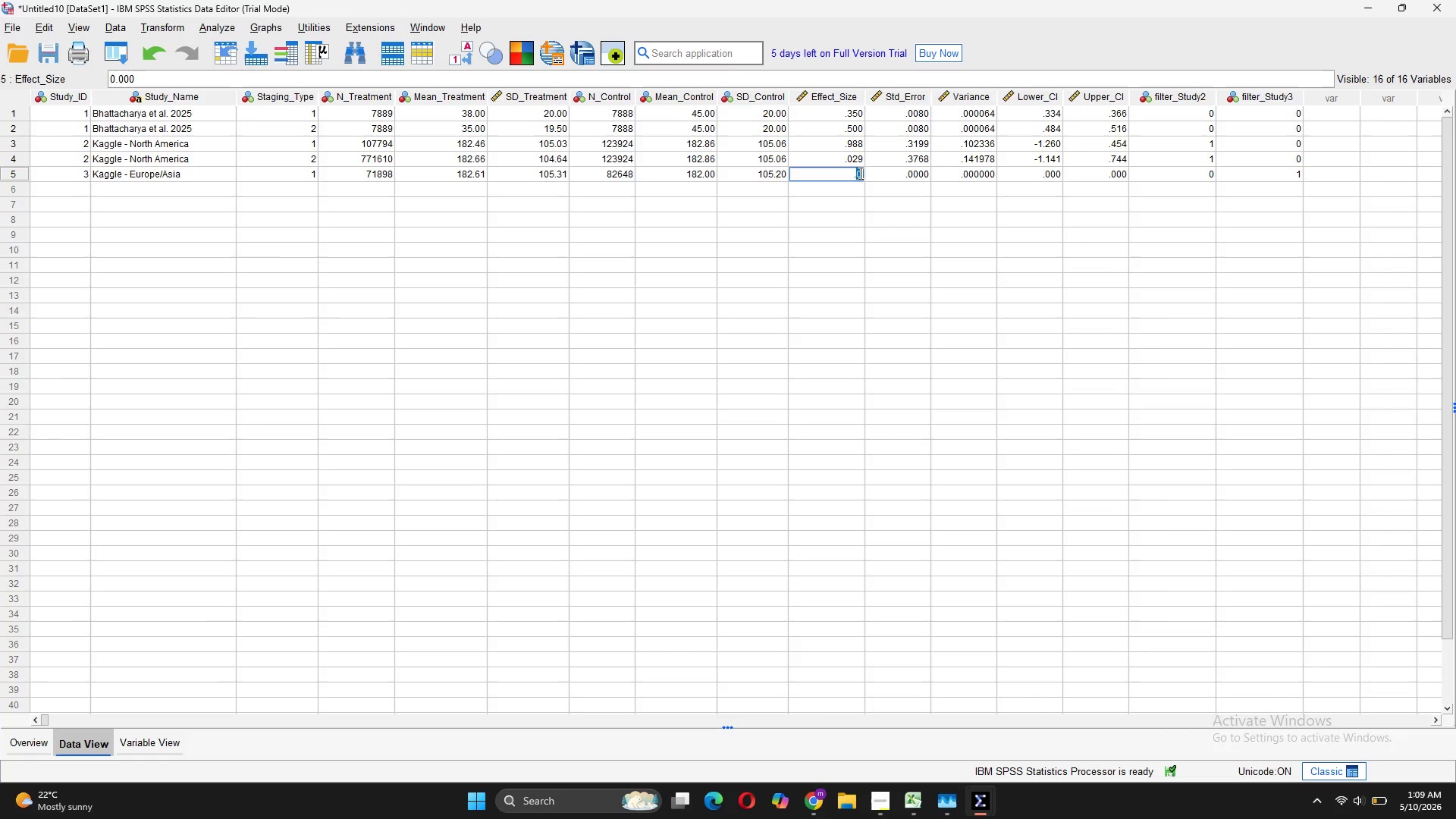 
left_click([859, 173])
 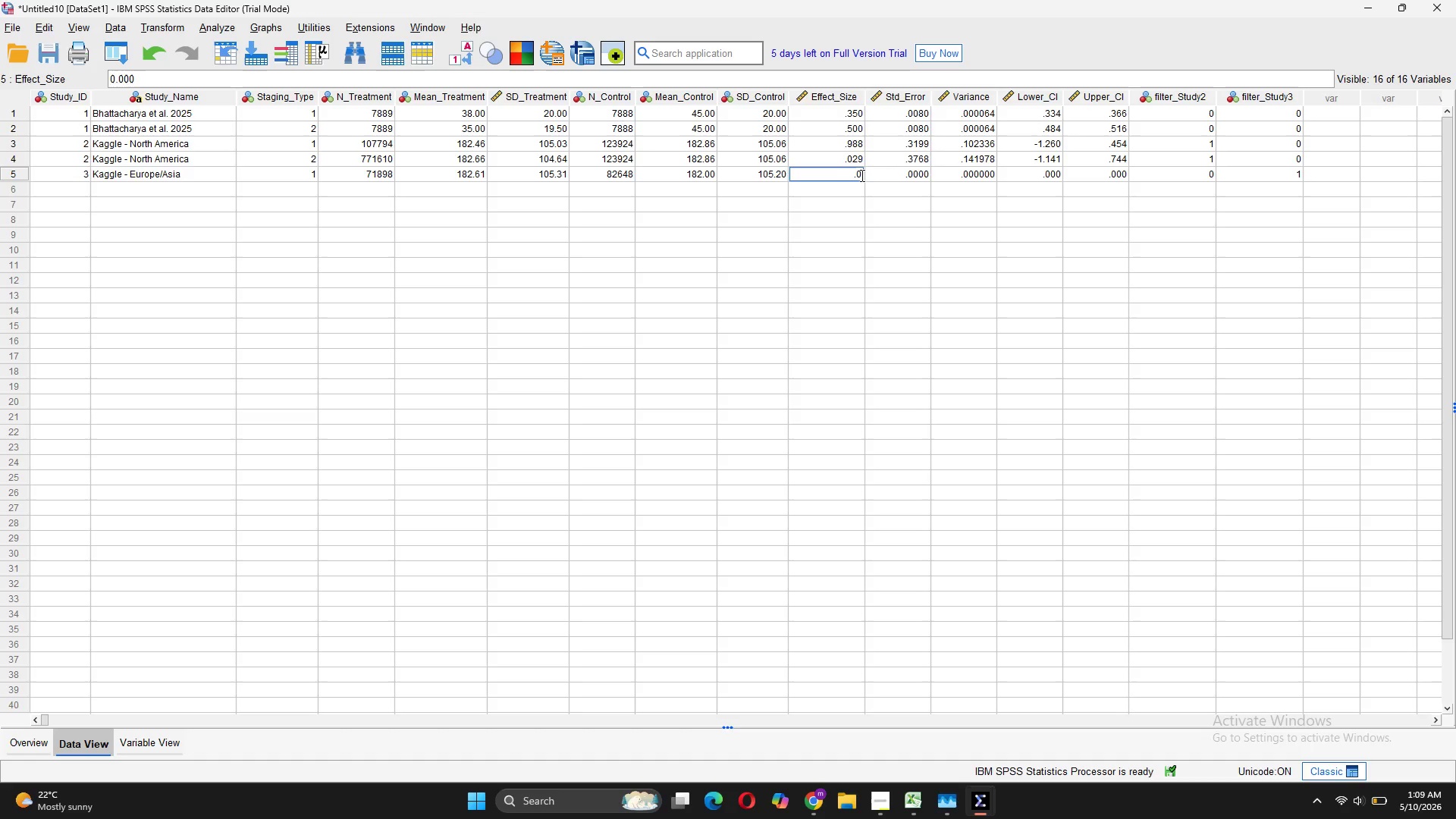 
key(Backspace)
type(8-)
key(Backspace)
type(07)
 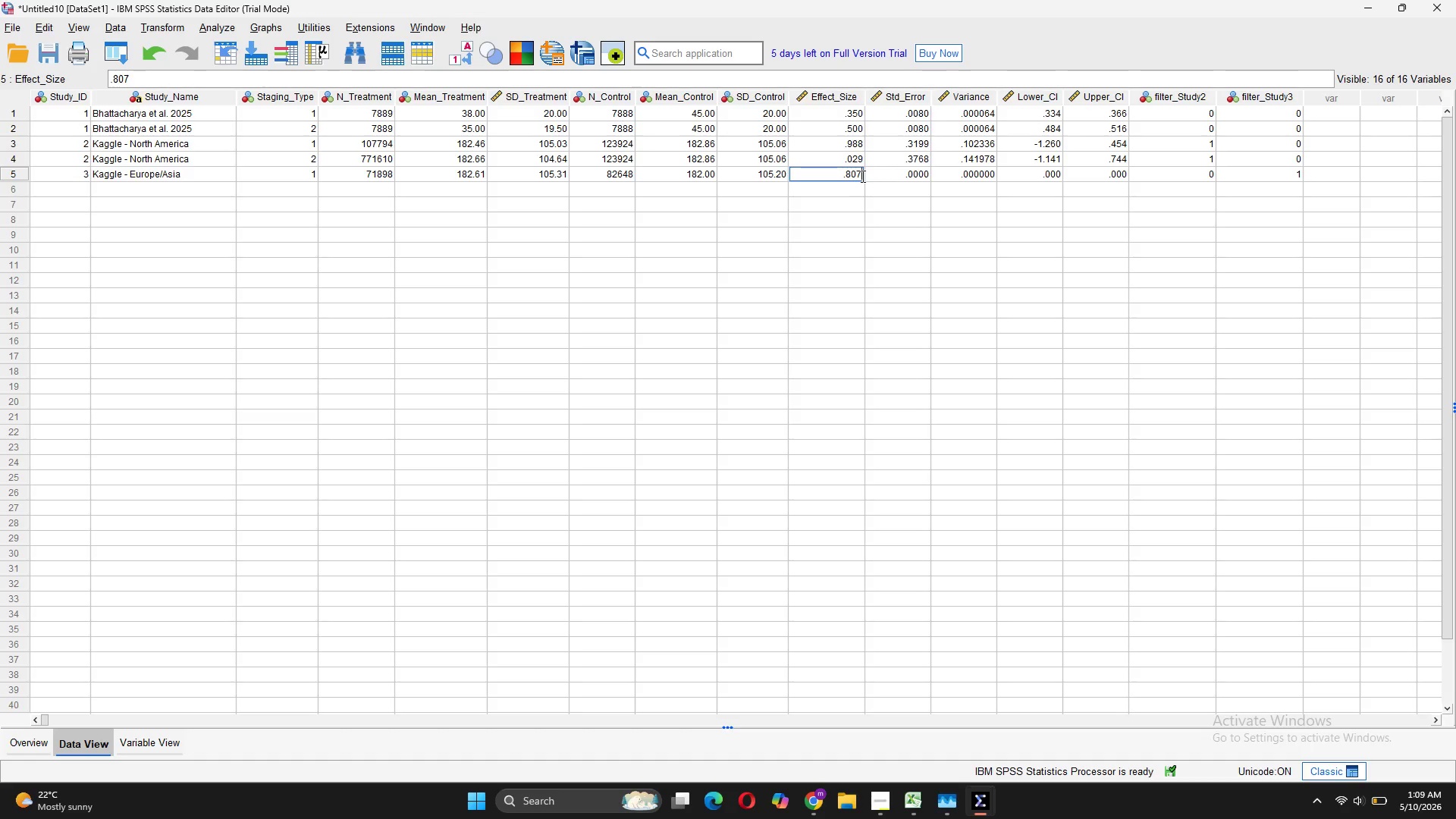 
key(Enter)
 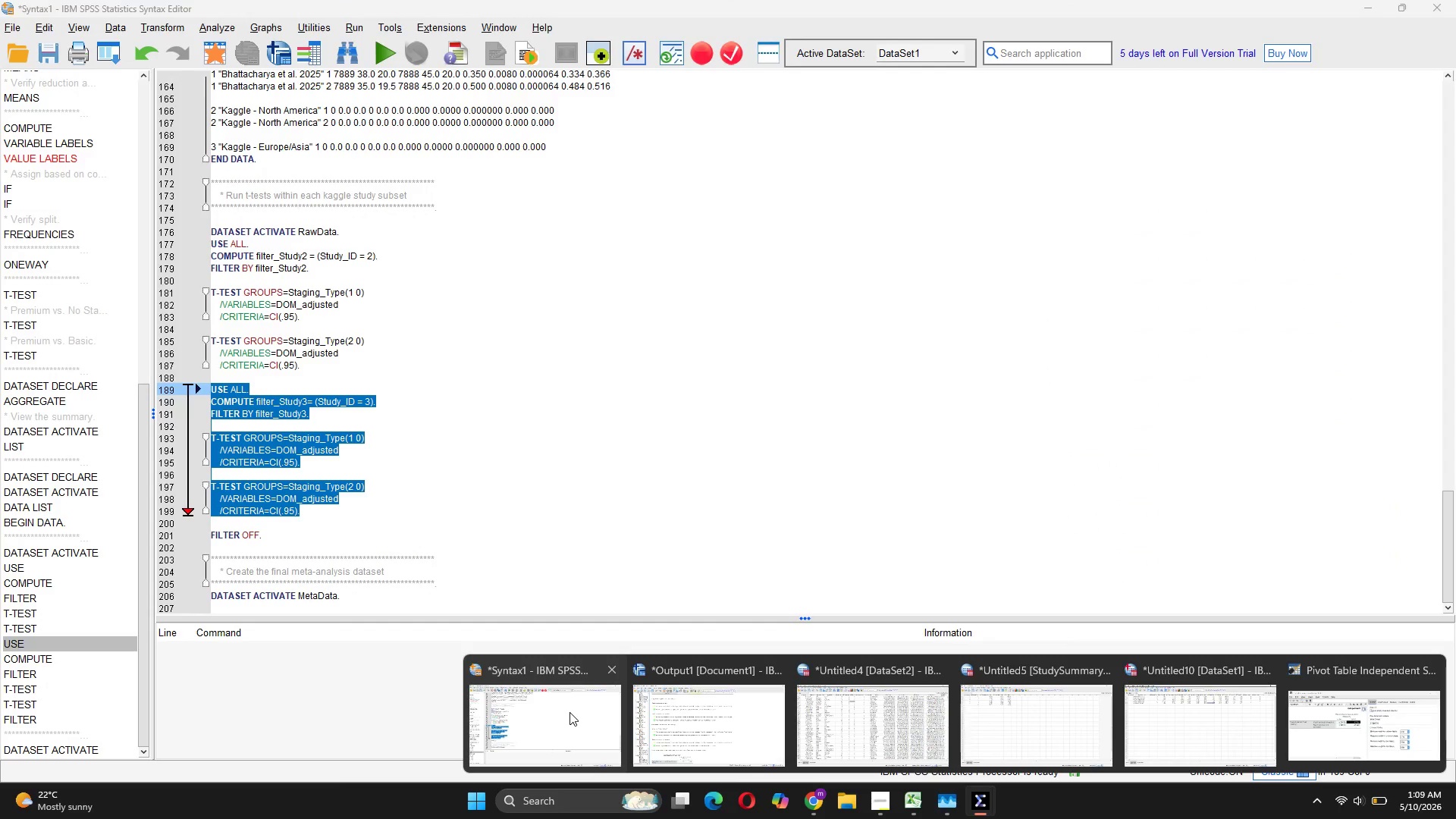 
left_click([664, 728])
 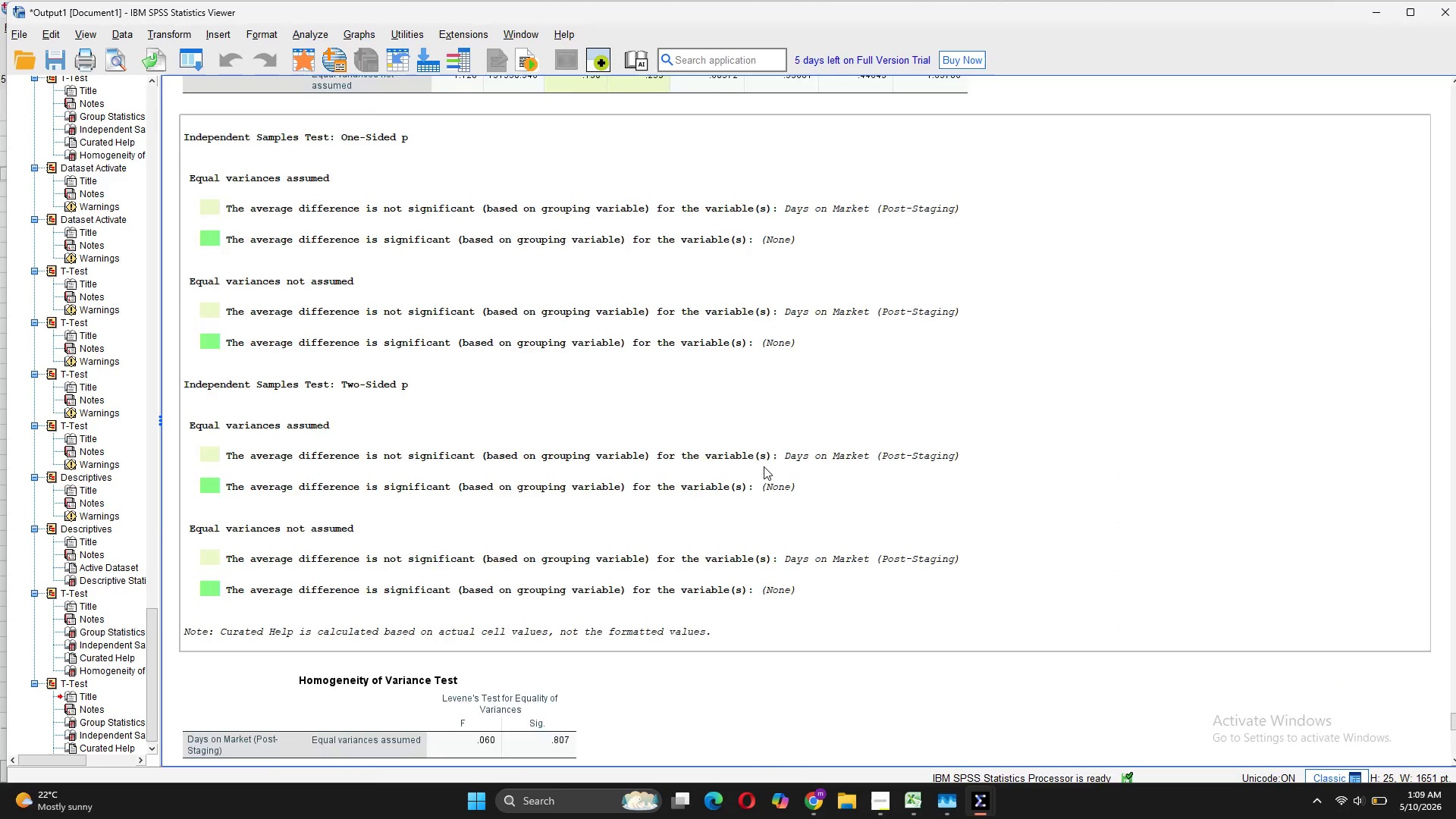 
scroll: coordinate [764, 466], scroll_direction: up, amount: 4.0
 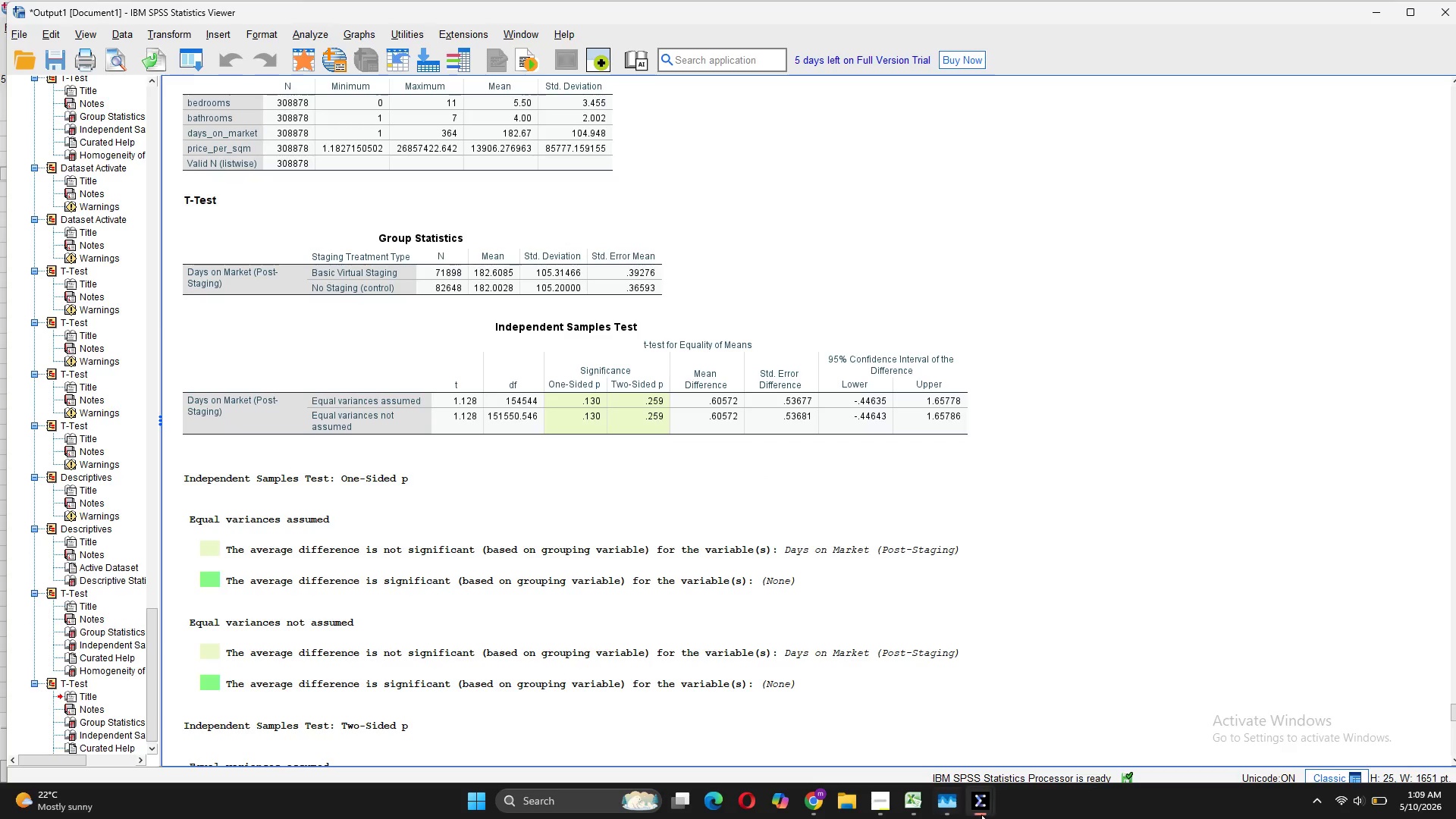 
wait(6.28)
 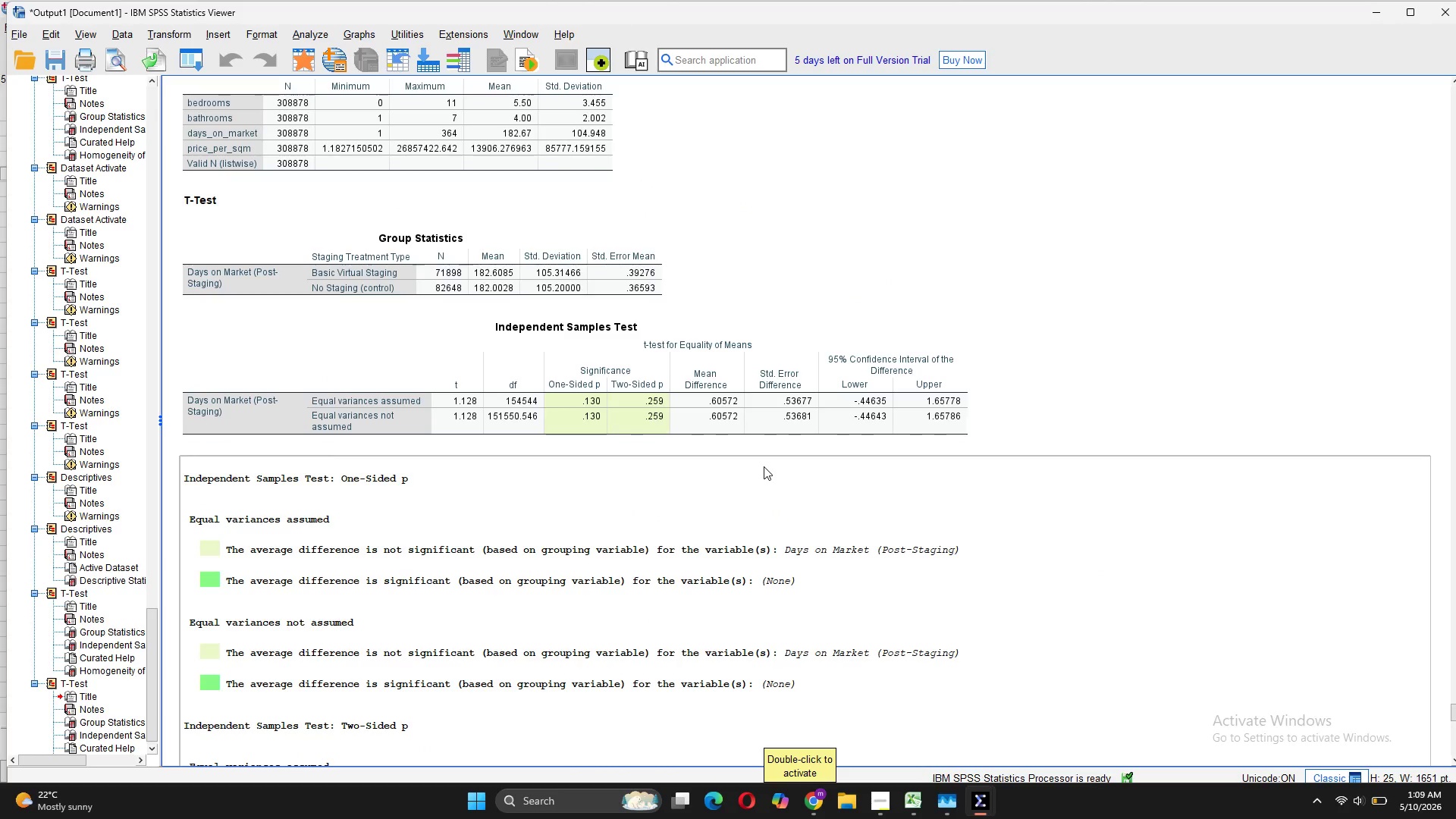 
left_click([1194, 711])
 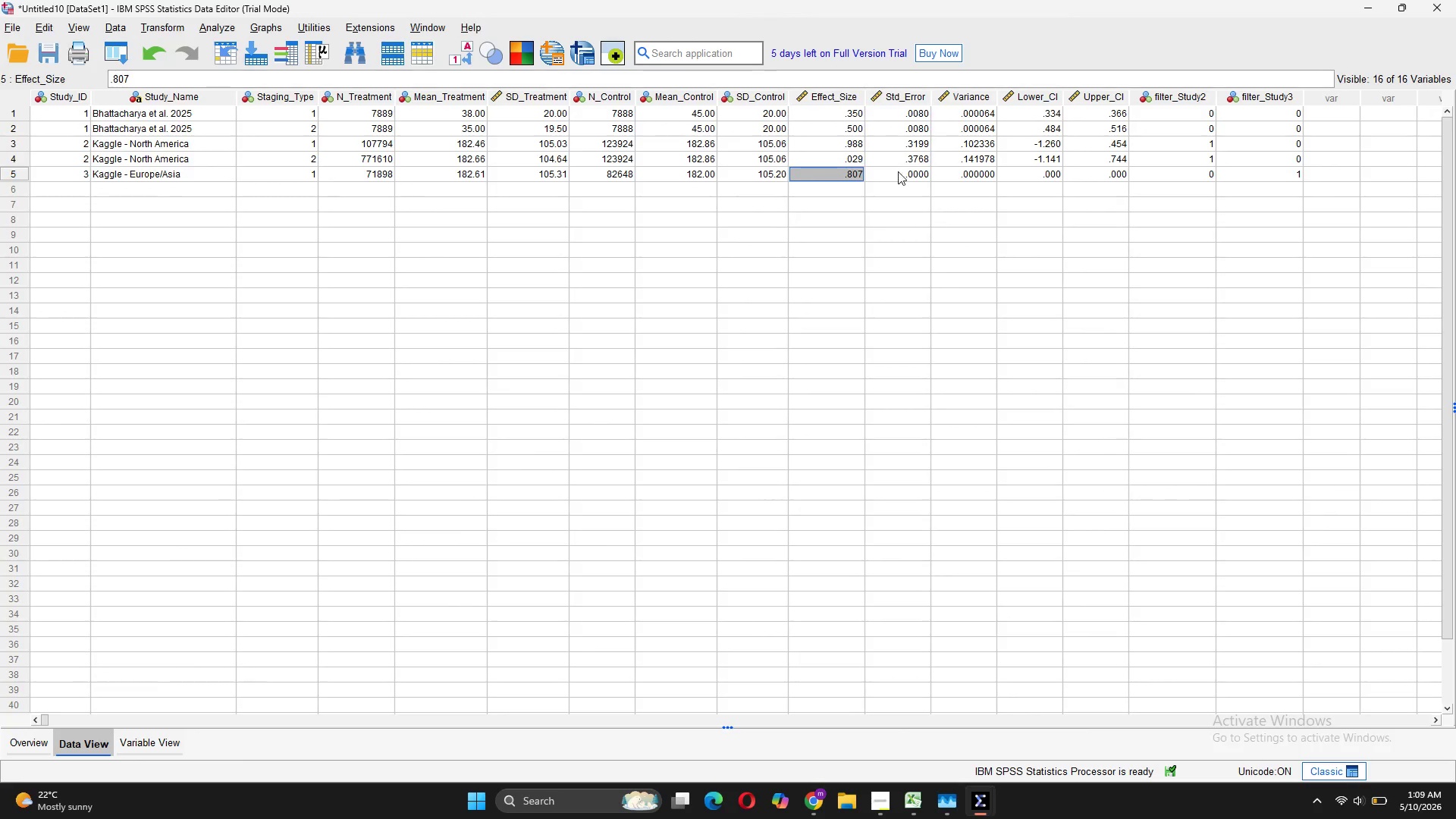 
double_click([900, 174])
 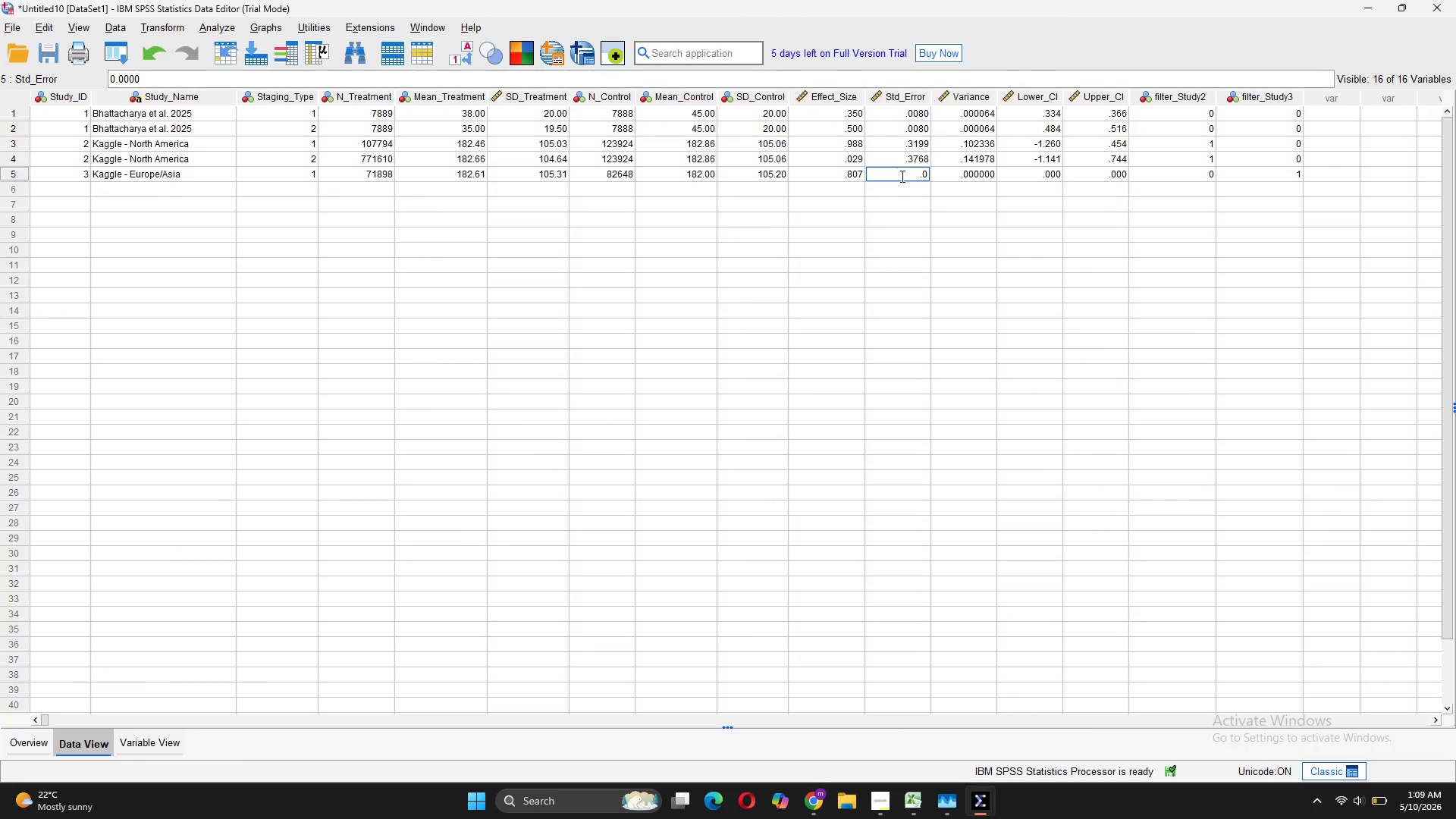 
key(ArrowRight)
 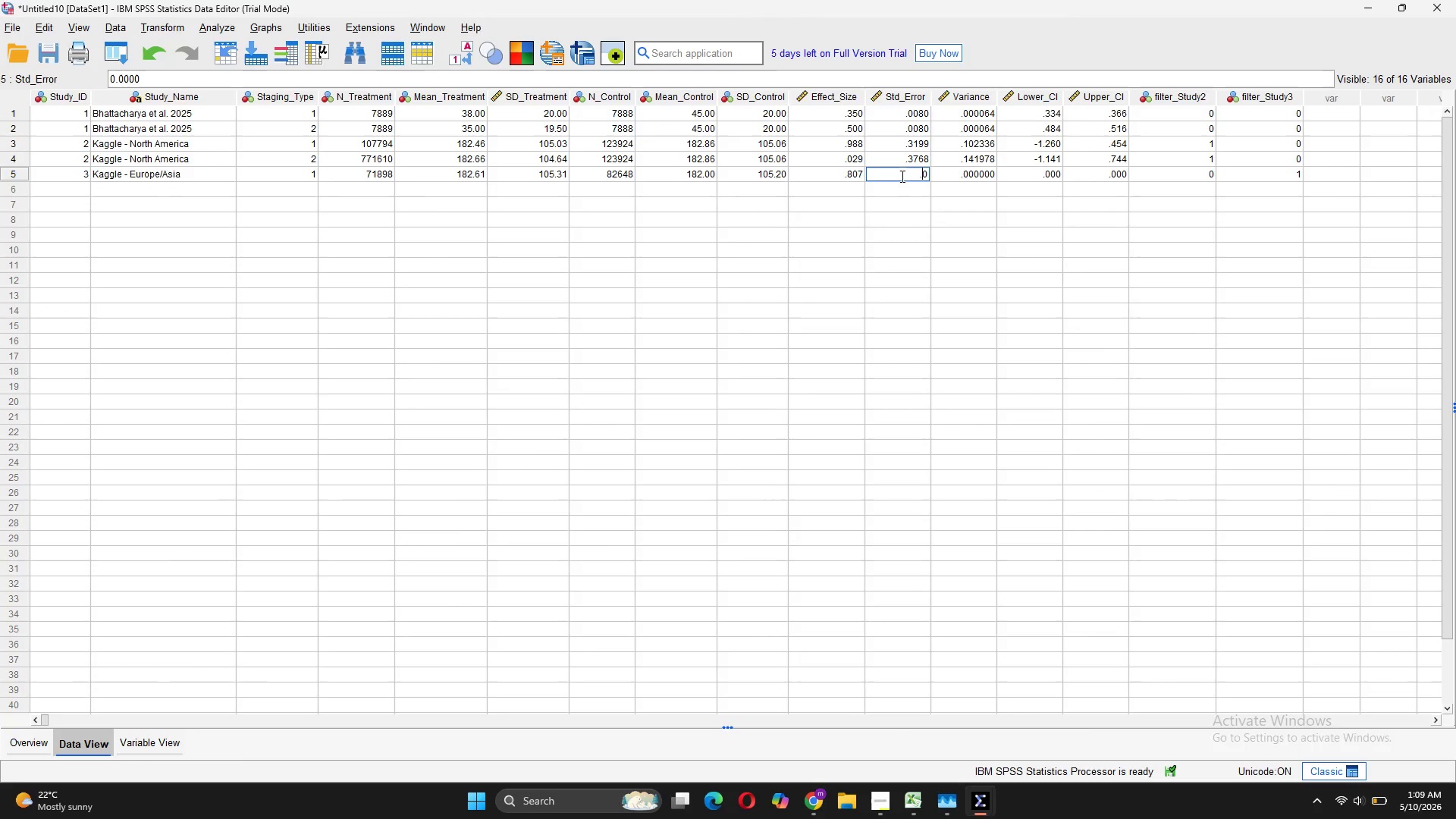 
key(Backspace)
 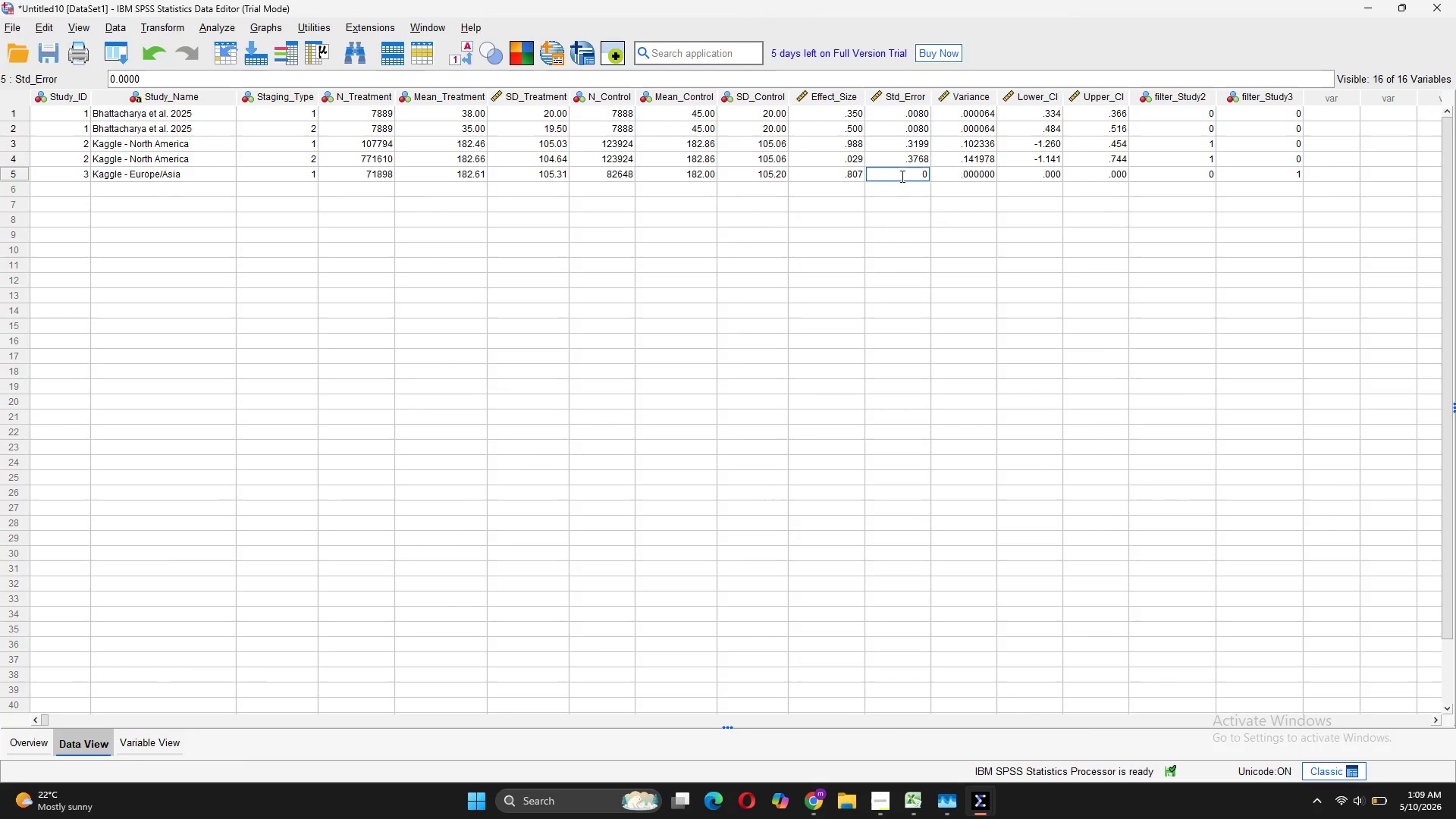 
key(ArrowRight)
 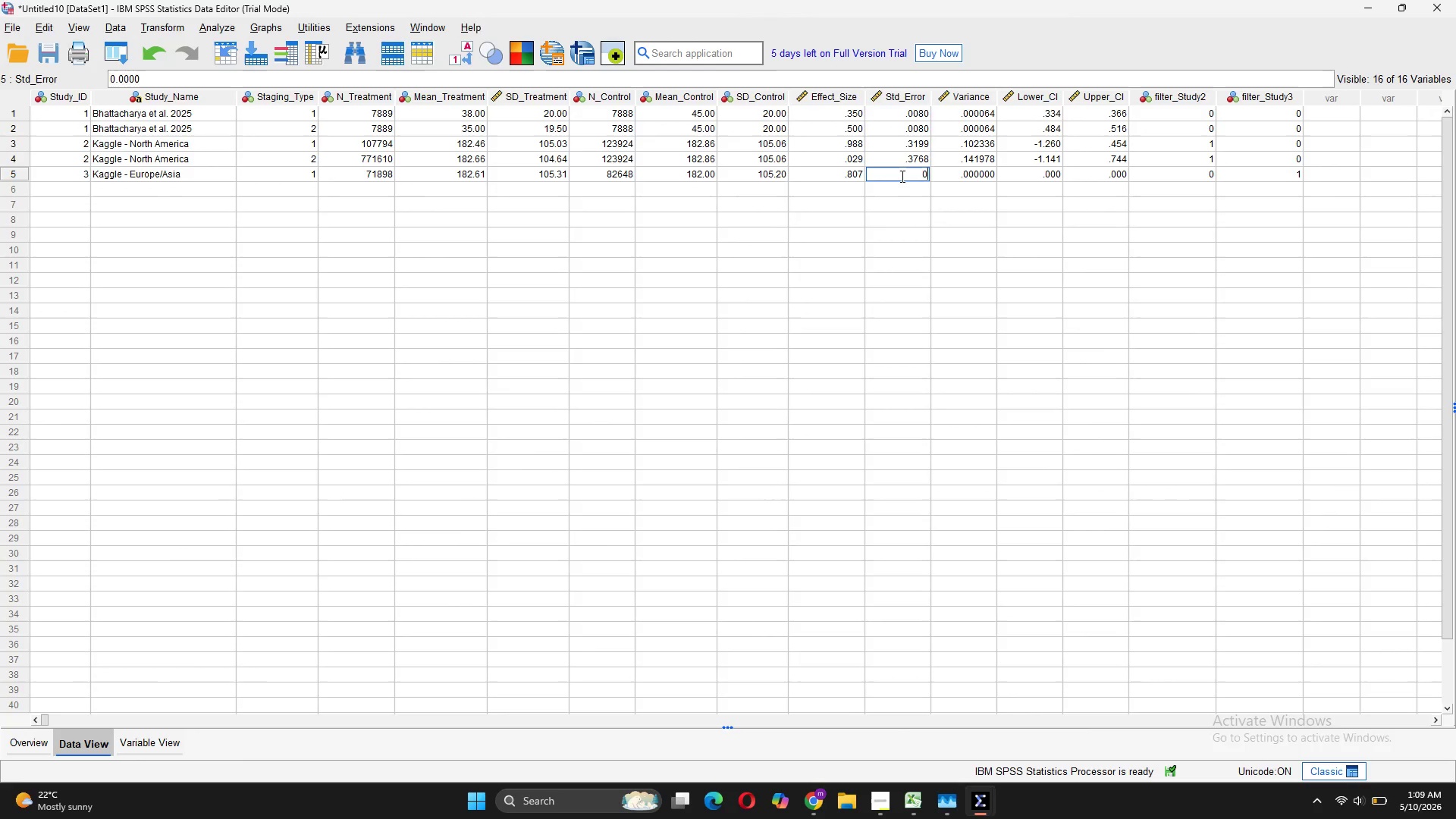 
key(Backspace)
type(.39276)
 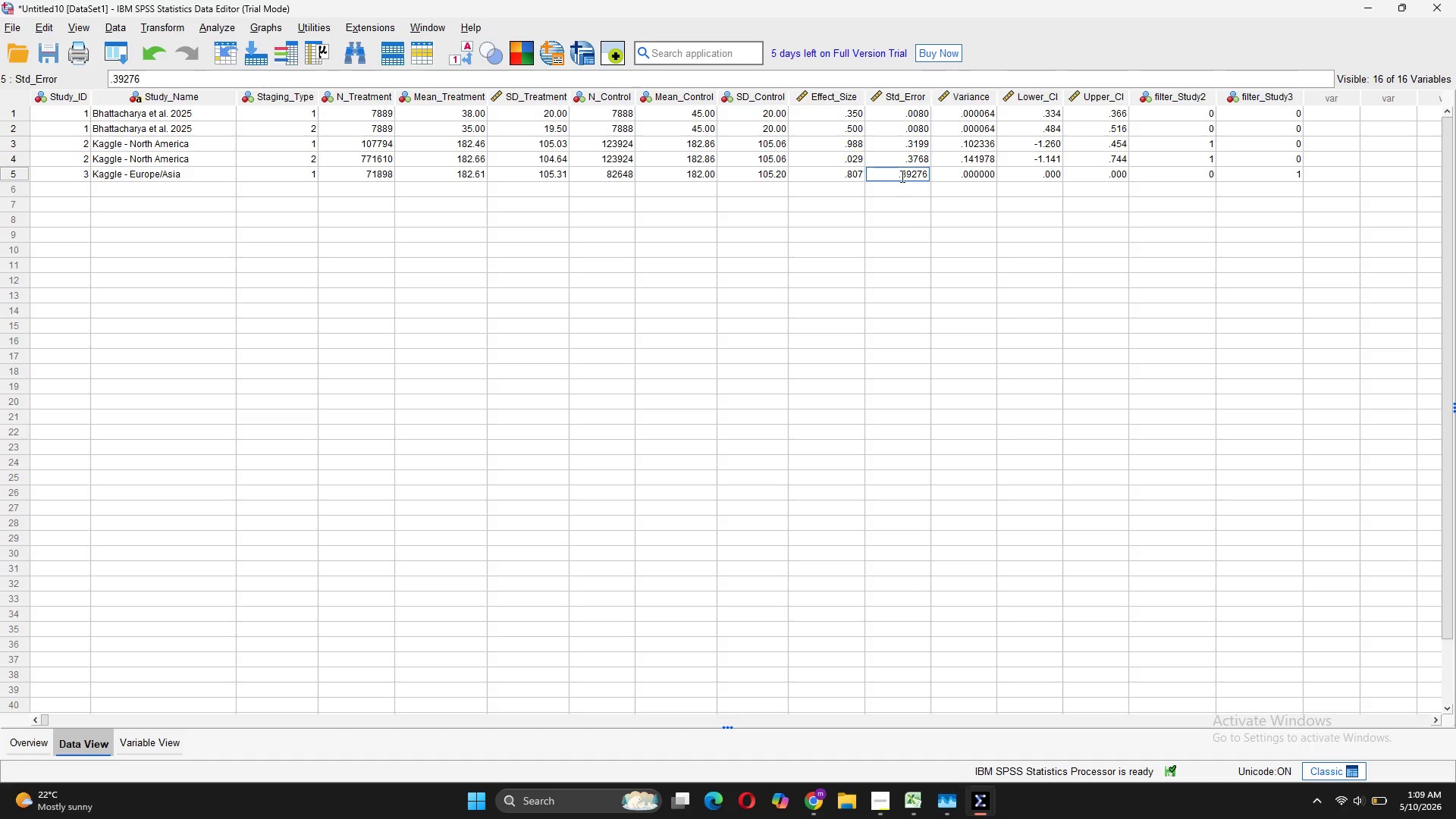 
key(Enter)
 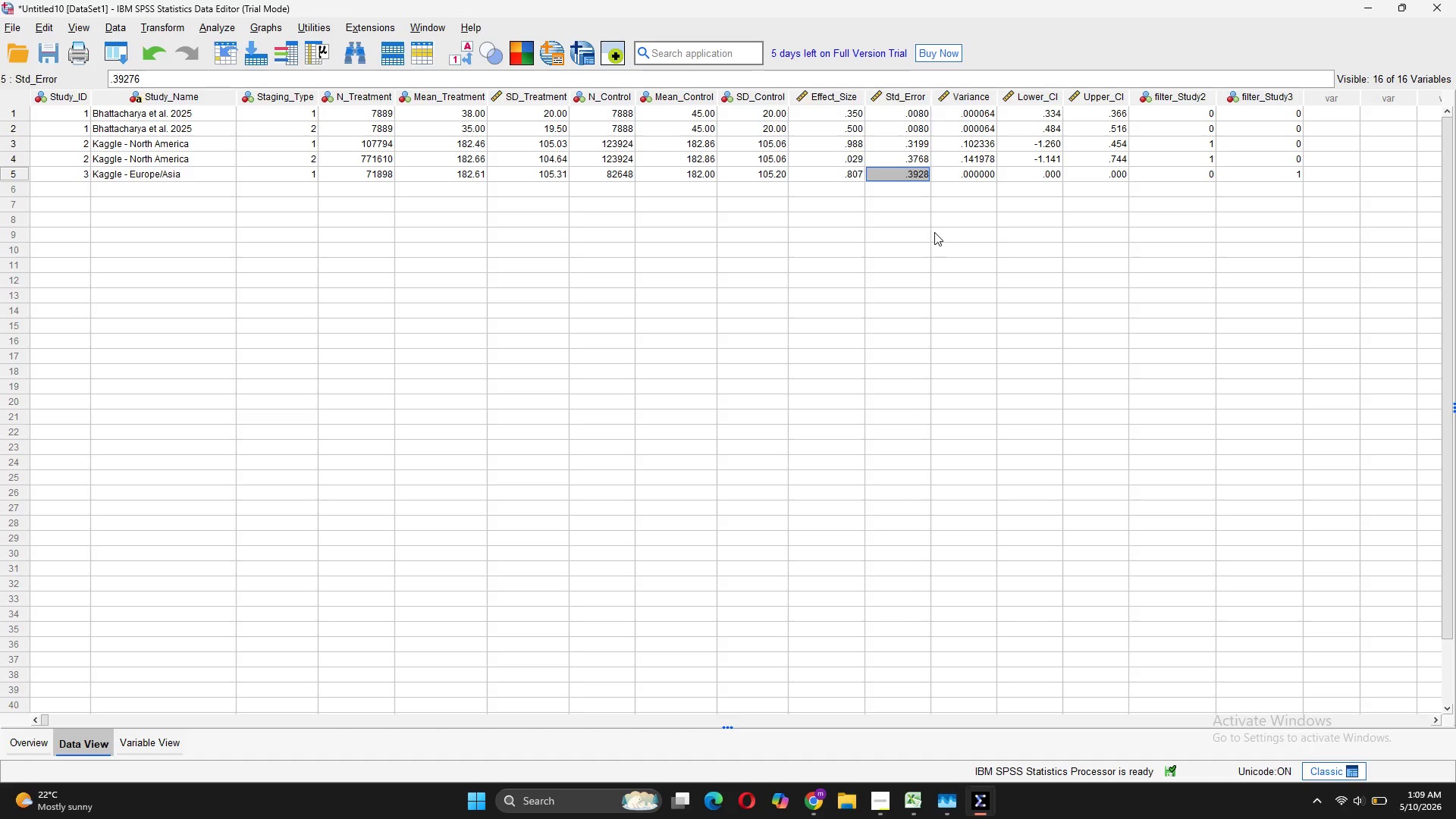 
wait(19.36)
 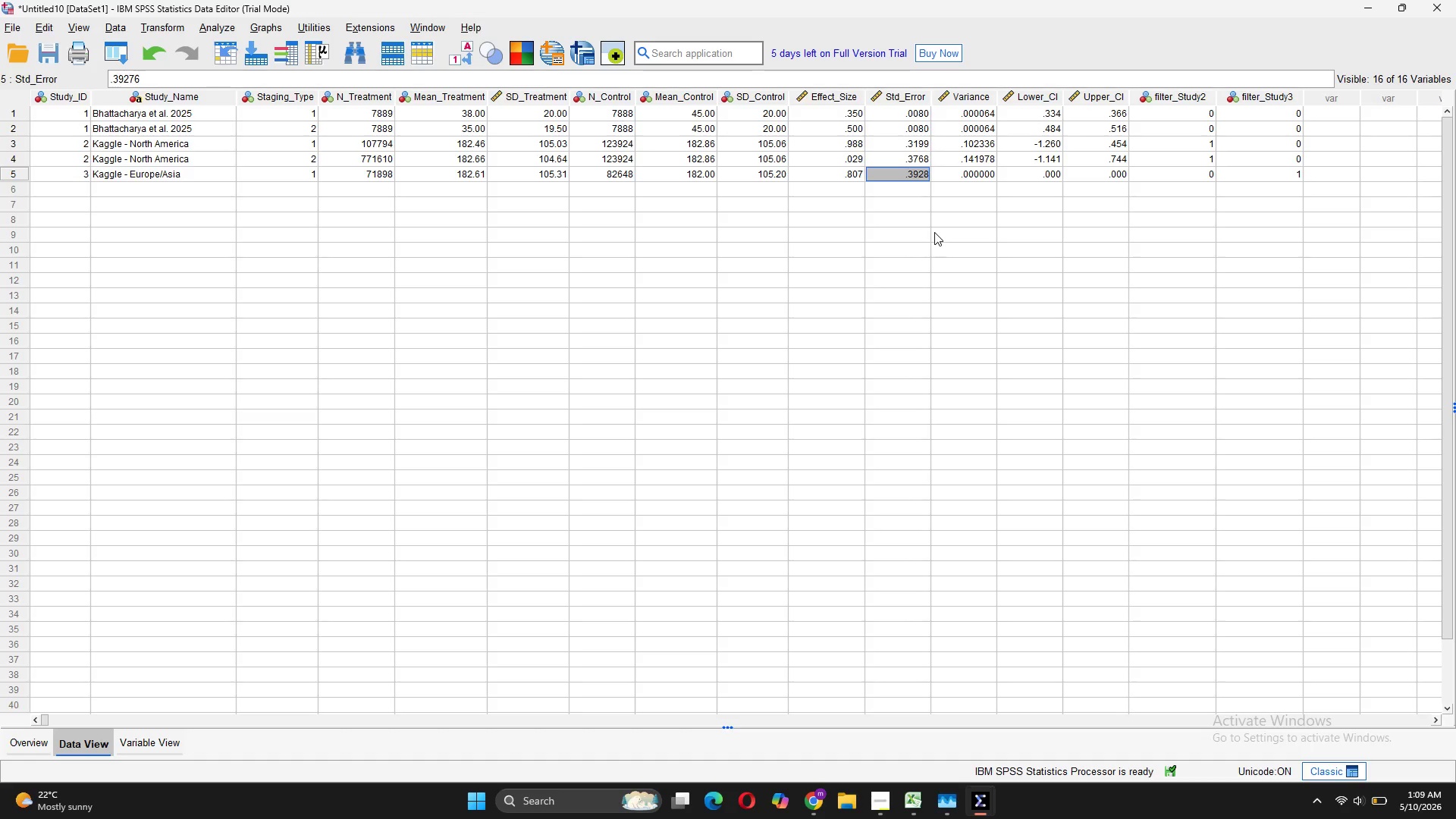 
double_click([996, 174])
 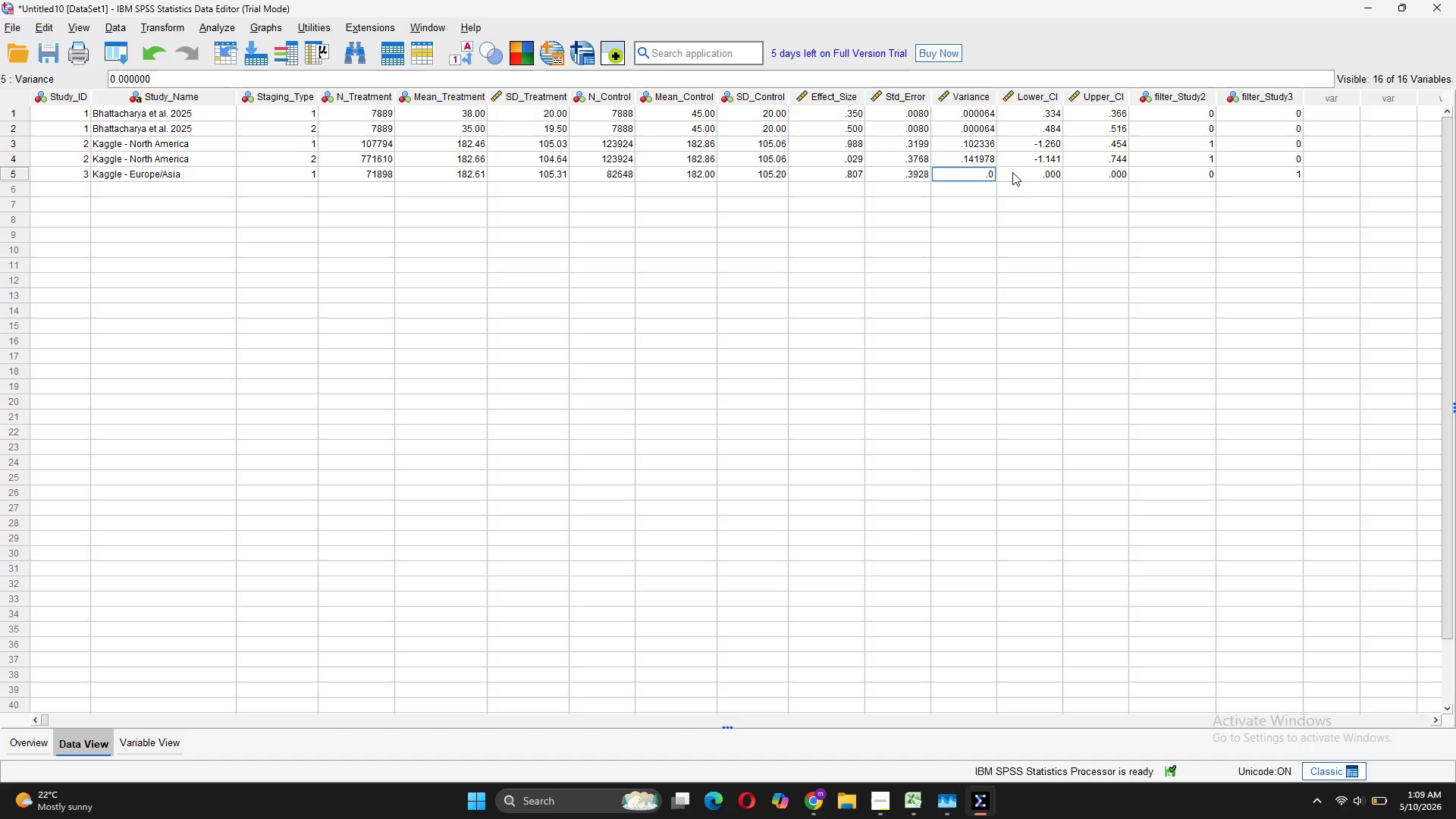 
key(Backspace)
type(1429)
 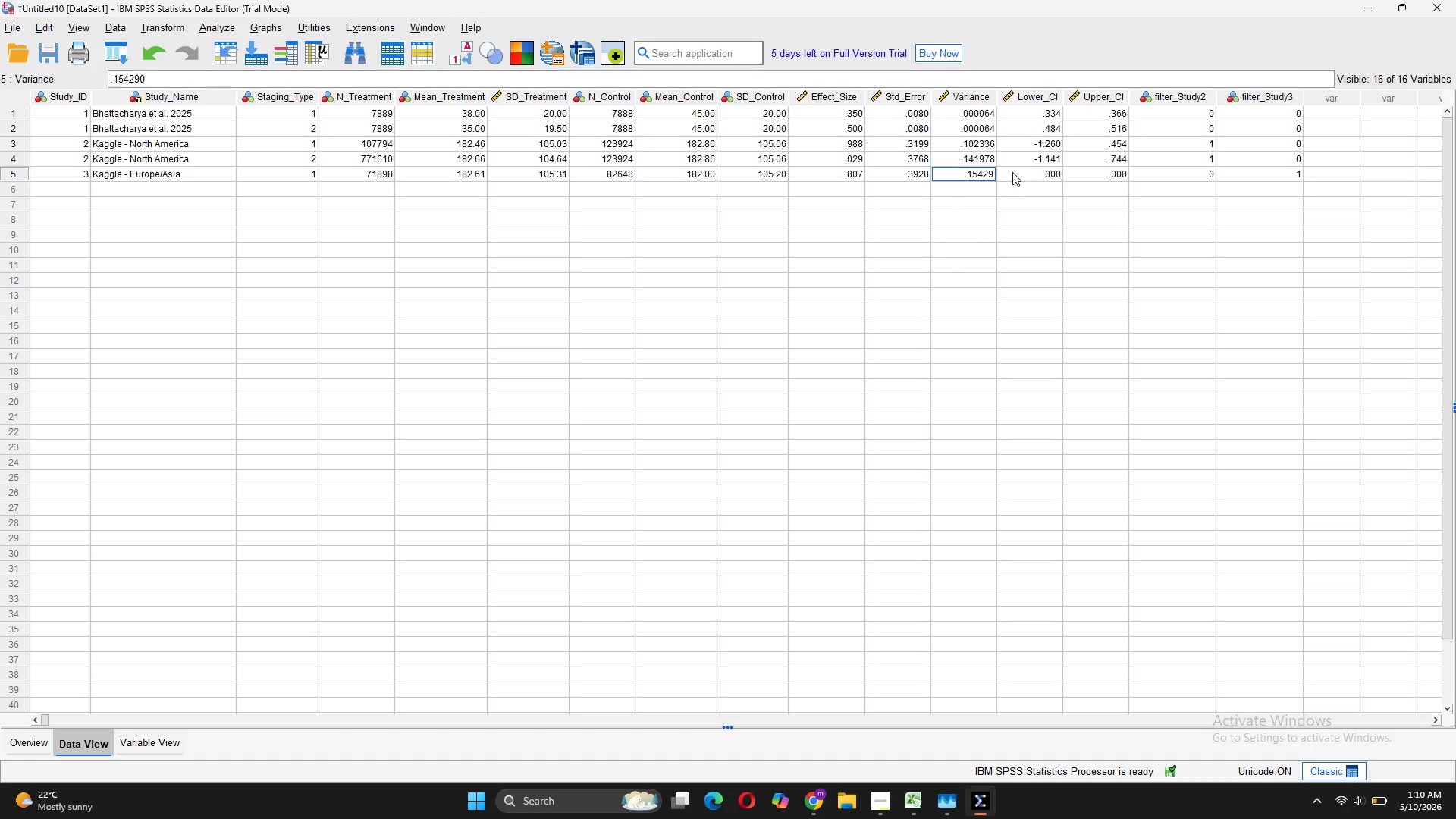 
type(18)
 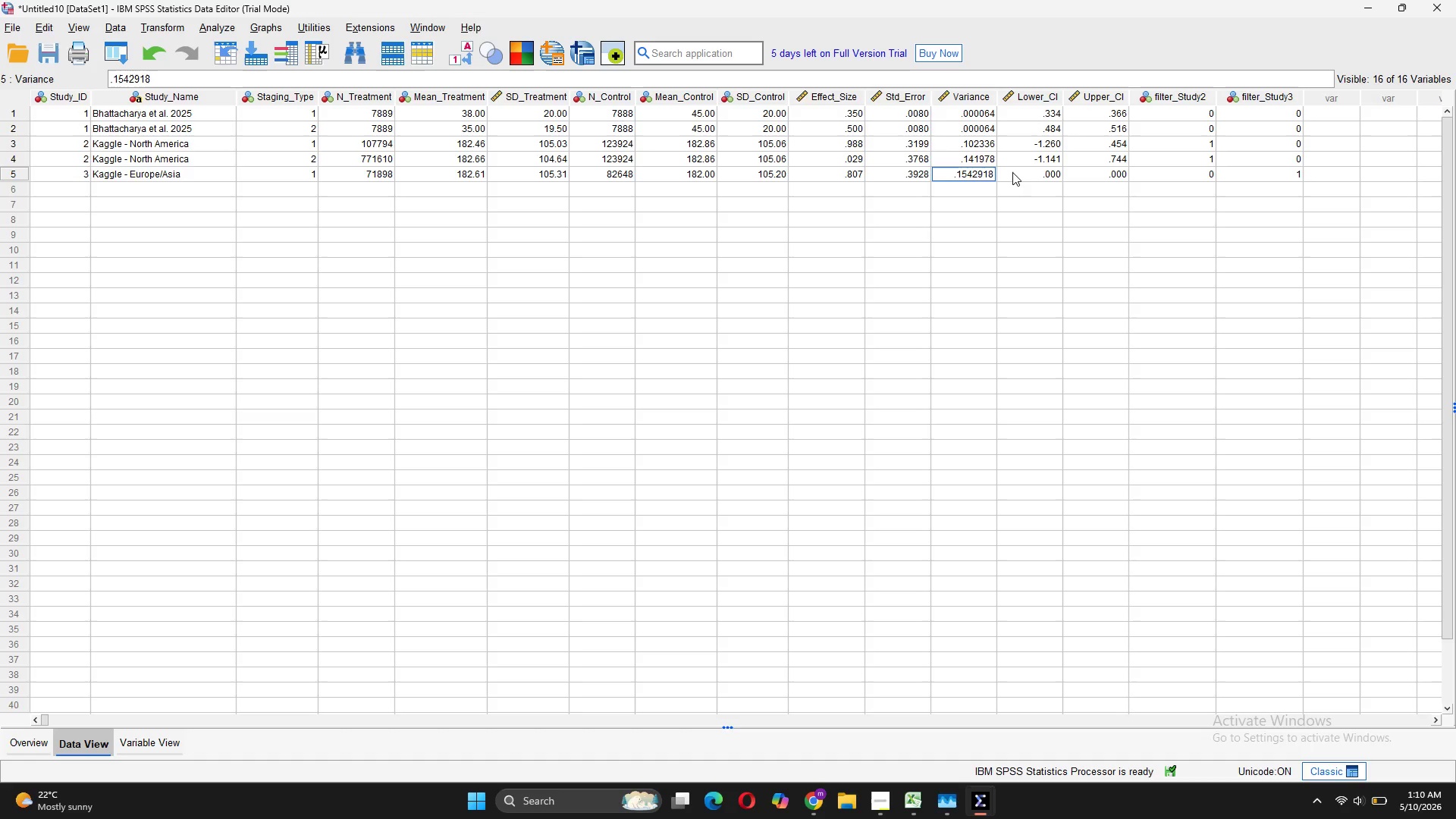 
key(Enter)
 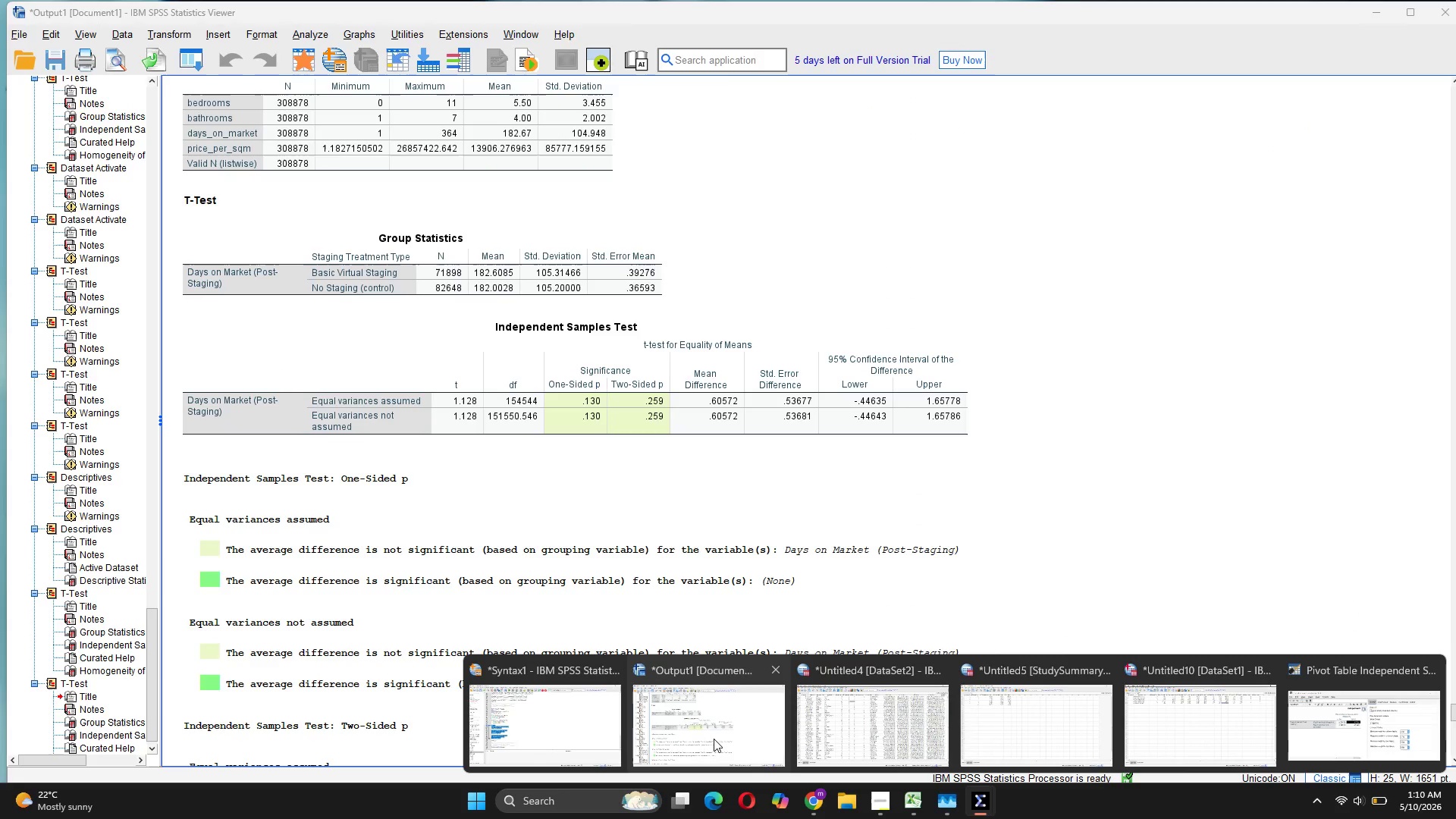 
wait(5.59)
 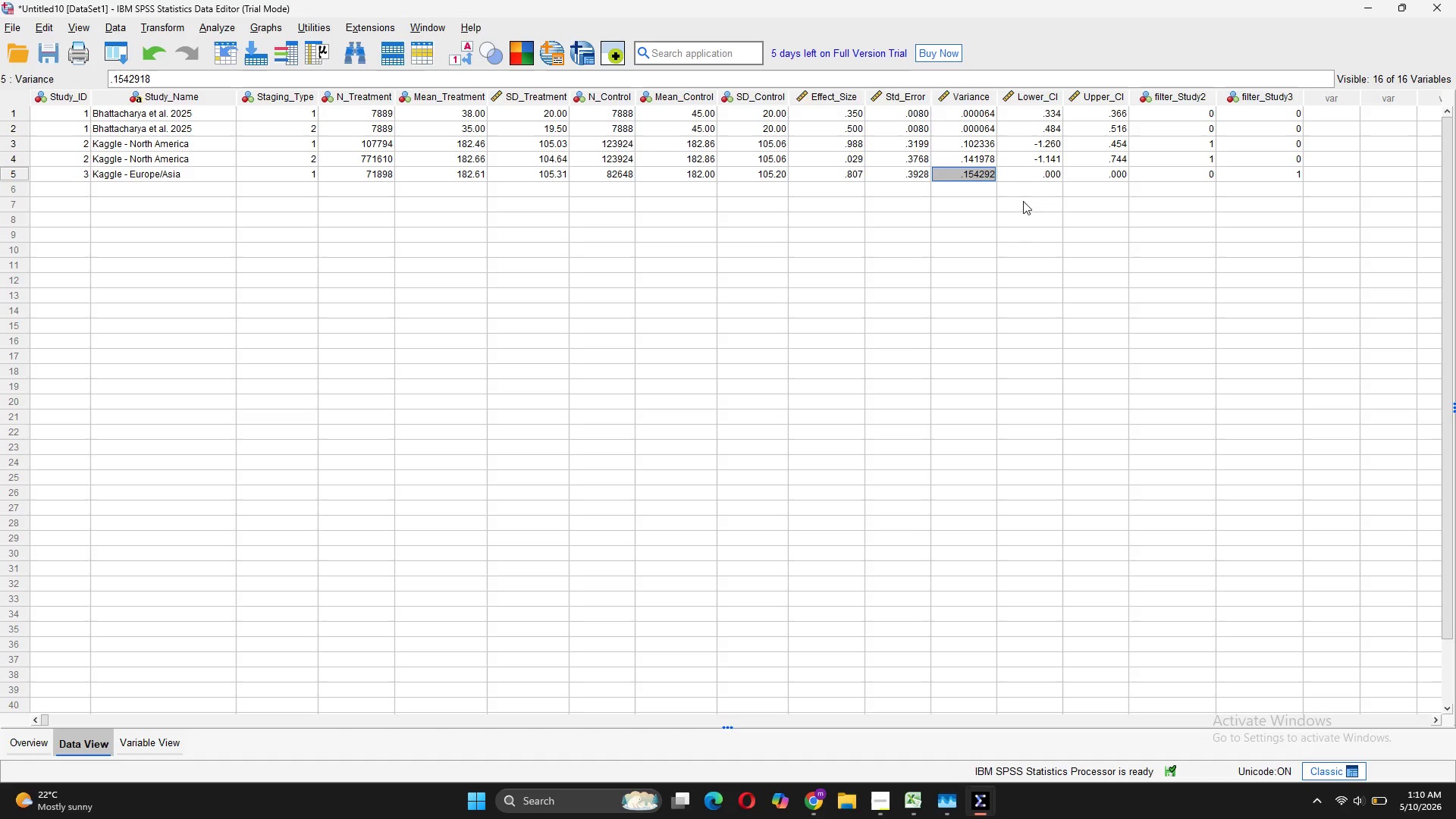 
left_click([720, 725])
 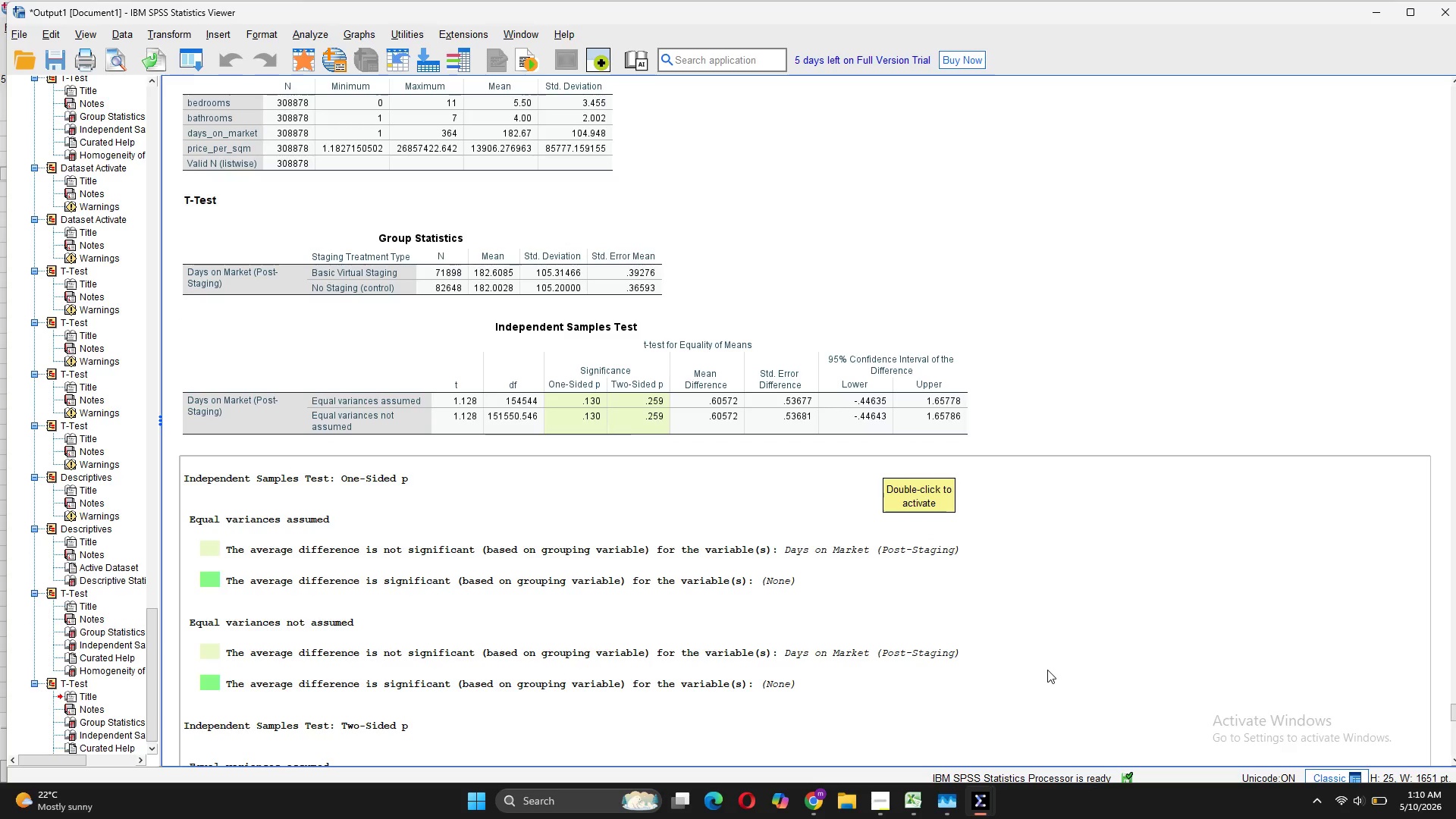 
wait(12.48)
 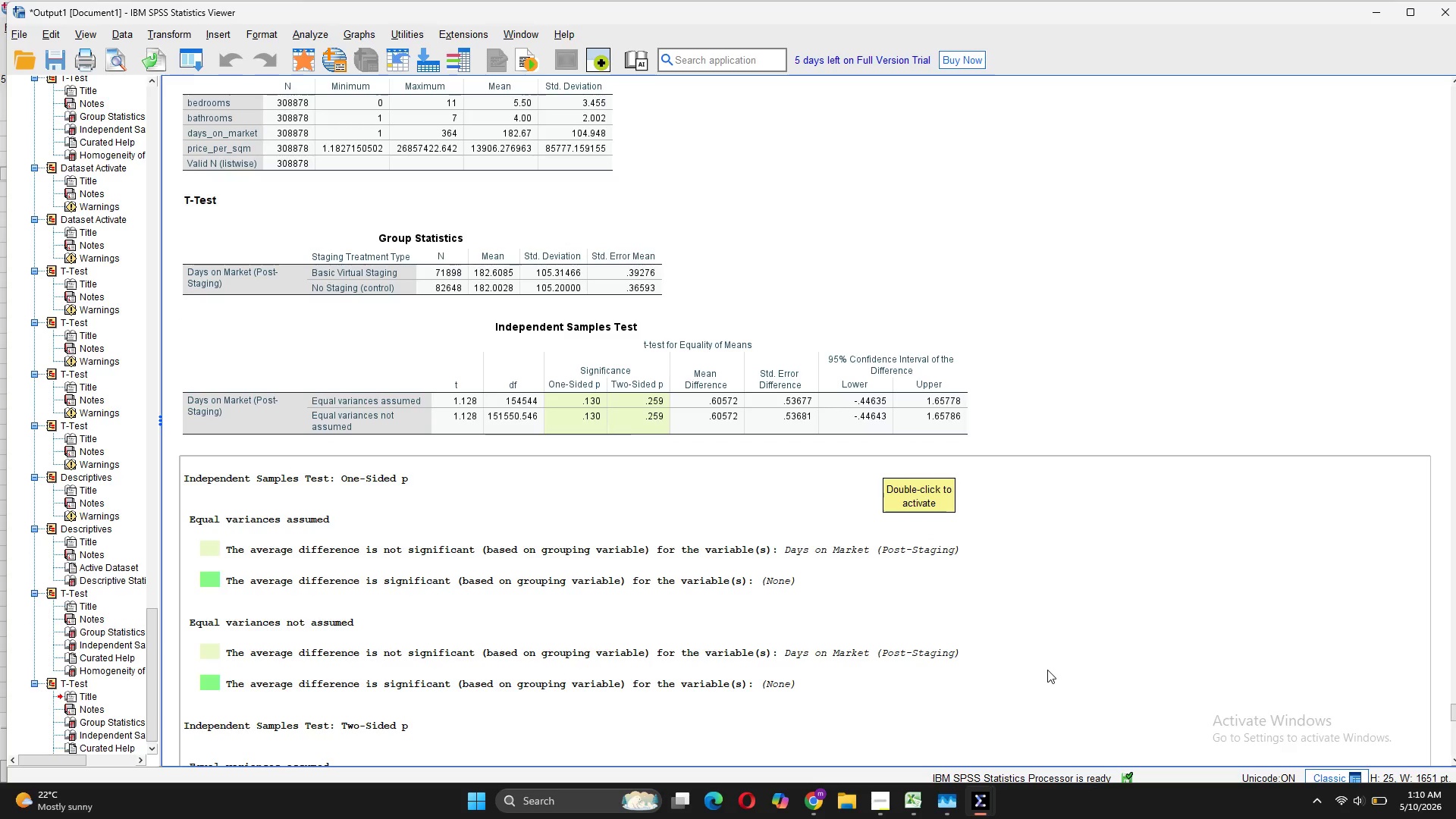 
left_click([1188, 739])
 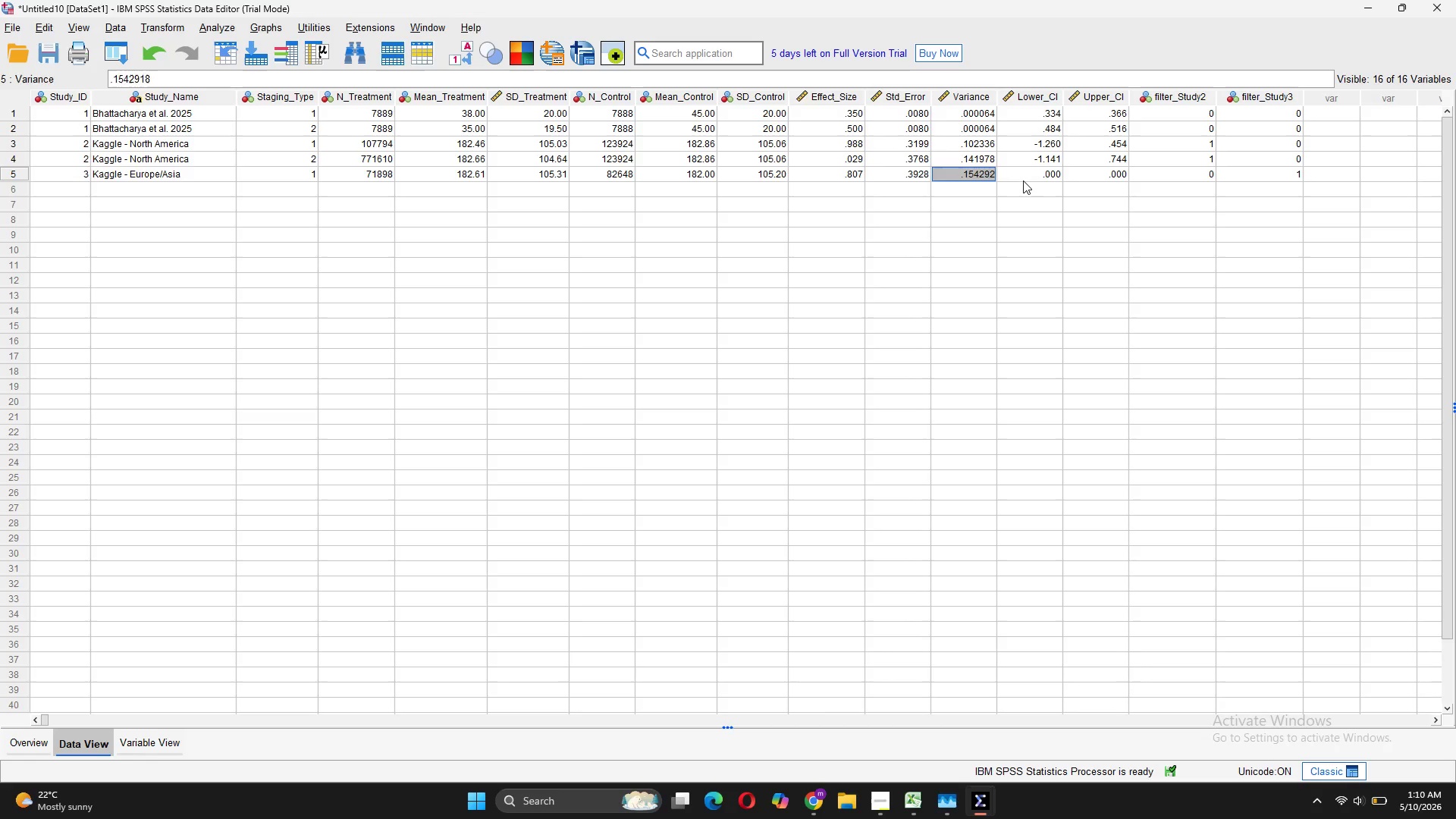 
double_click([1023, 180])
 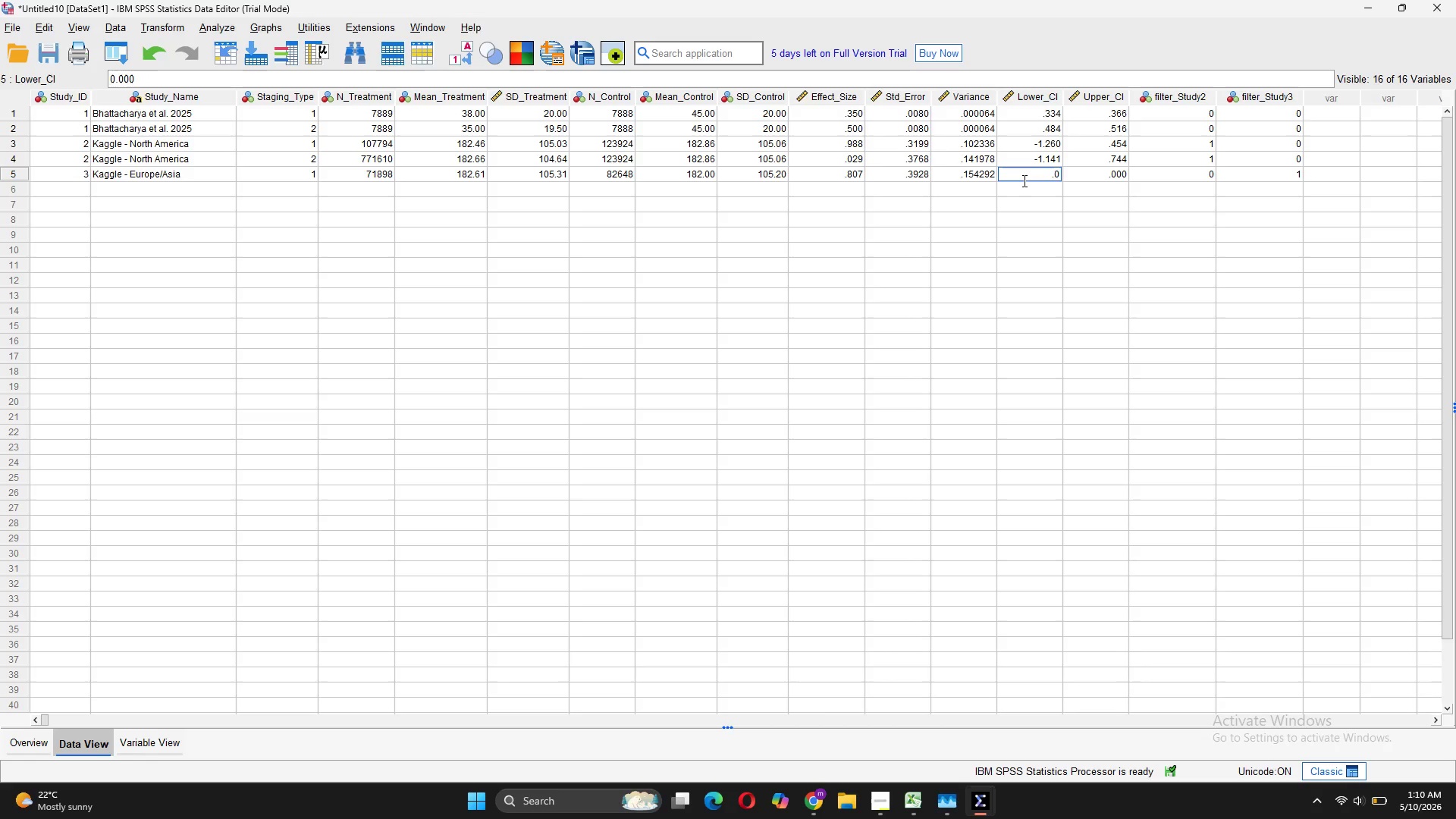 
key(Backspace)
key(Backspace)
type(-.445)
key(Backspace)
key(Backspace)
type(4)
 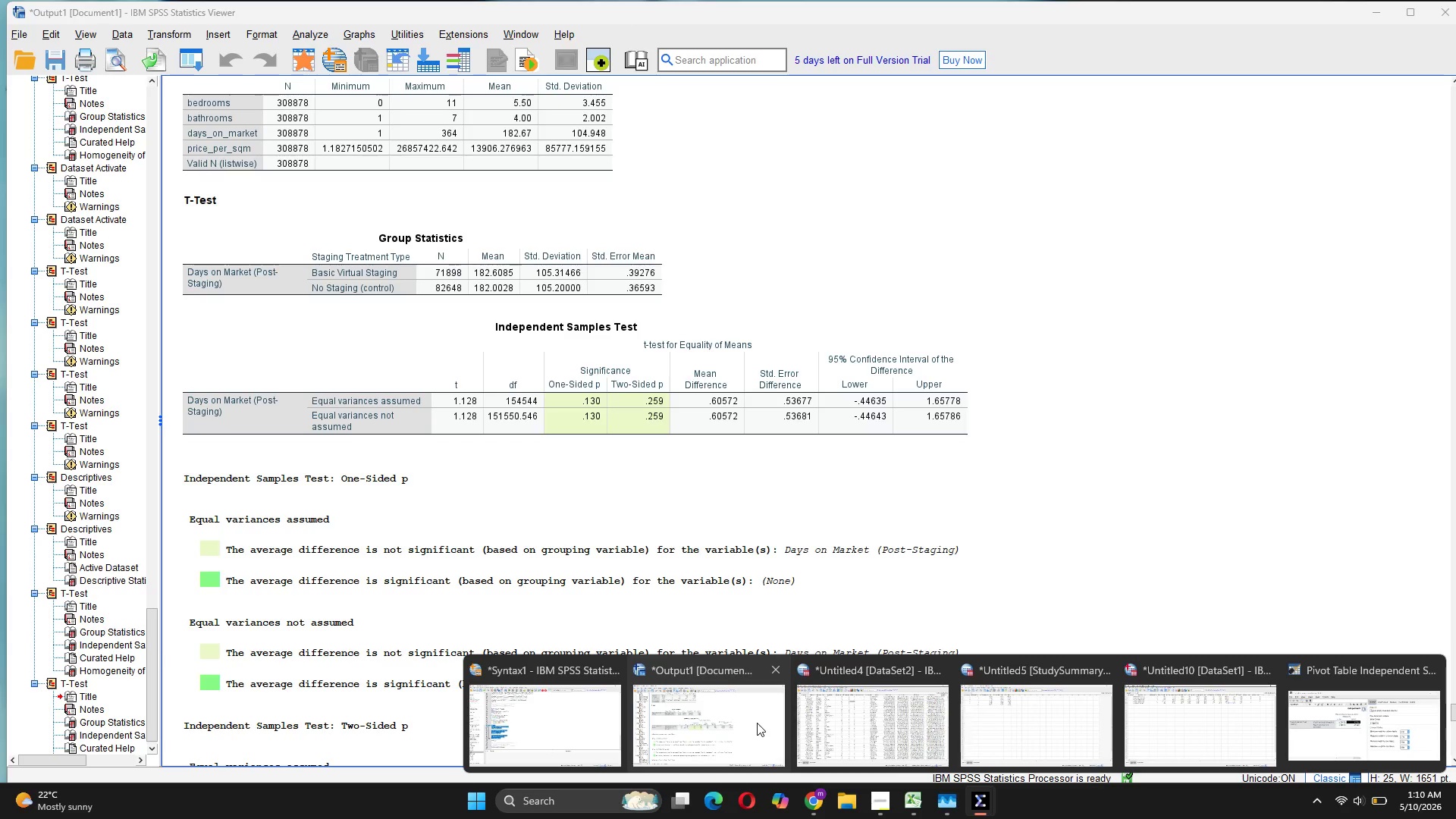 
wait(8.89)
 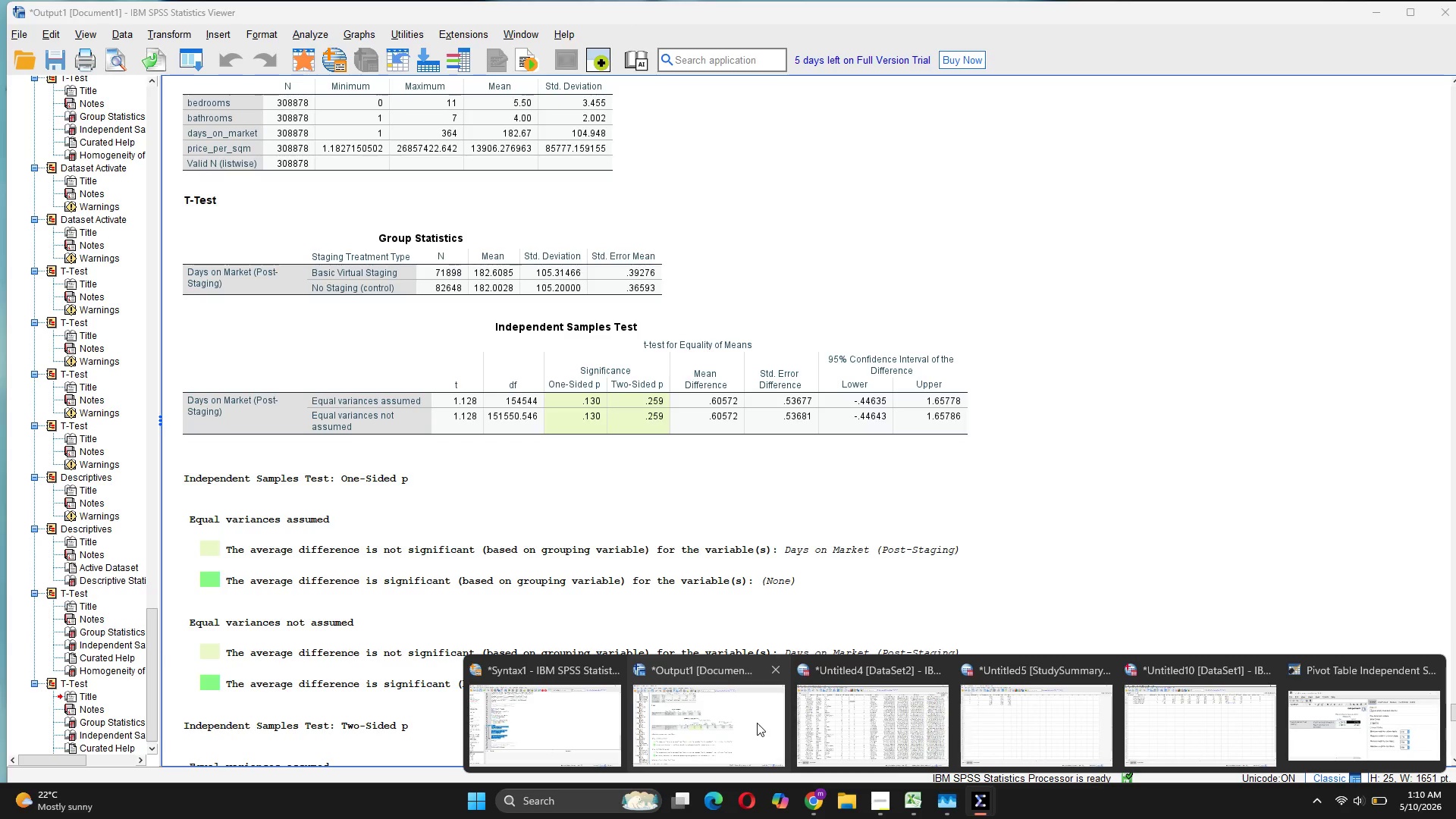 
type(635)
 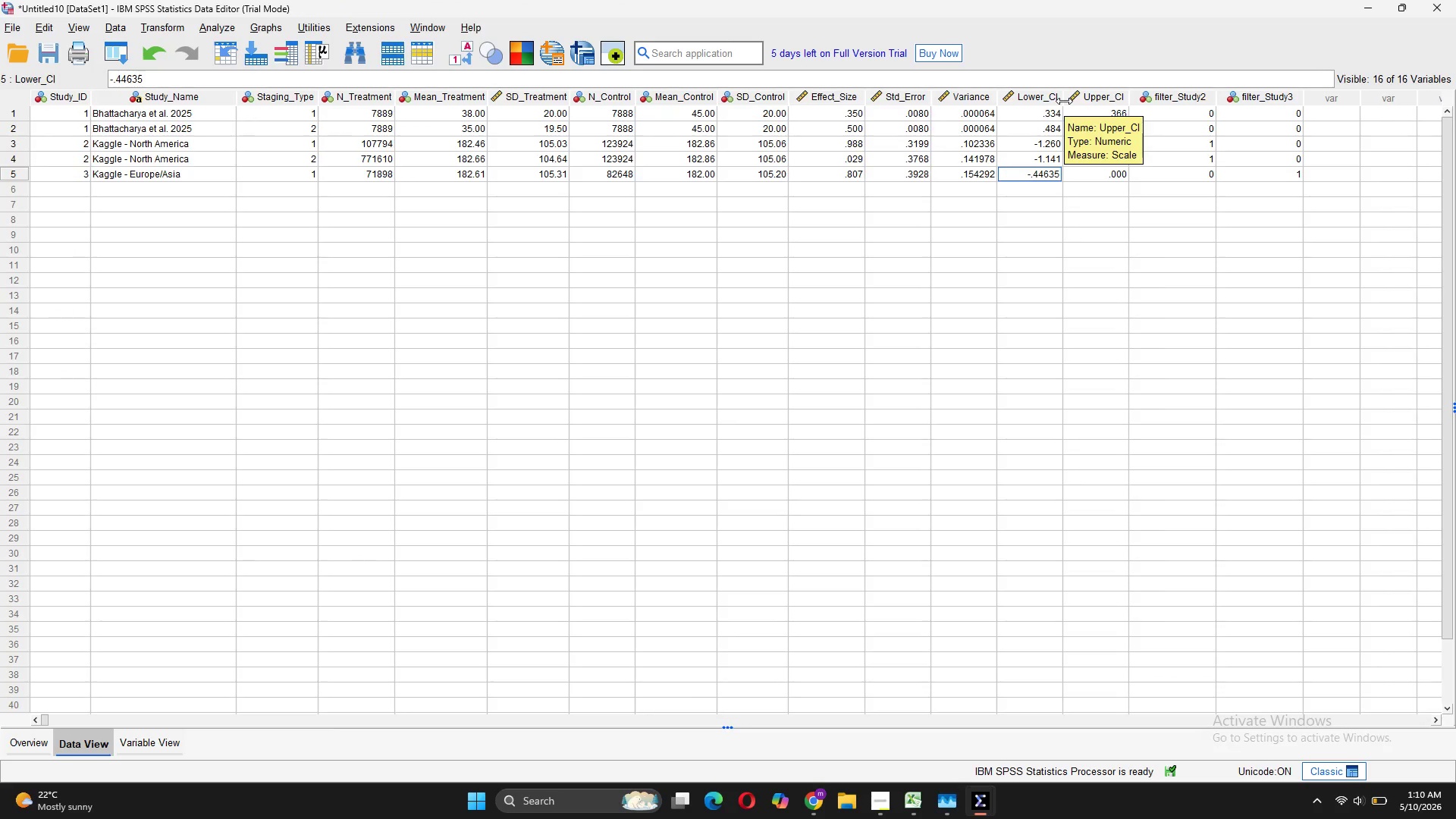 
key(Enter)
 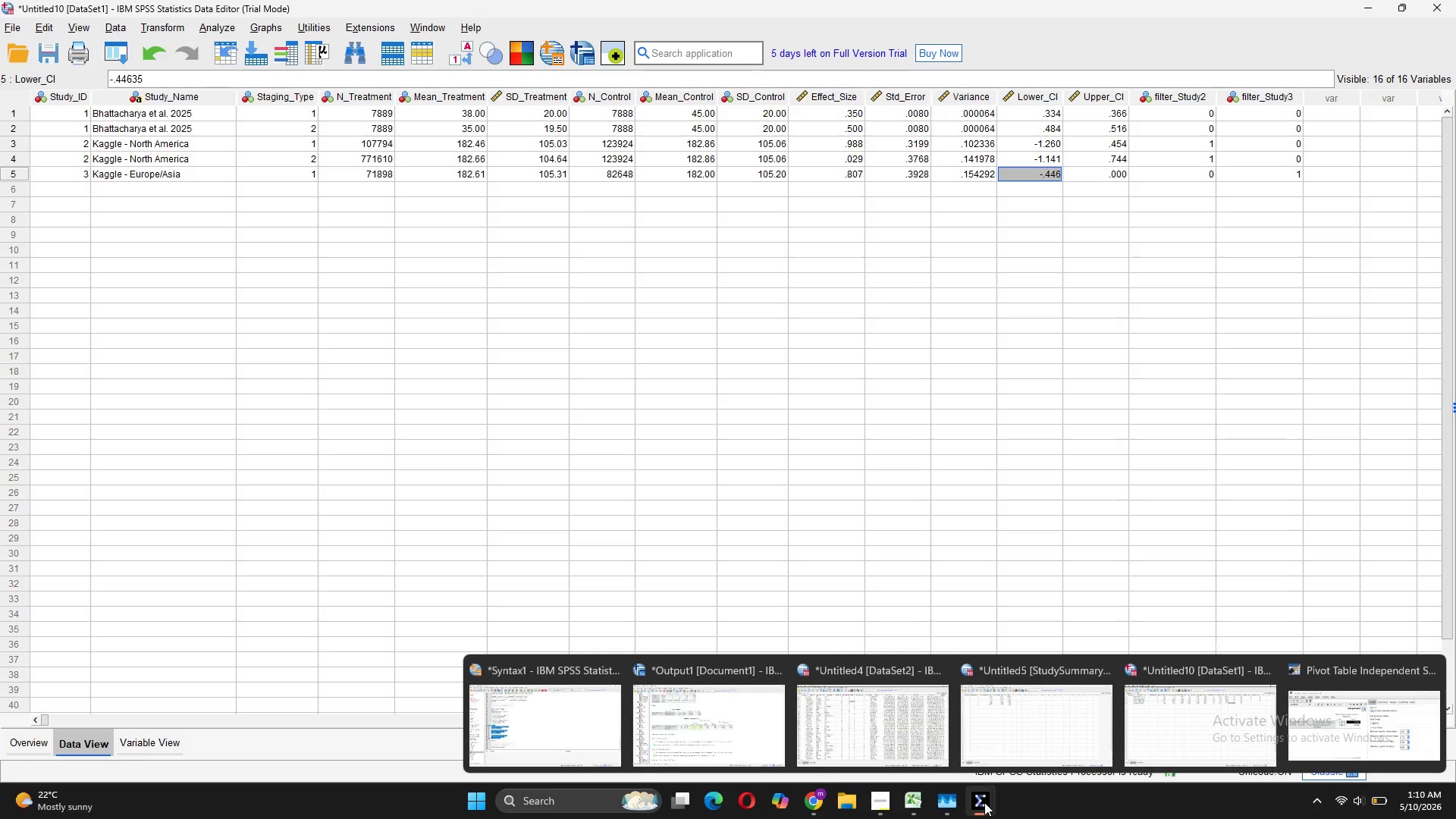 
mouse_move([717, 685])
 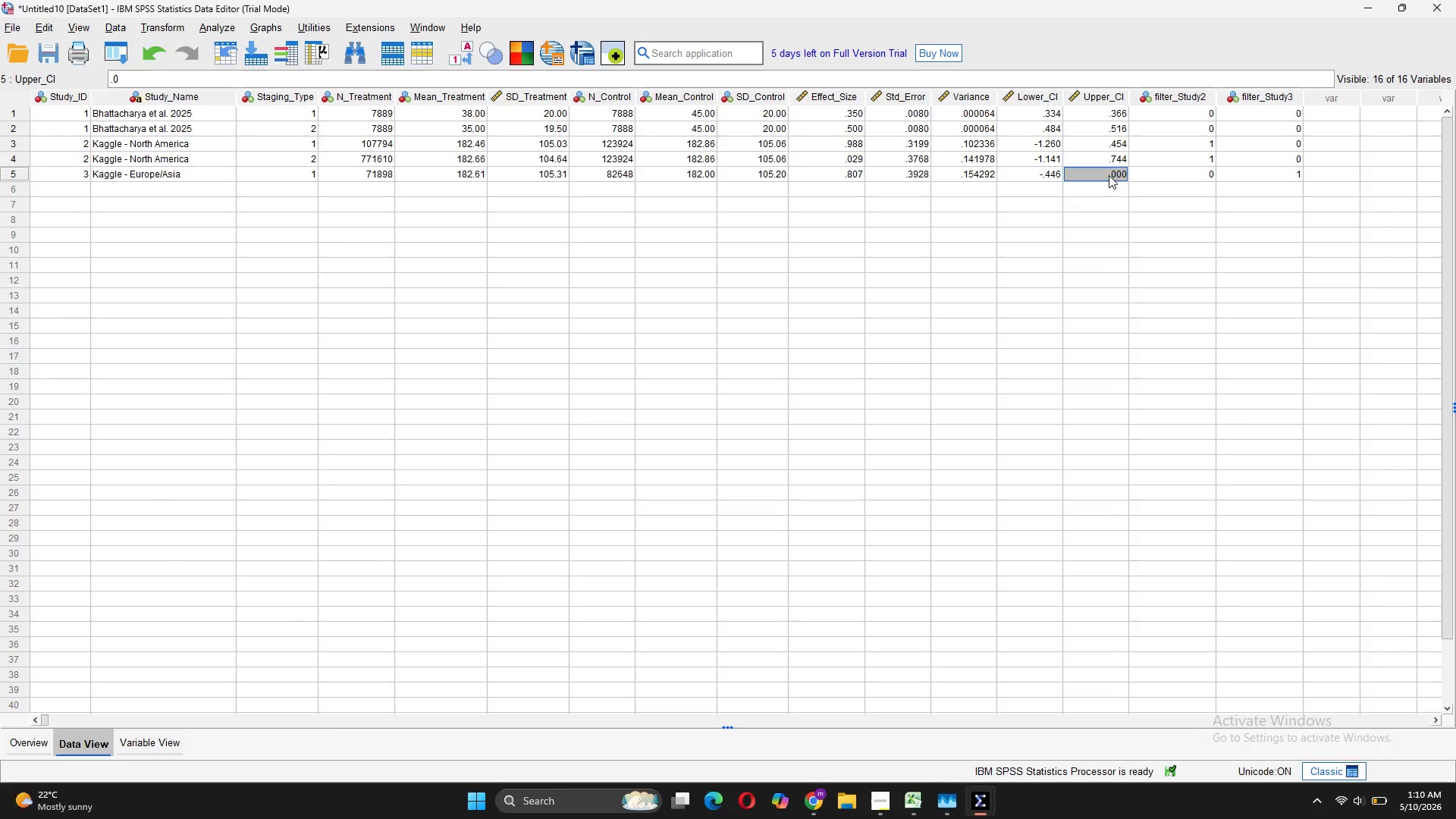 
double_click([1112, 174])
 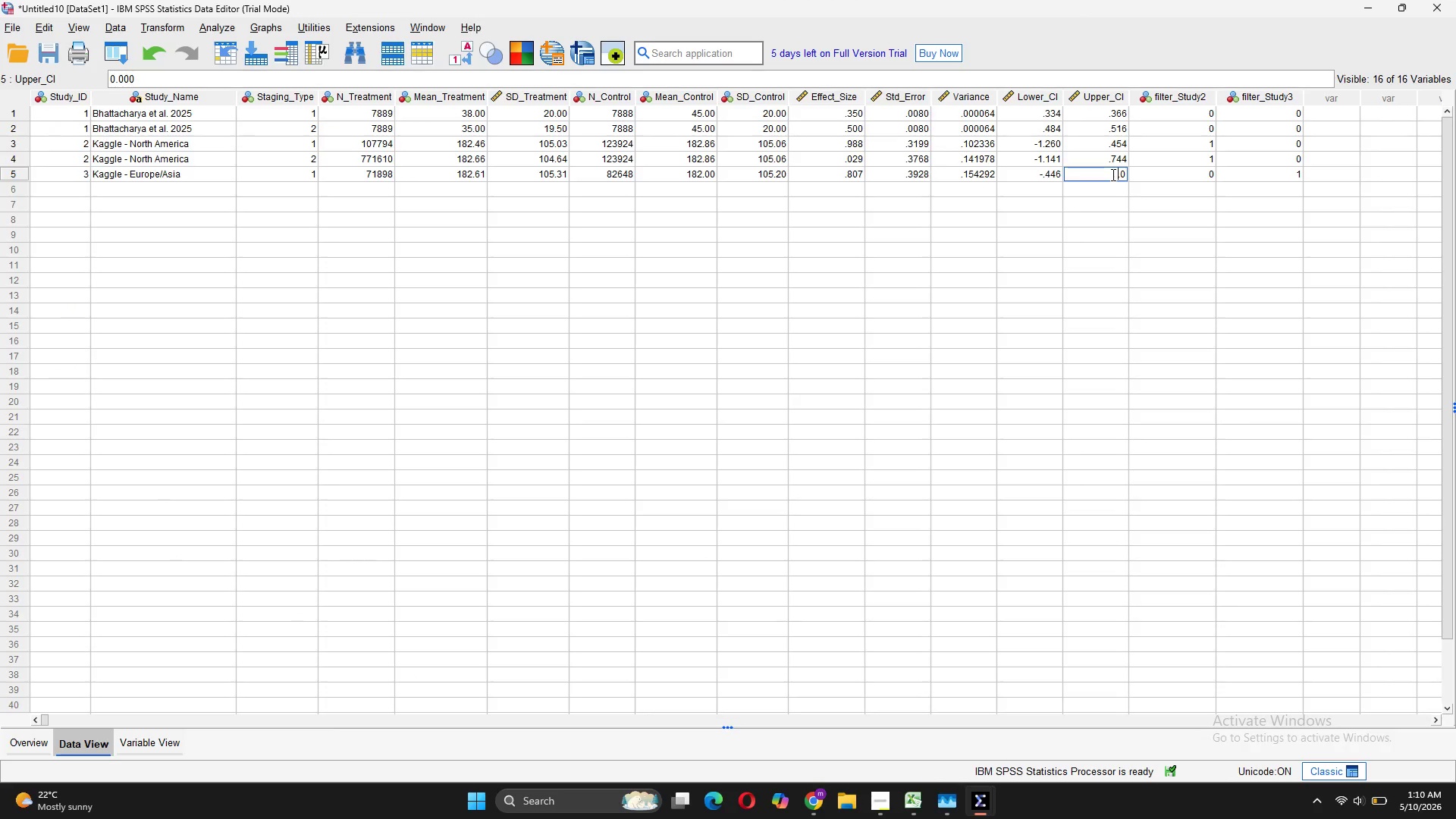 
triple_click([1112, 174])
 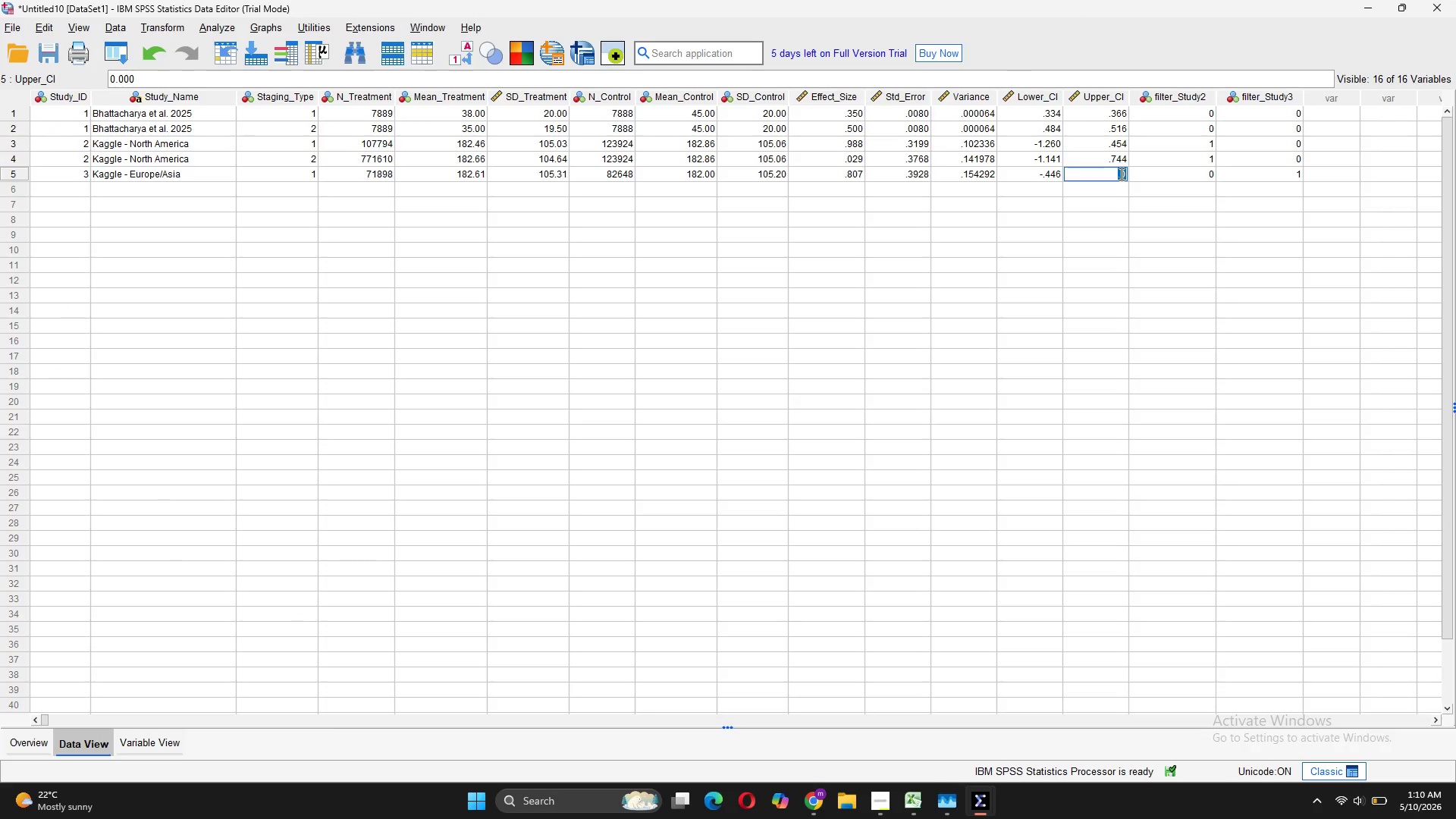 
key(Backspace)
type(1.65)
 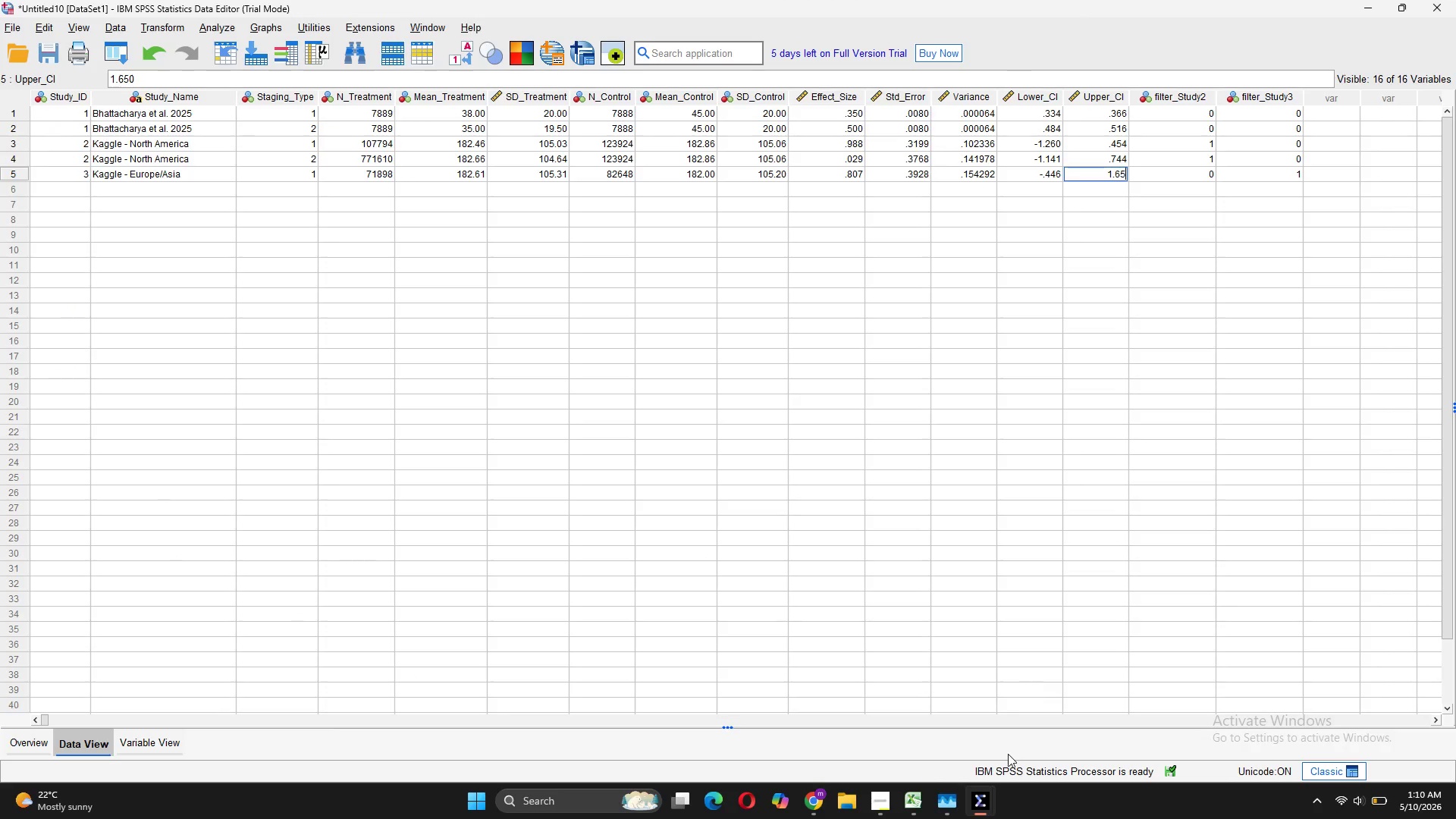 
mouse_move([987, 769])
 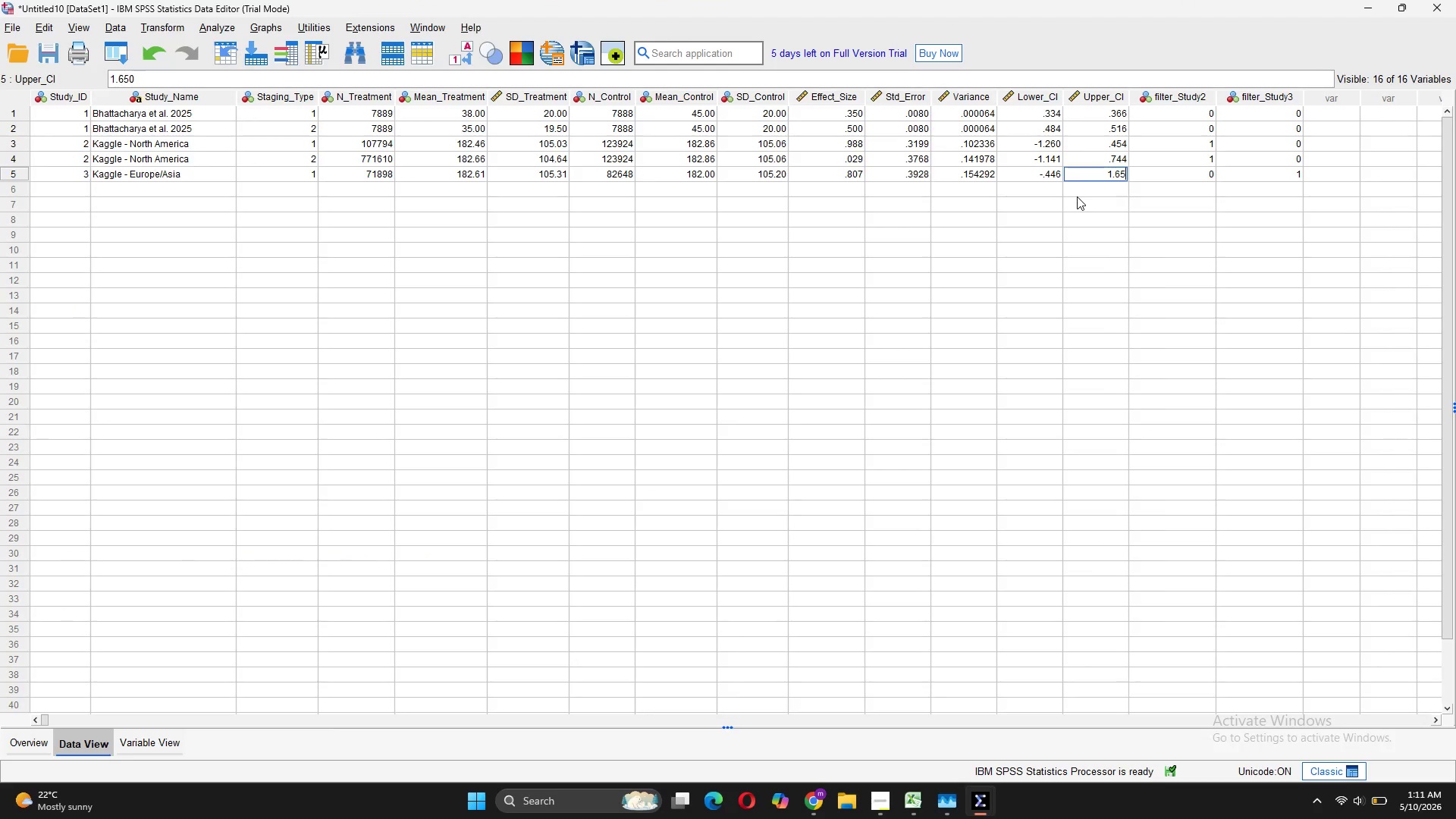 
type(77)
 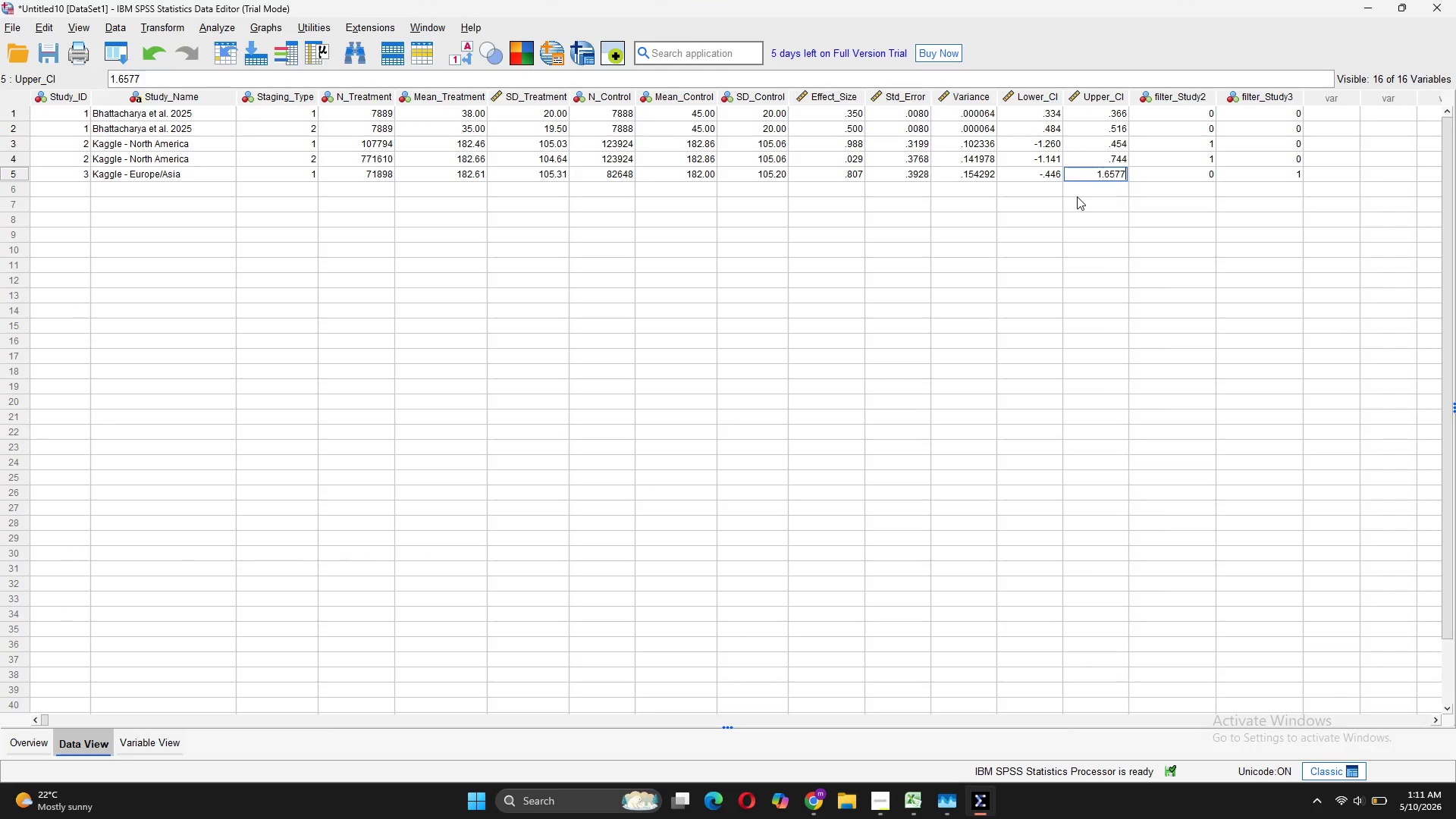 
key(Enter)
 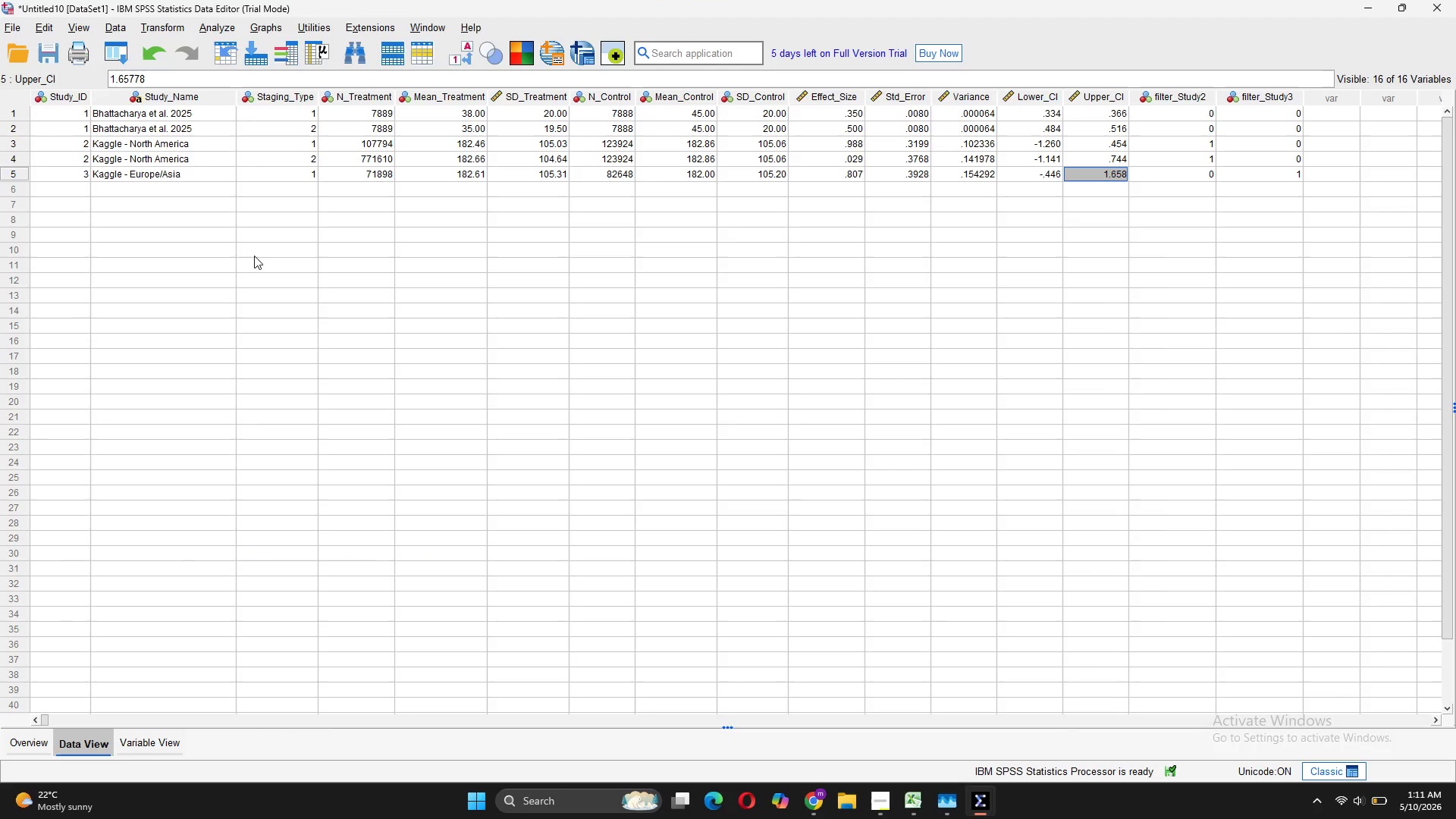 
wait(5.42)
 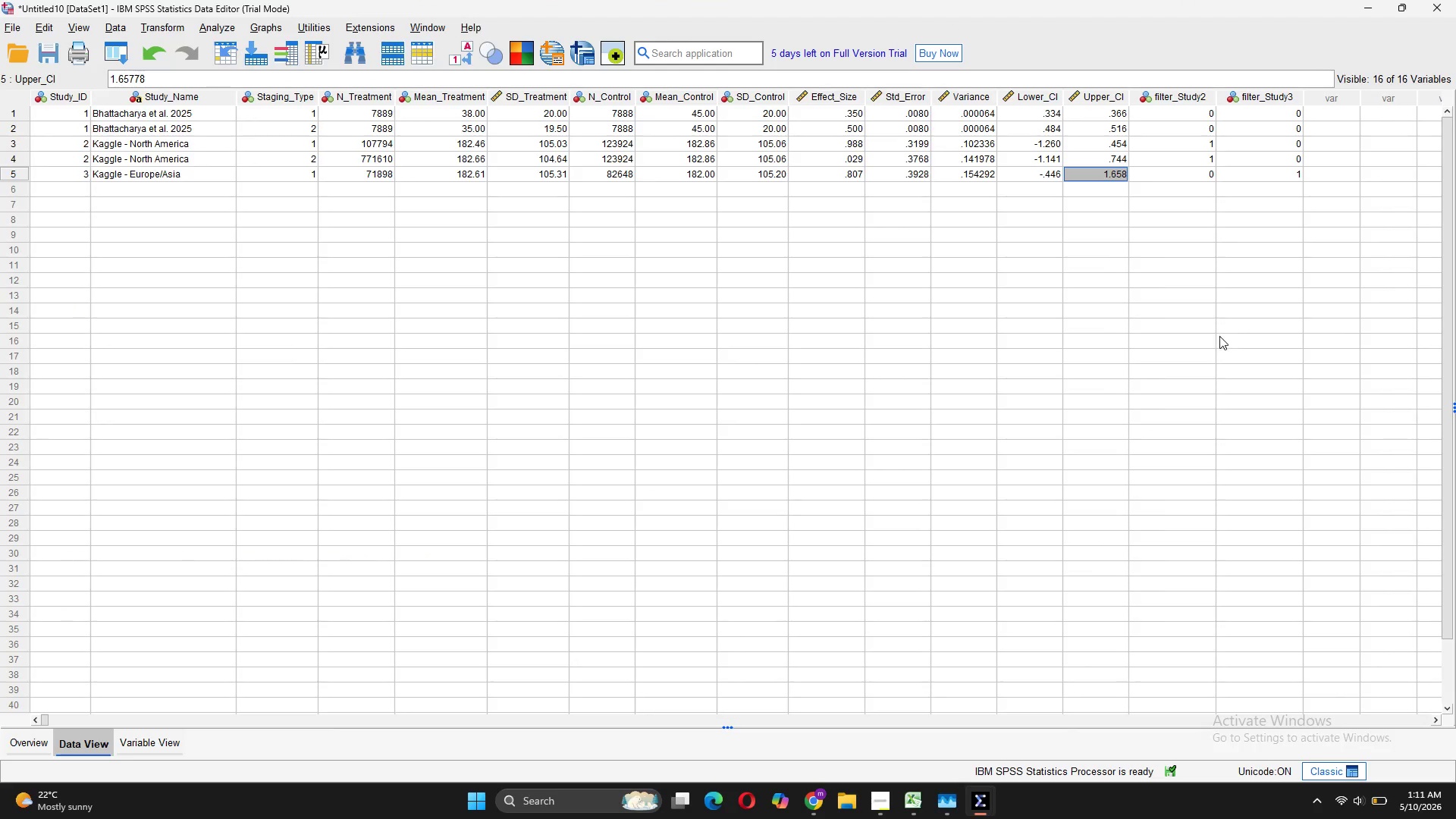 
left_click_drag(start_coordinate=[83, 180], to_coordinate=[83, 190])
 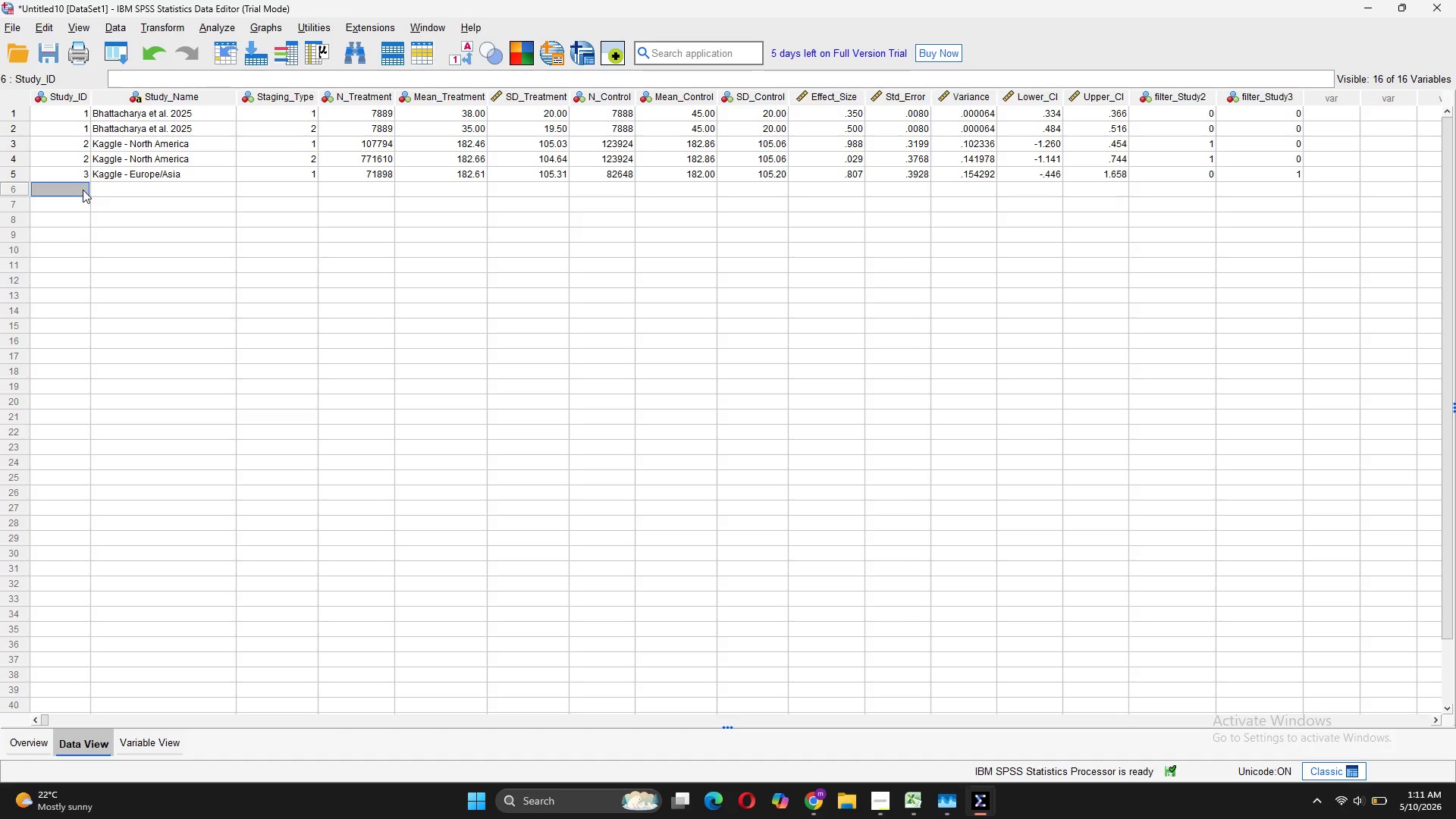 
double_click([83, 190])
 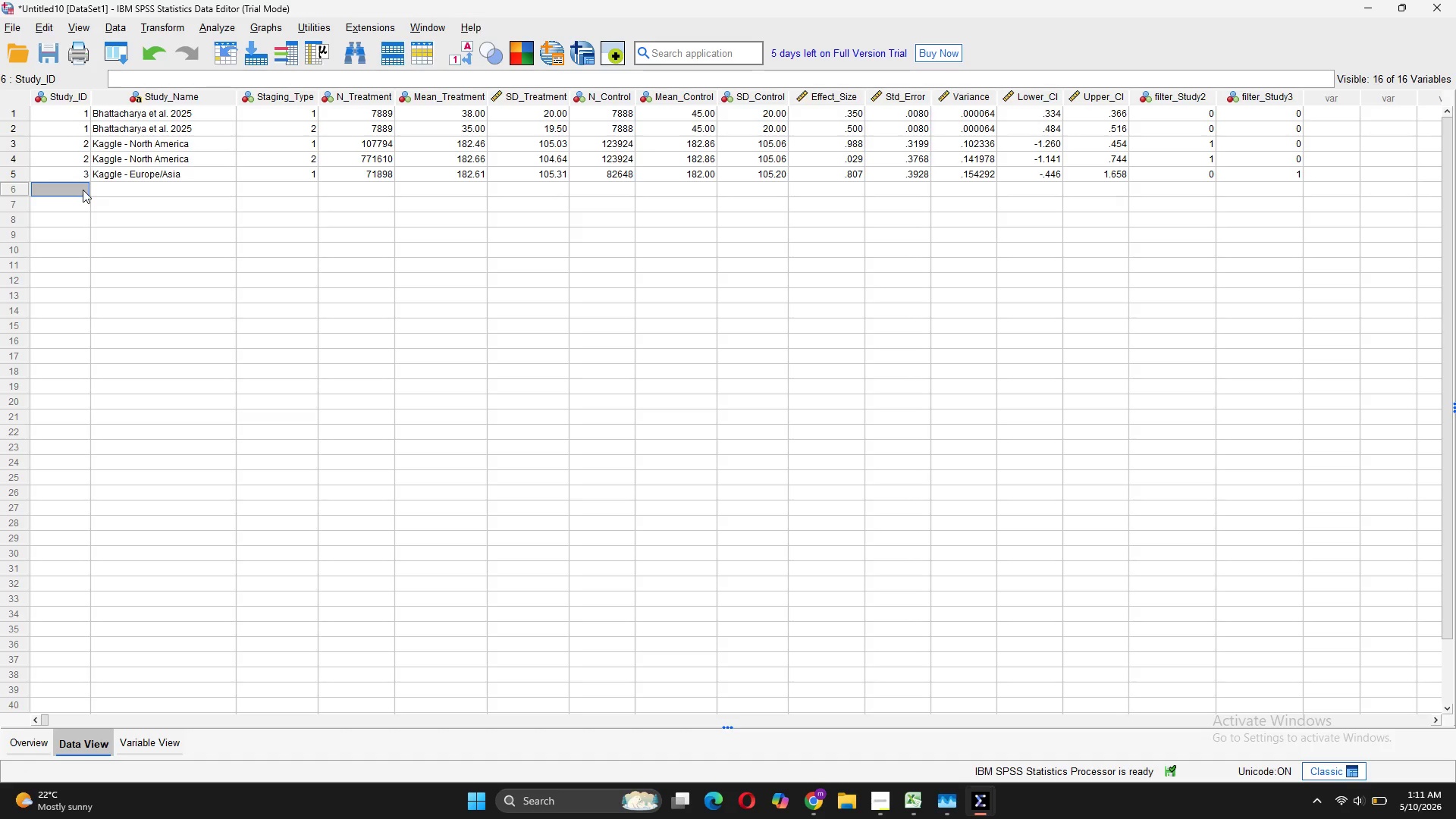 
key(3)
 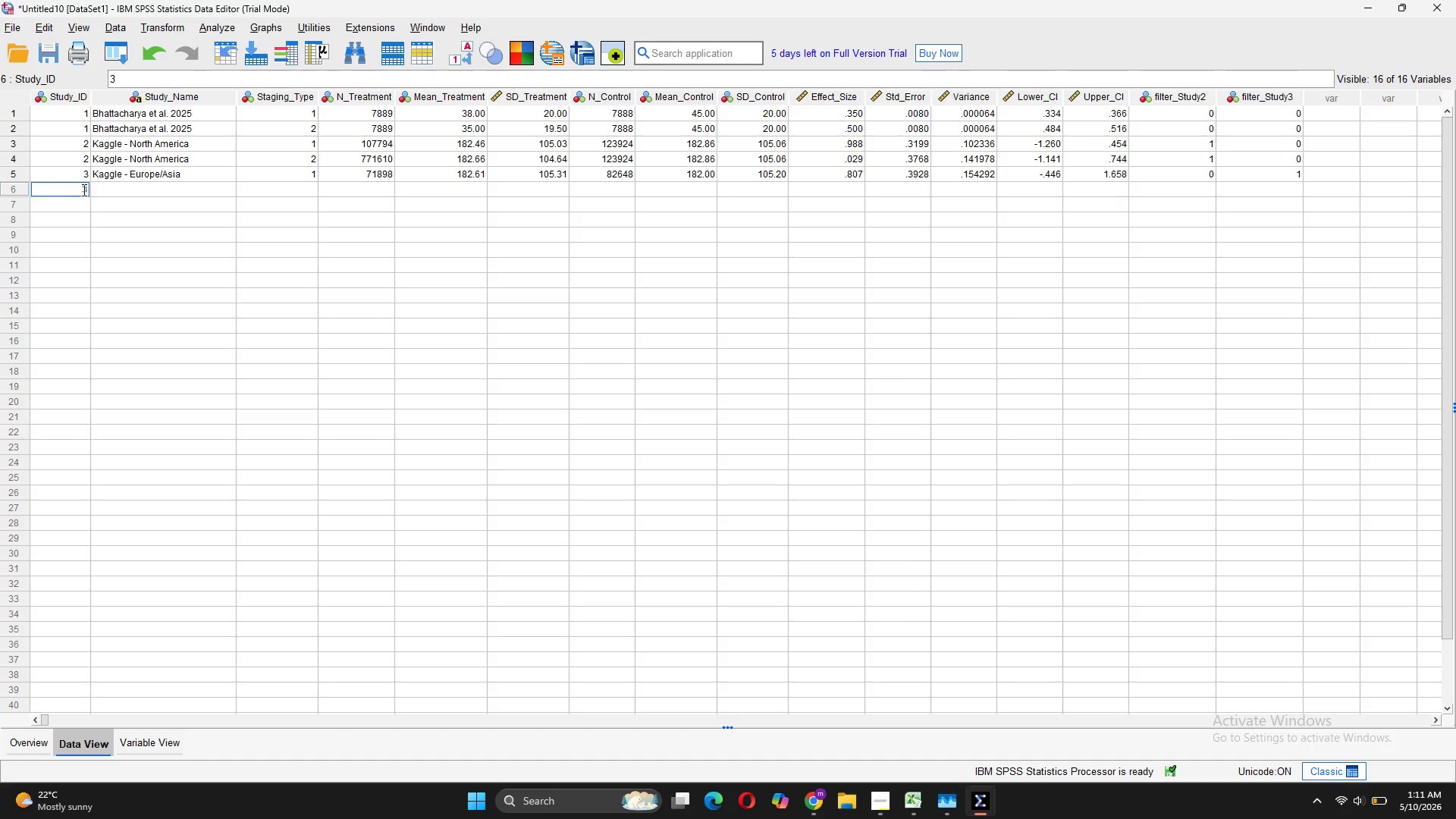 
key(Enter)
 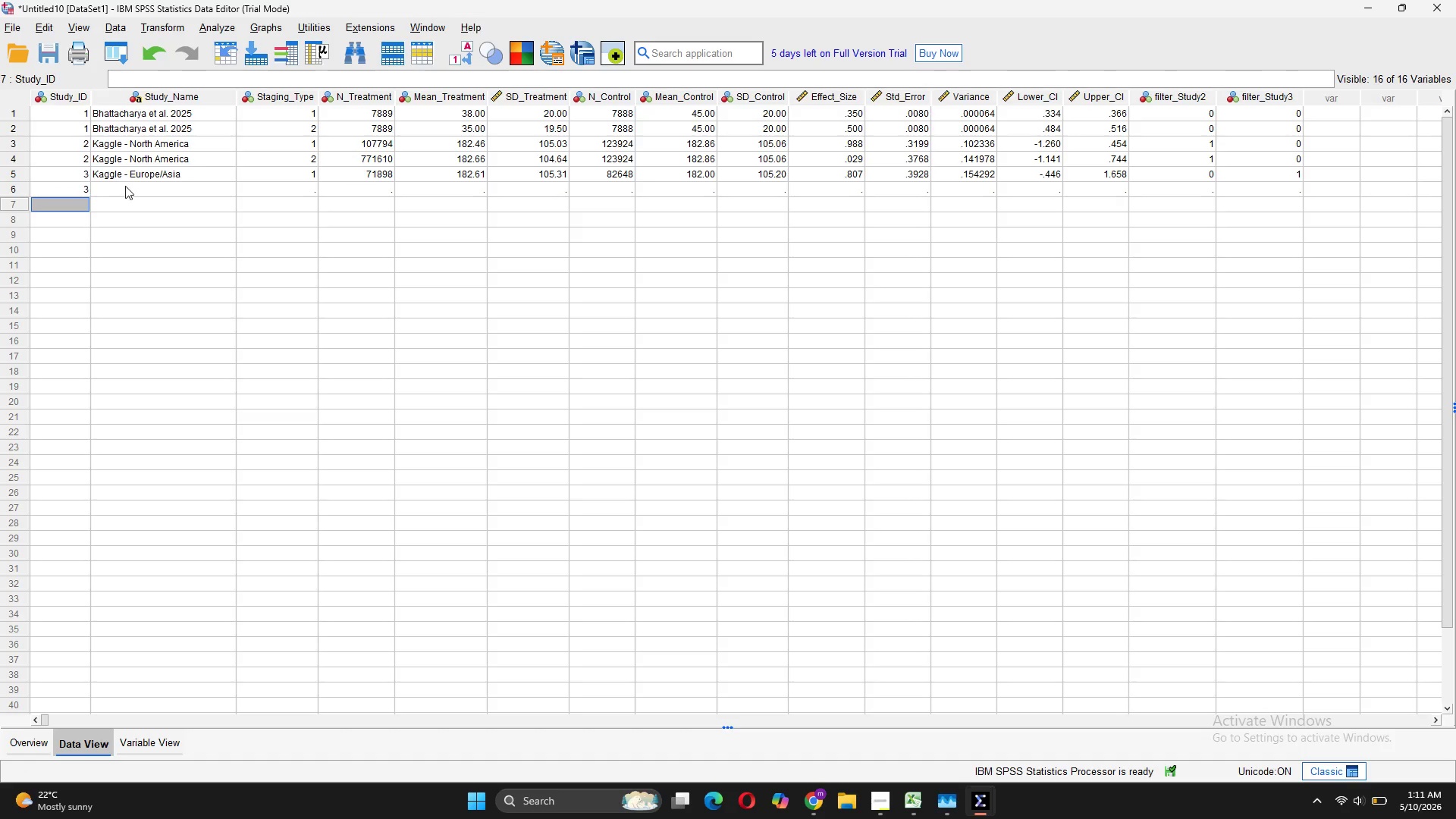 
left_click([136, 174])
 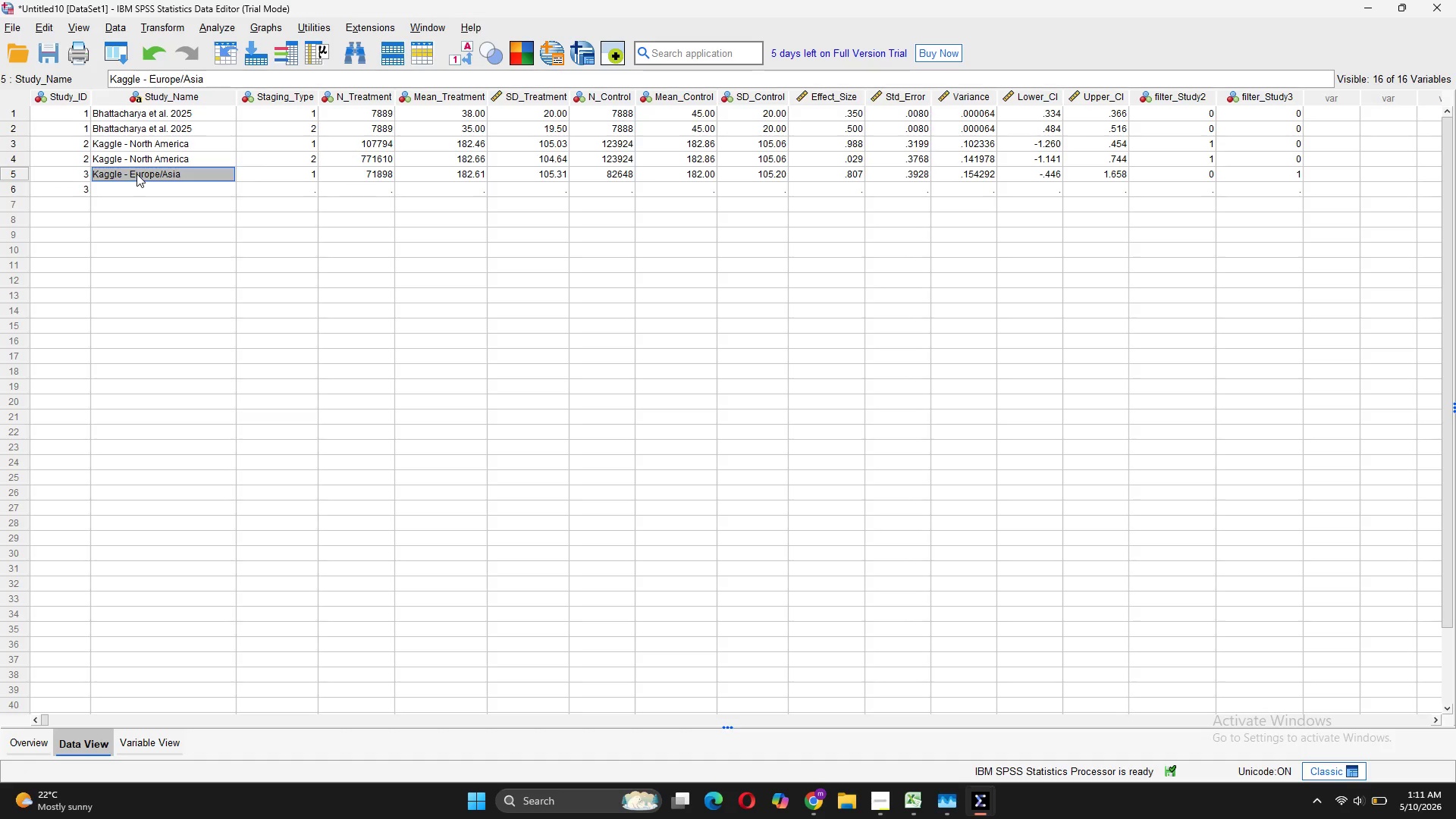 
right_click([136, 174])
 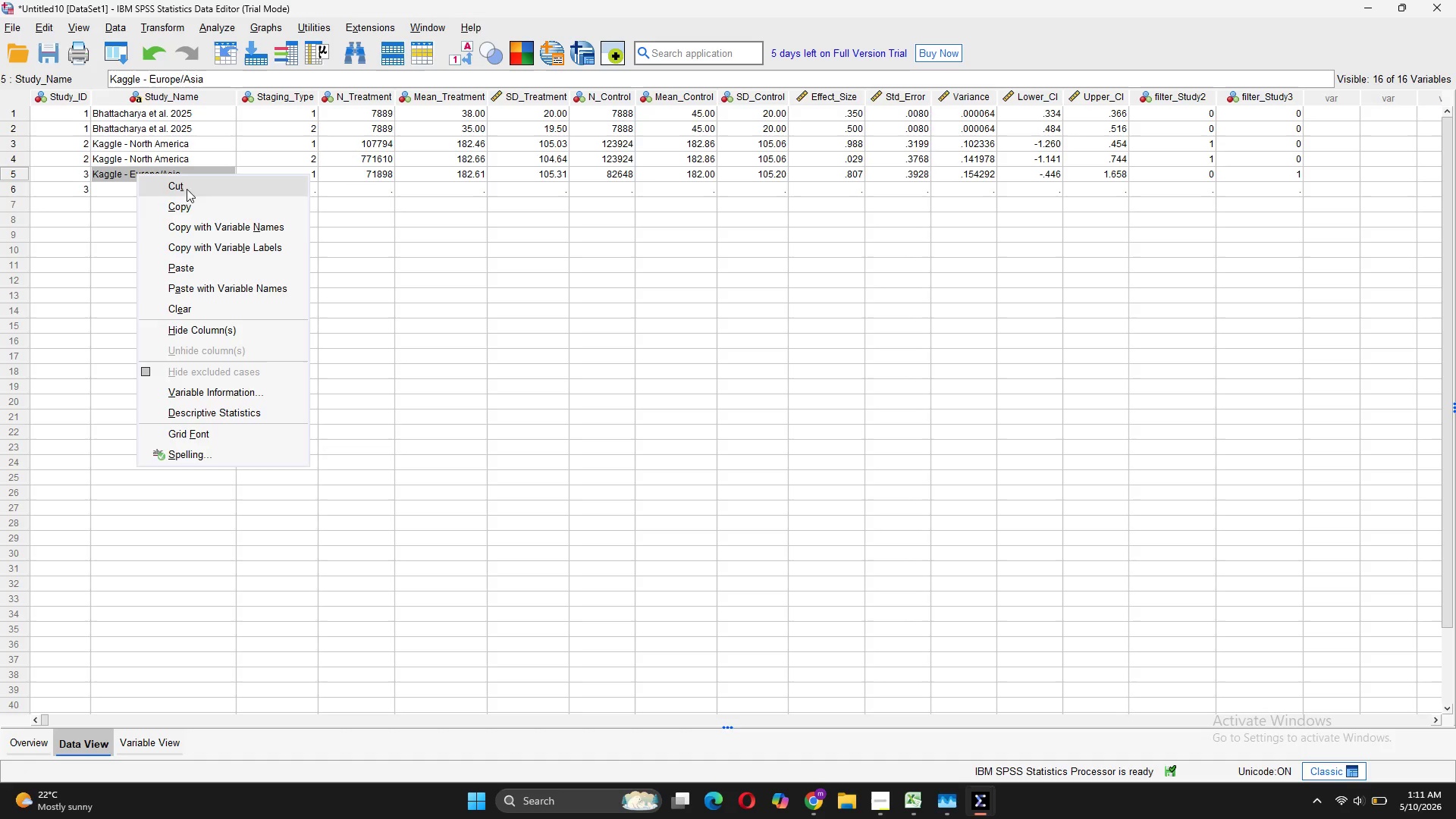 
left_click([187, 199])
 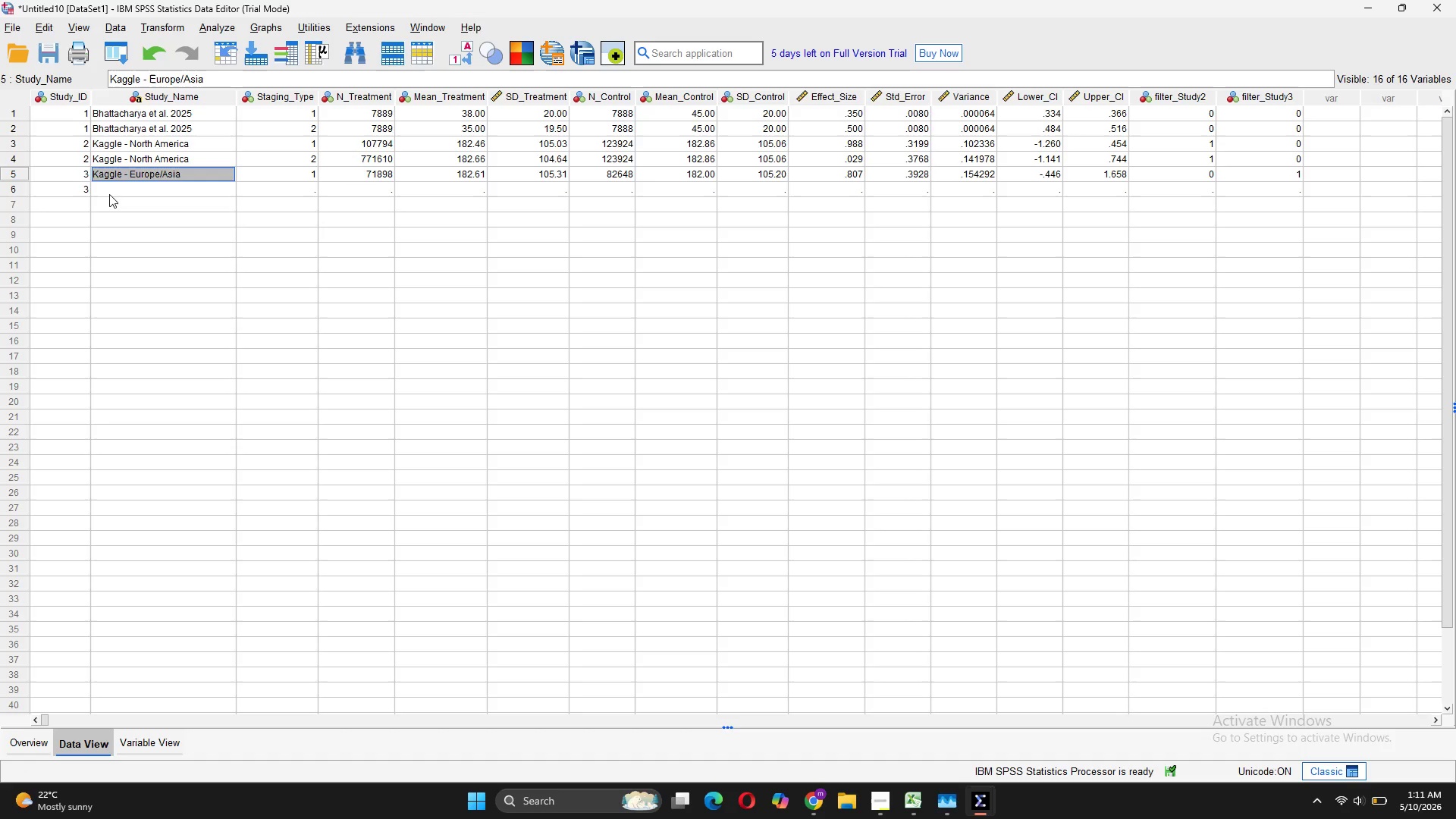 
right_click([111, 190])
 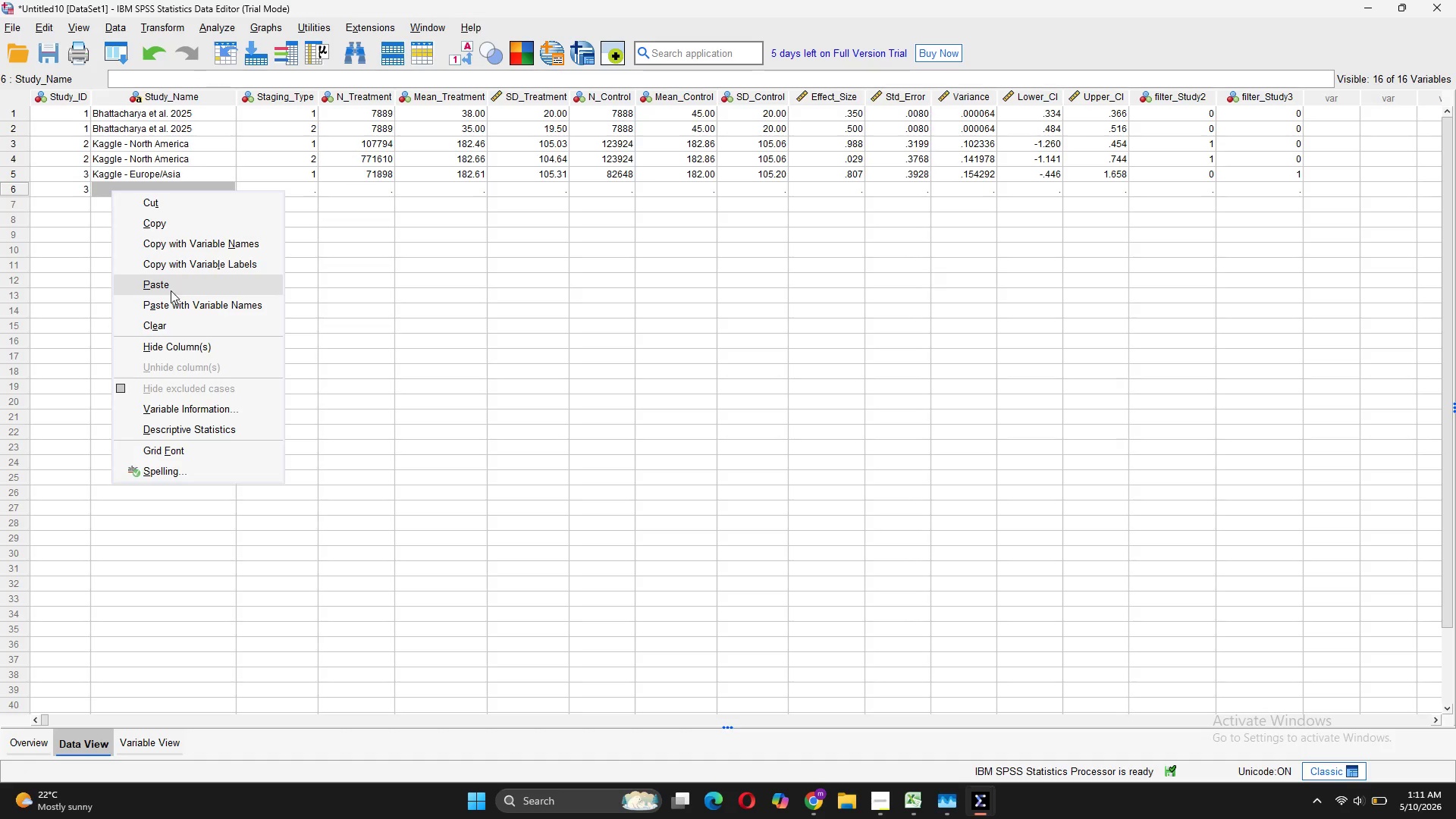 
left_click([174, 283])
 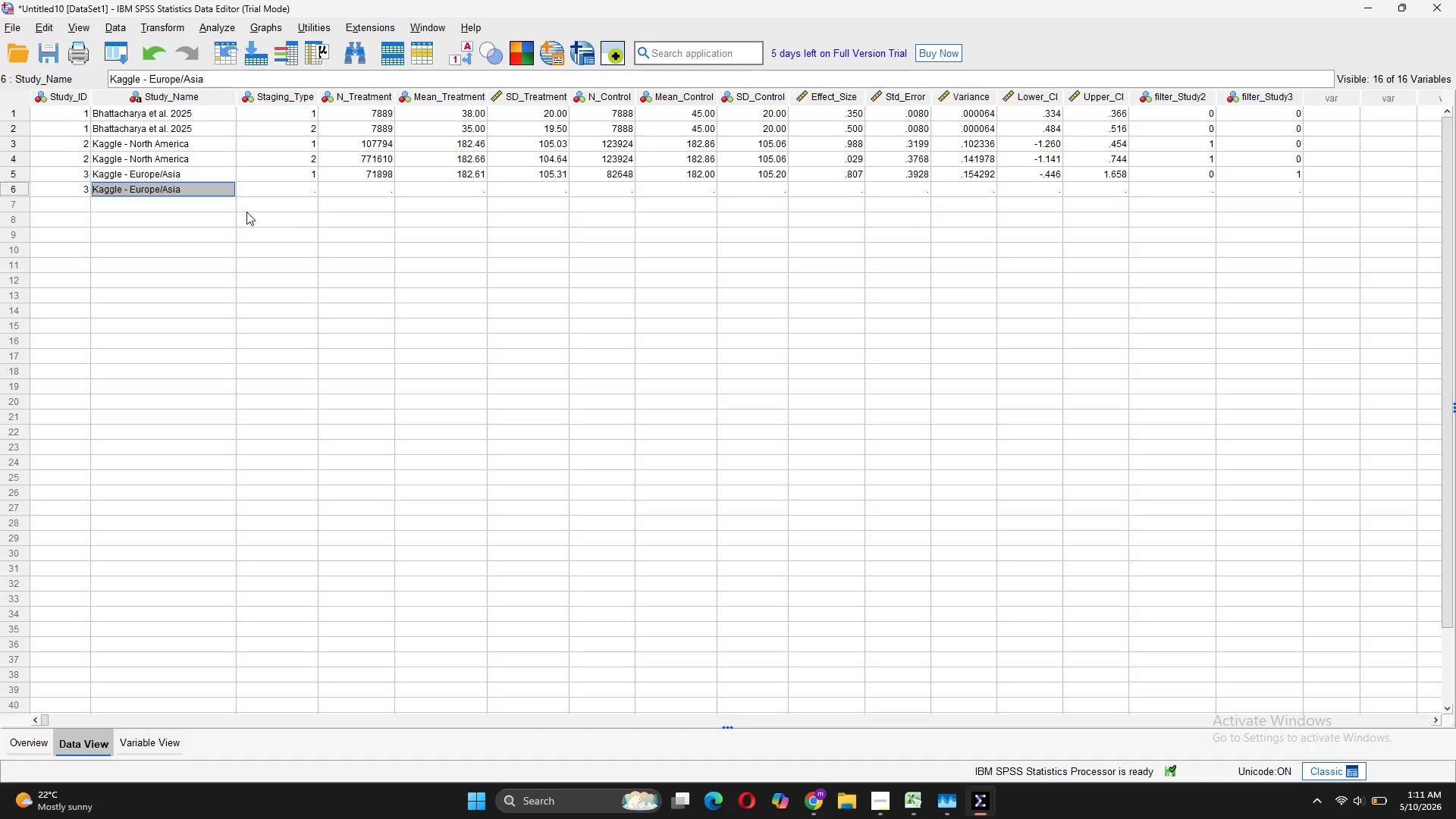 
left_click([287, 190])
 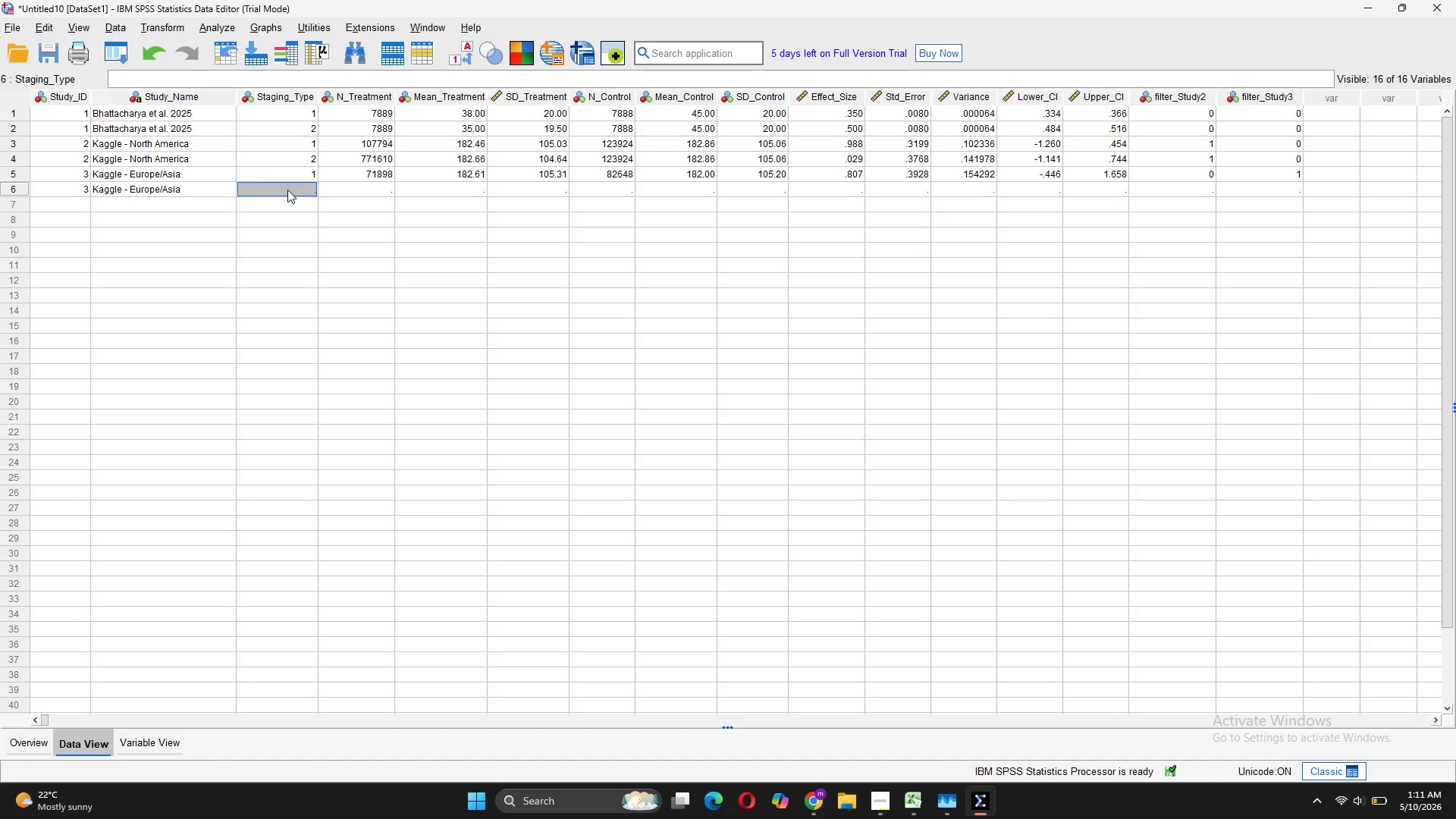 
double_click([287, 190])
 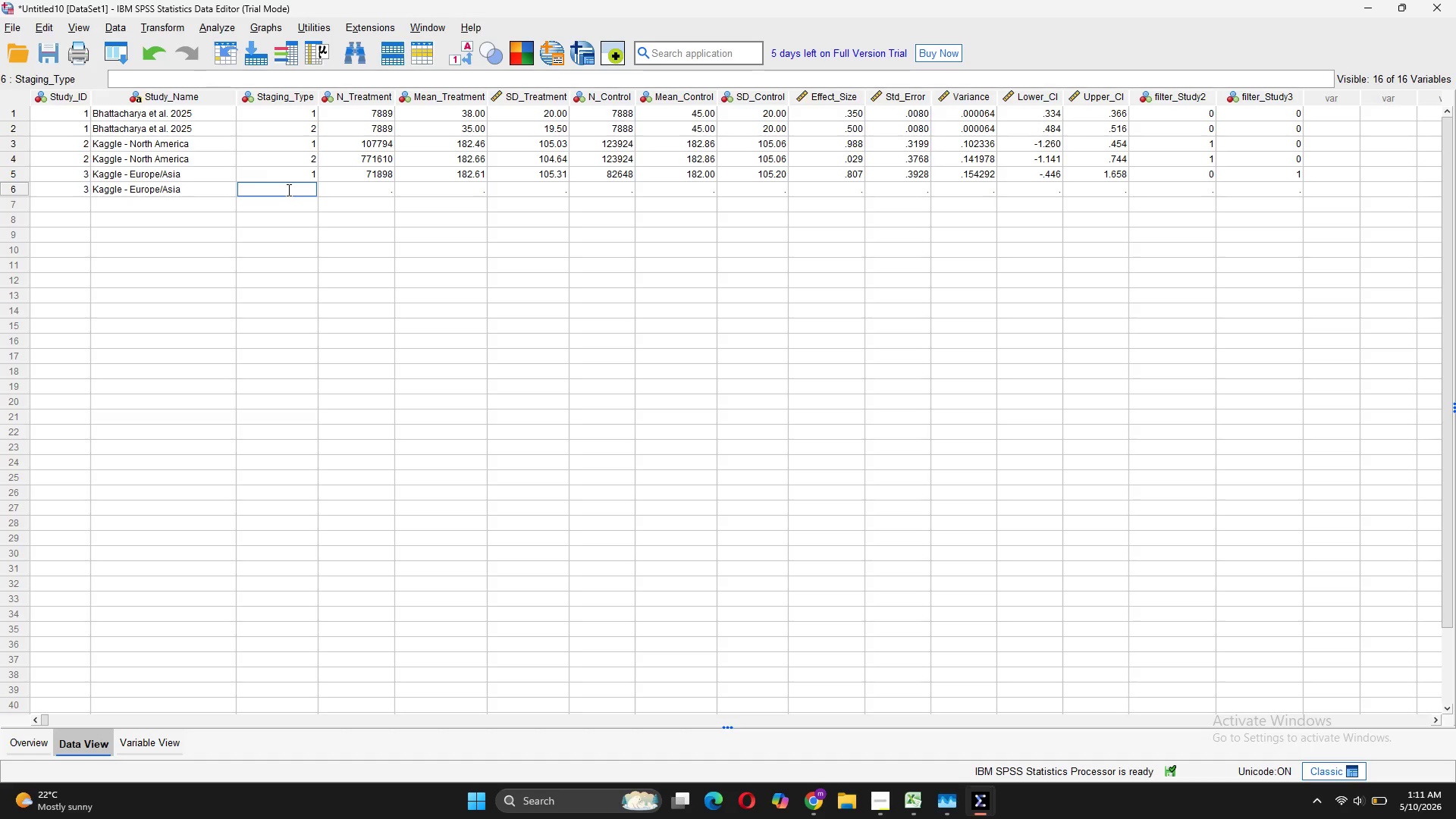 
key(2)
 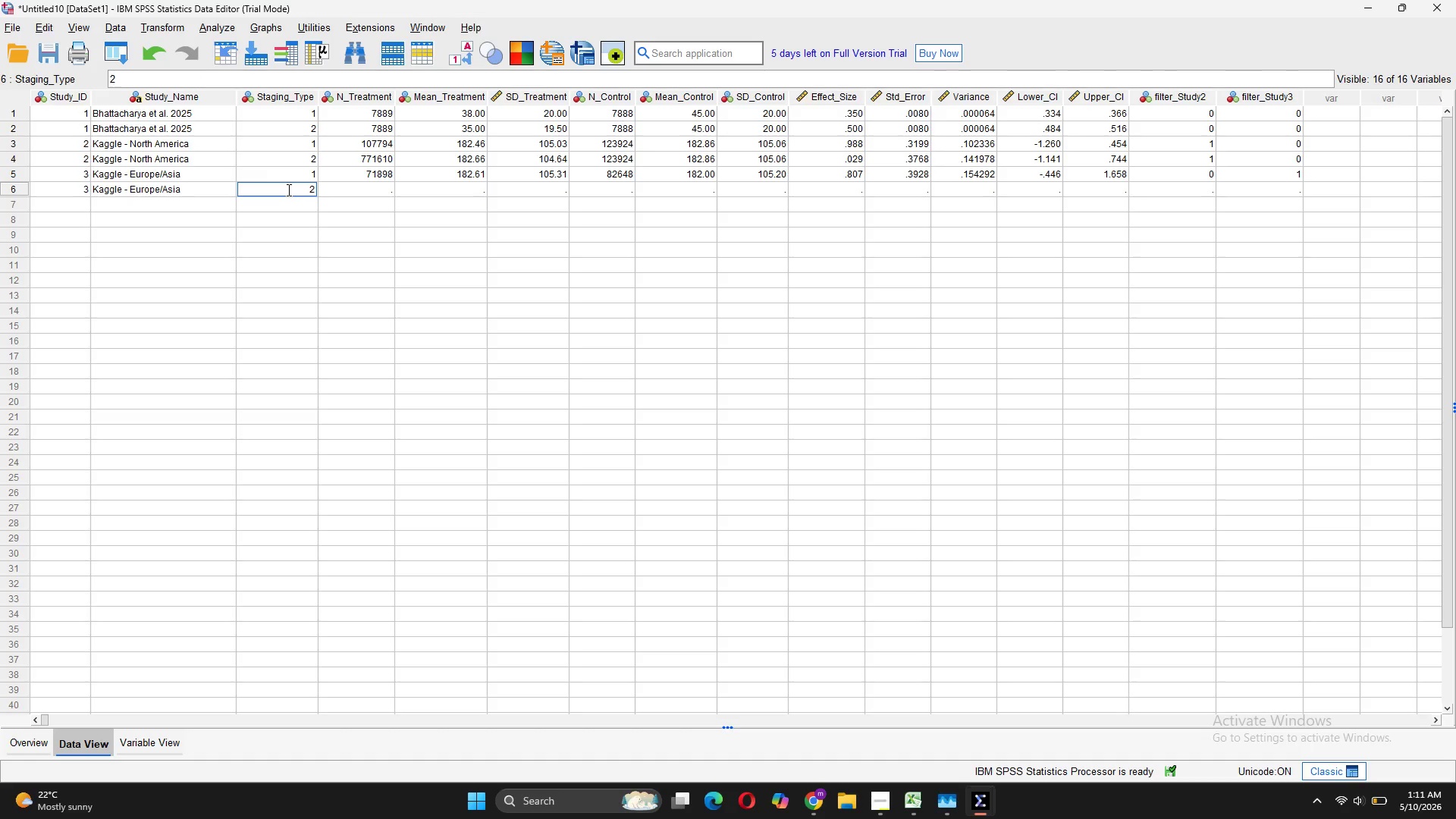 
key(Enter)
 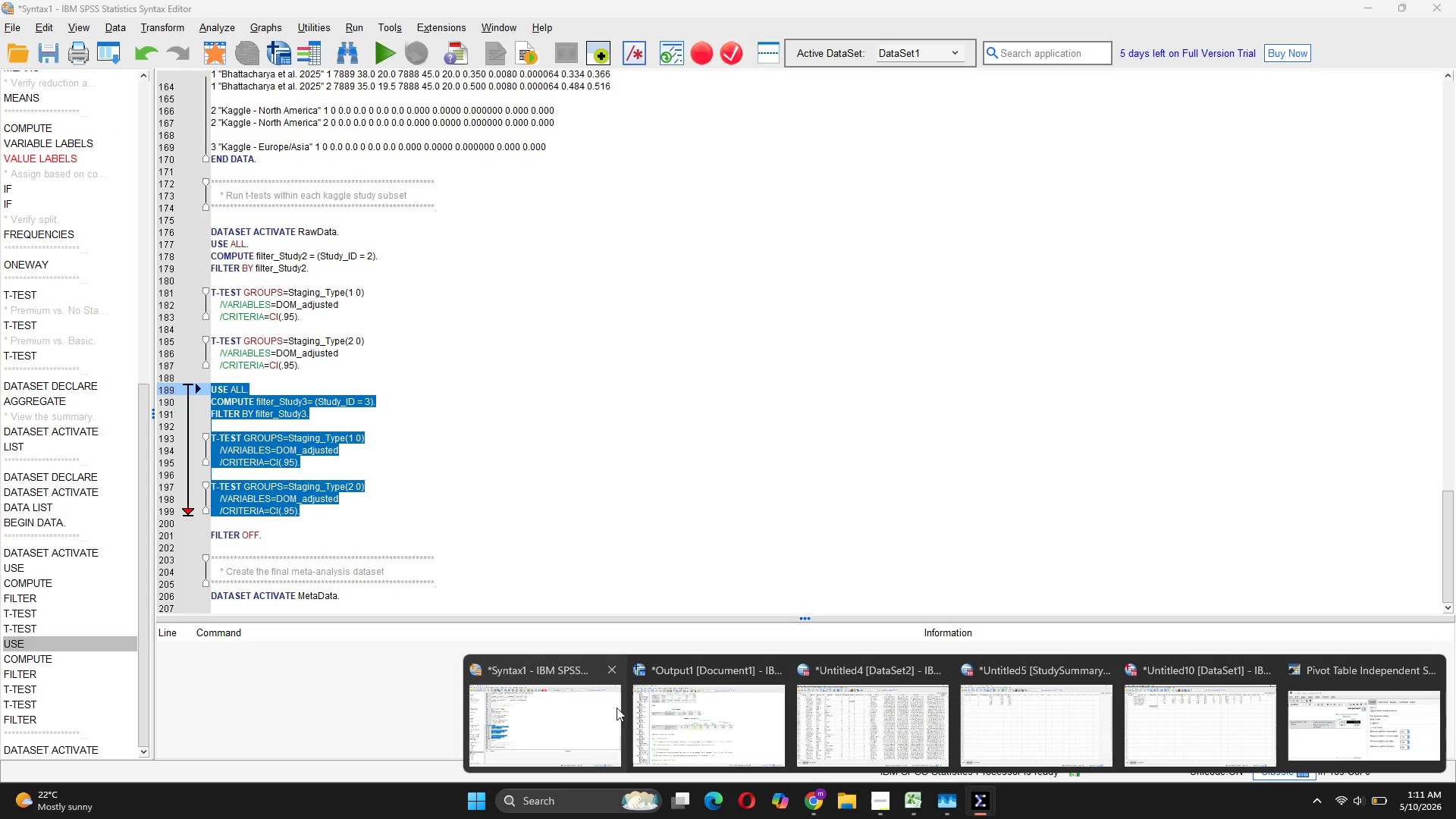 
left_click([694, 711])
 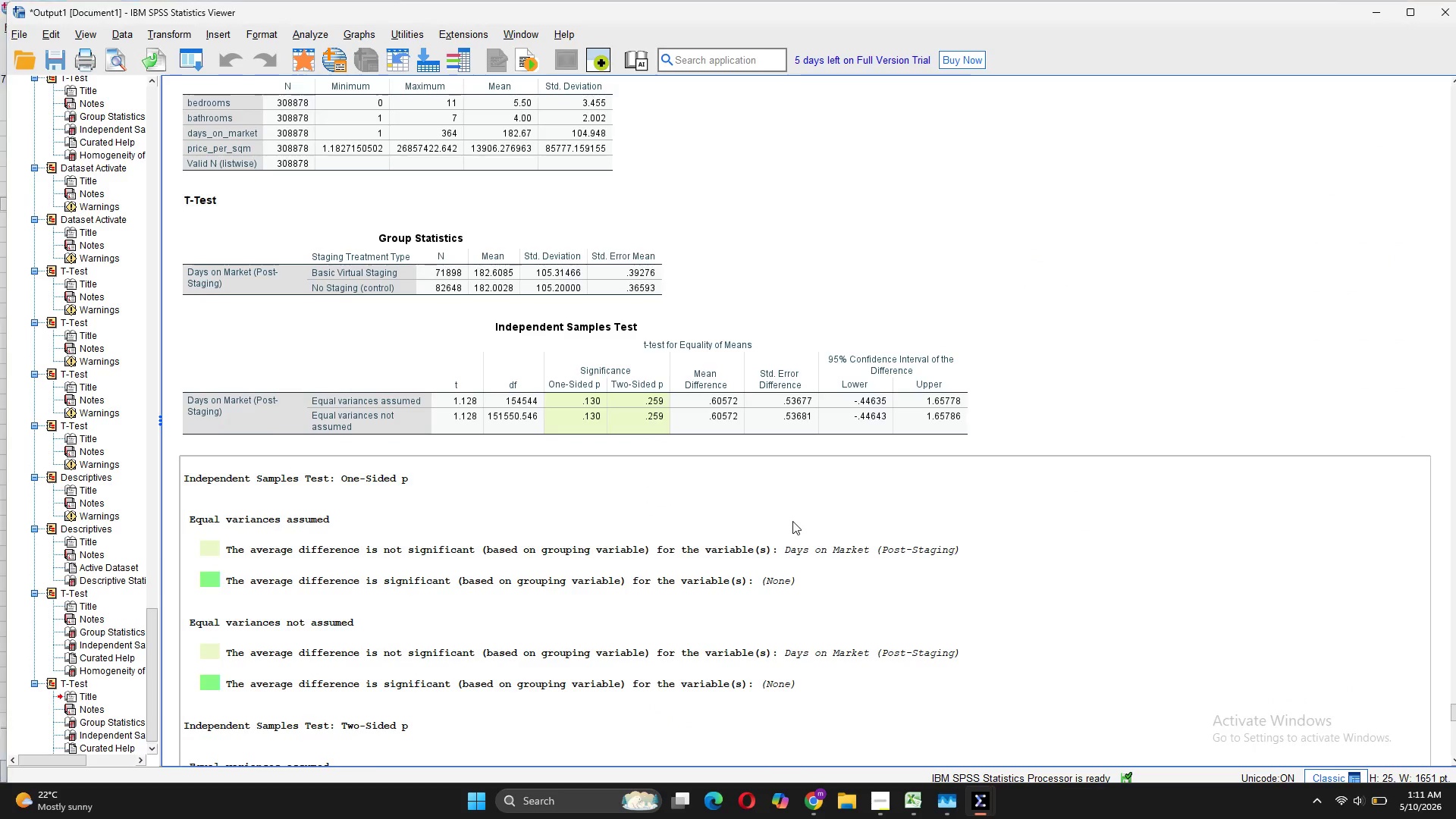 
scroll: coordinate [792, 521], scroll_direction: down, amount: 13.0
 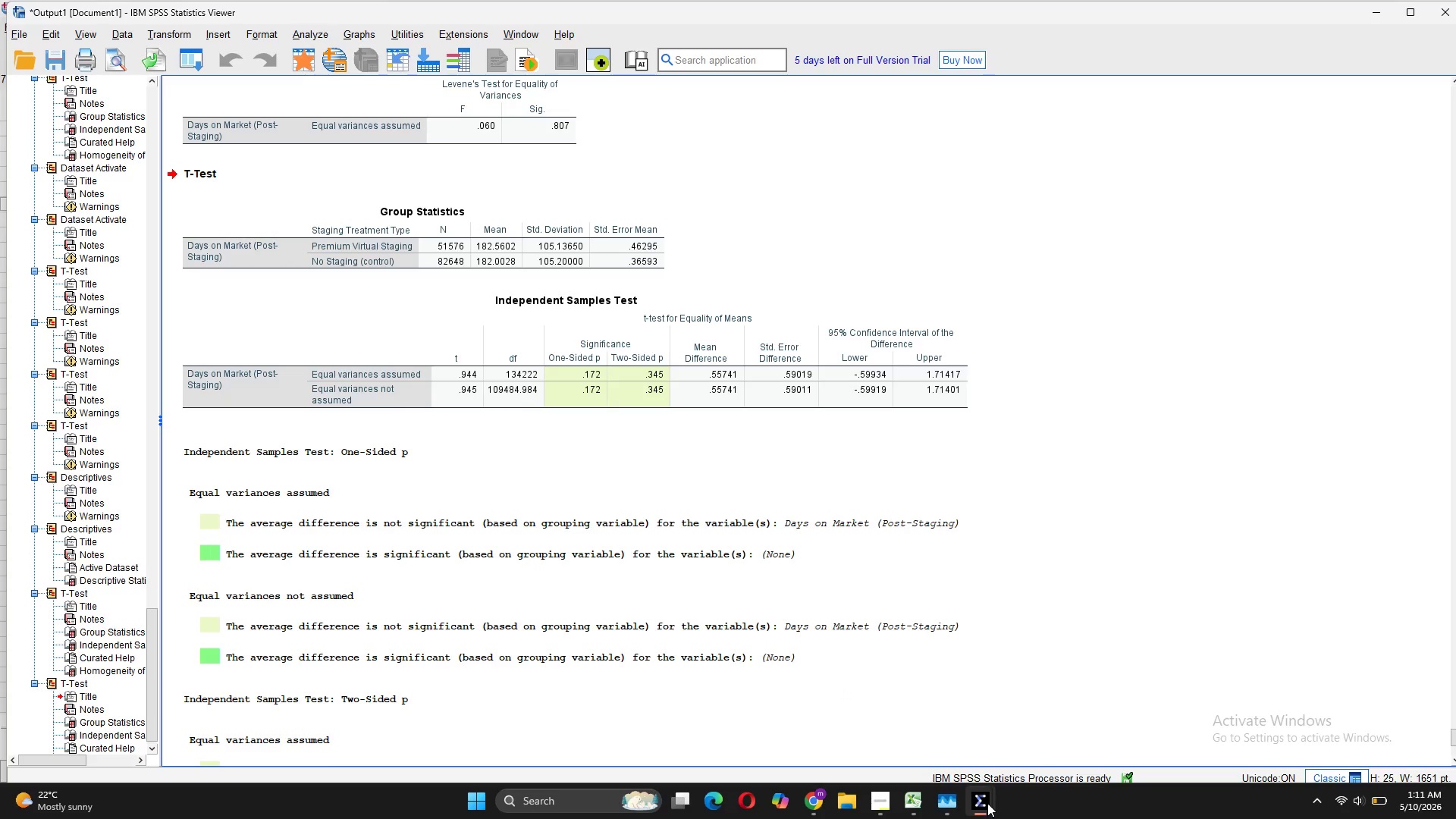 
left_click([1200, 707])
 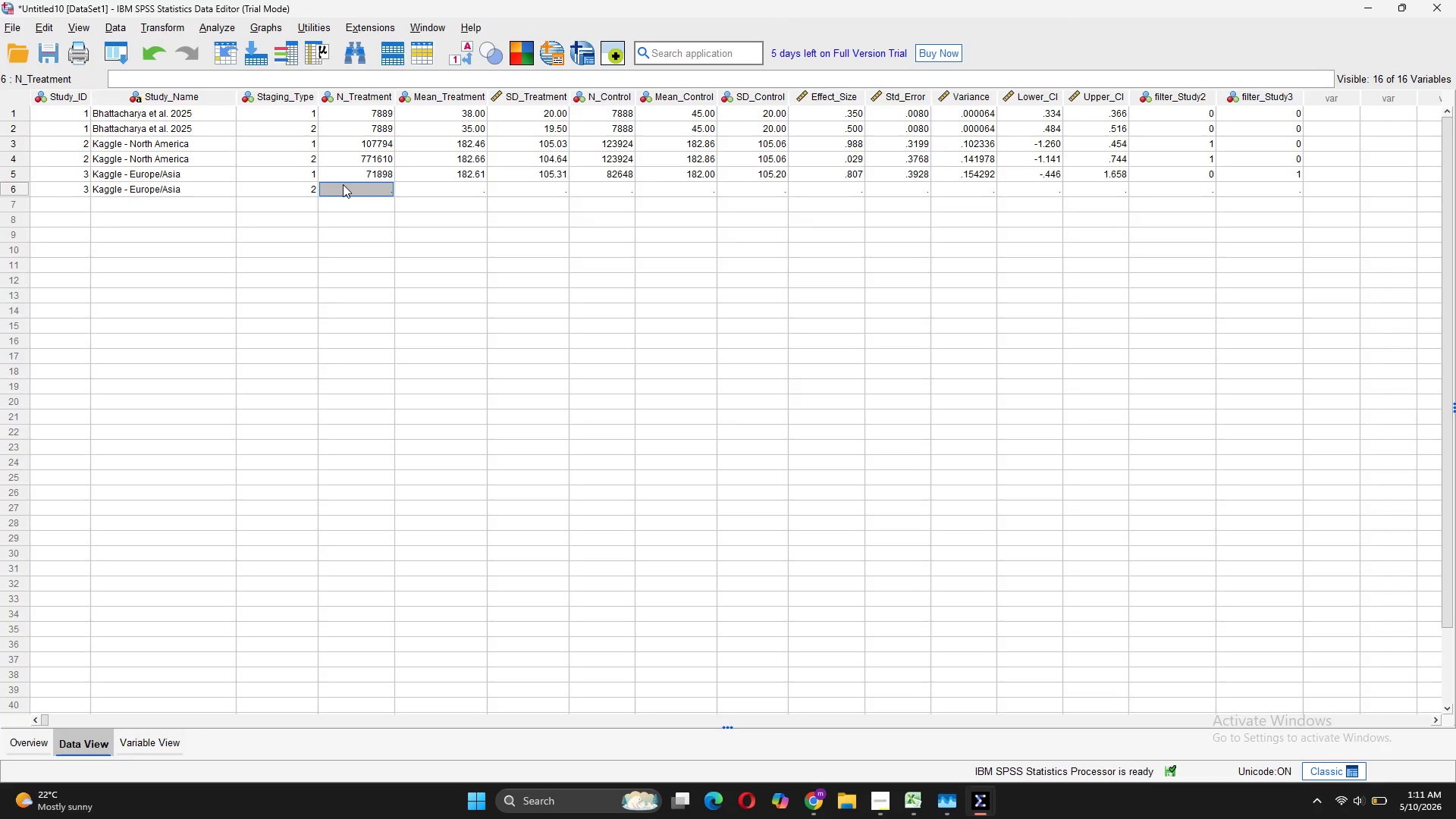 
double_click([343, 184])
 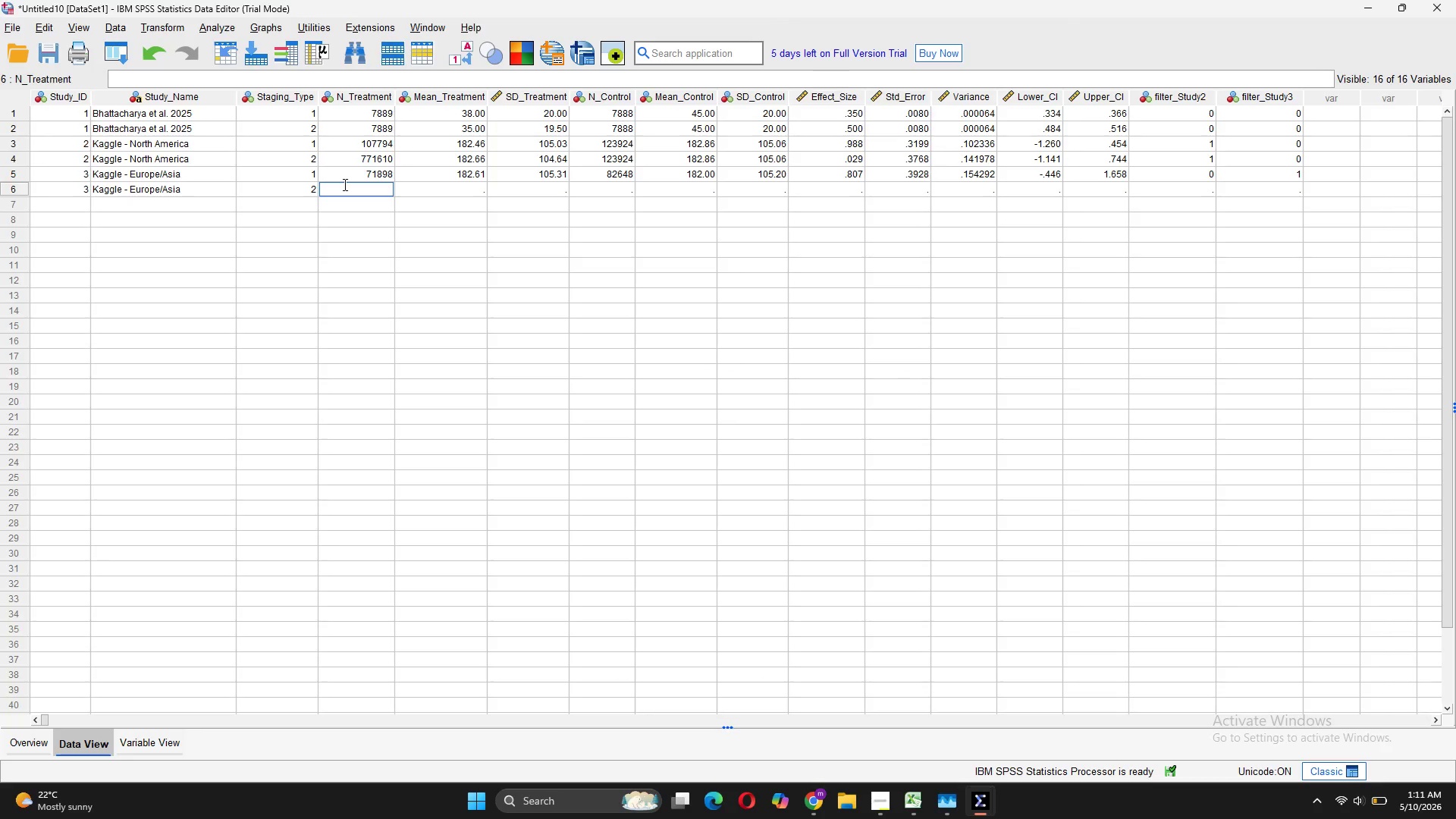 
type(51576)
 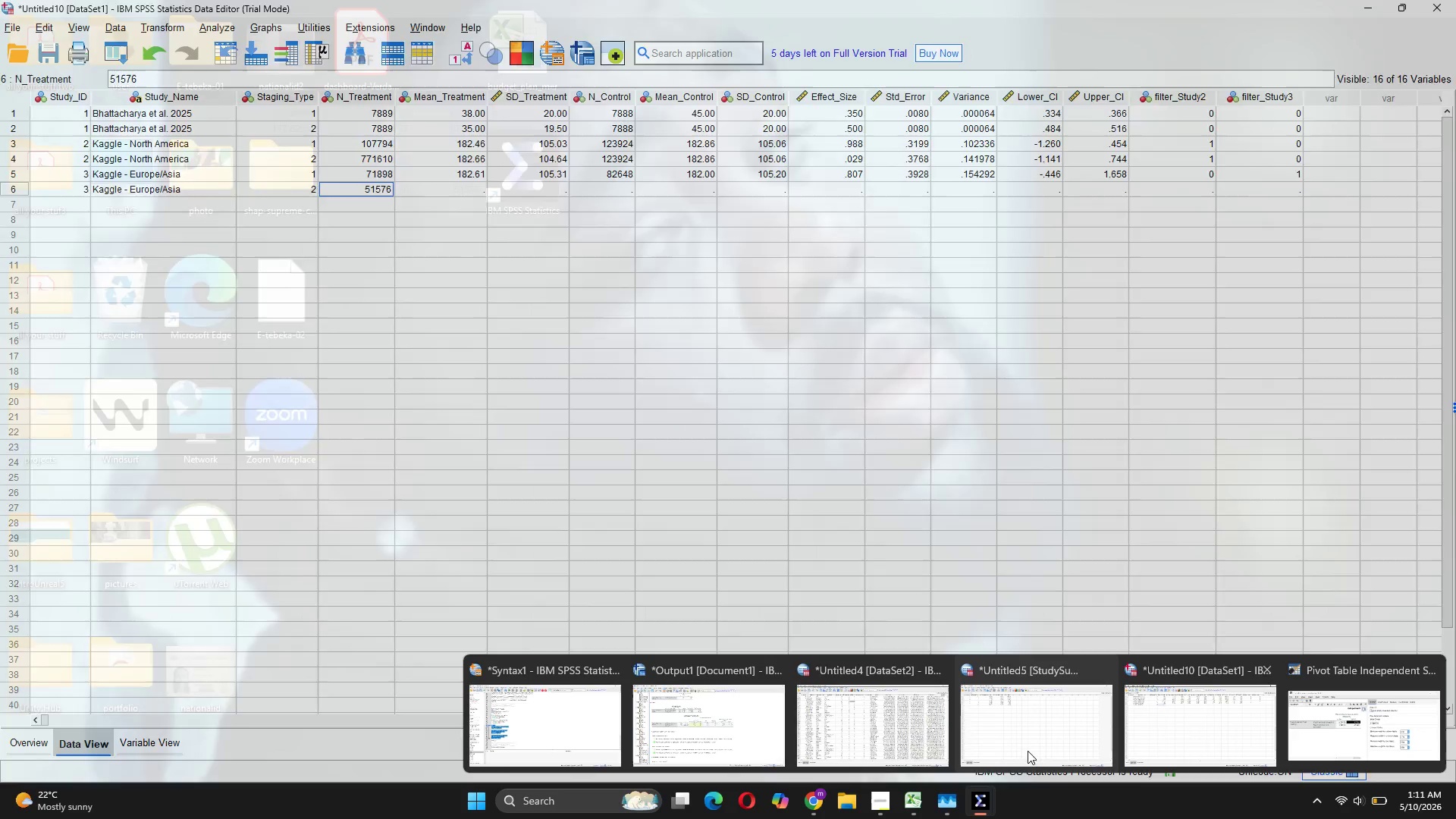 
wait(15.86)
 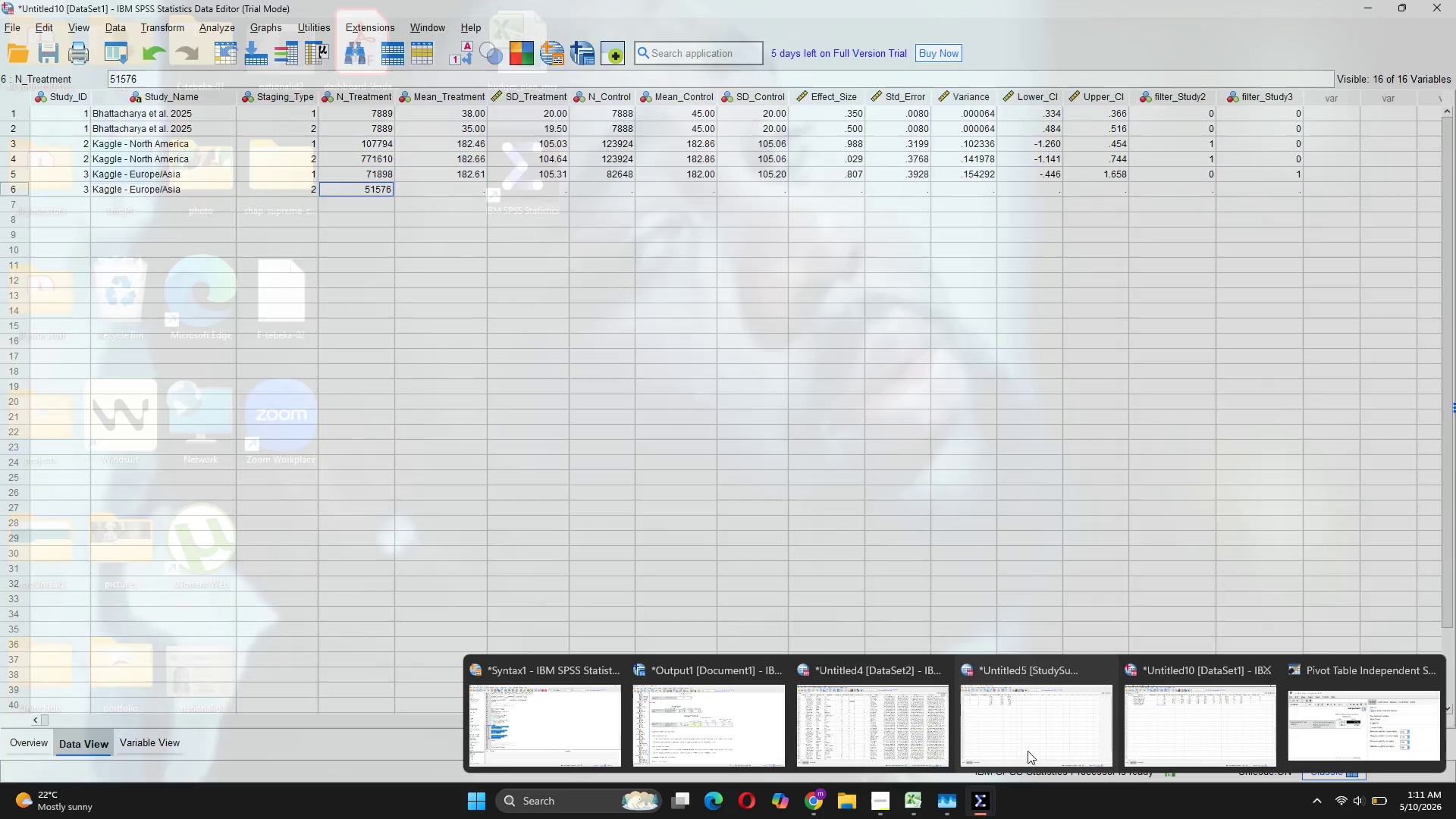 
left_click([1156, 714])
 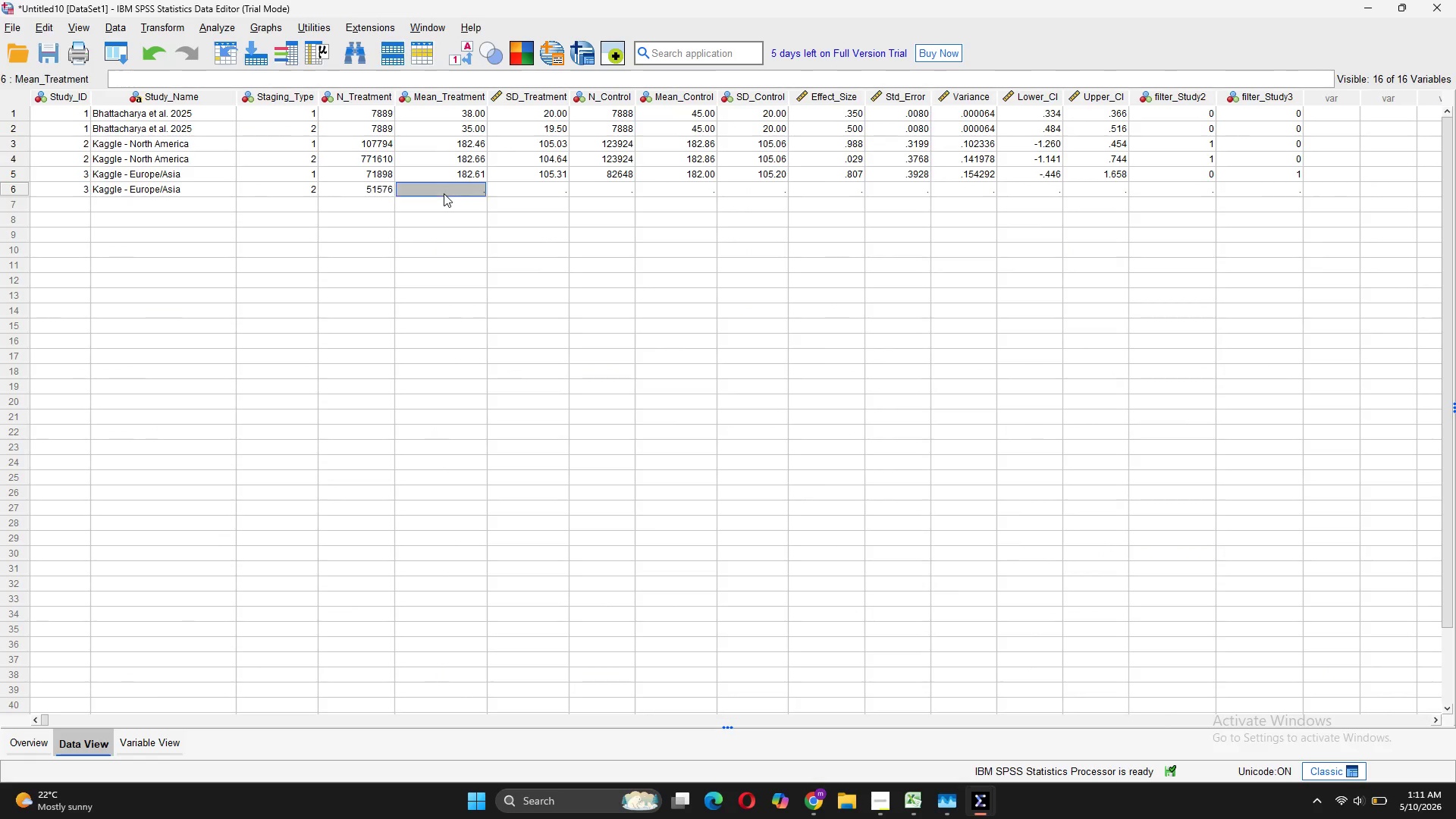 
double_click([444, 193])
 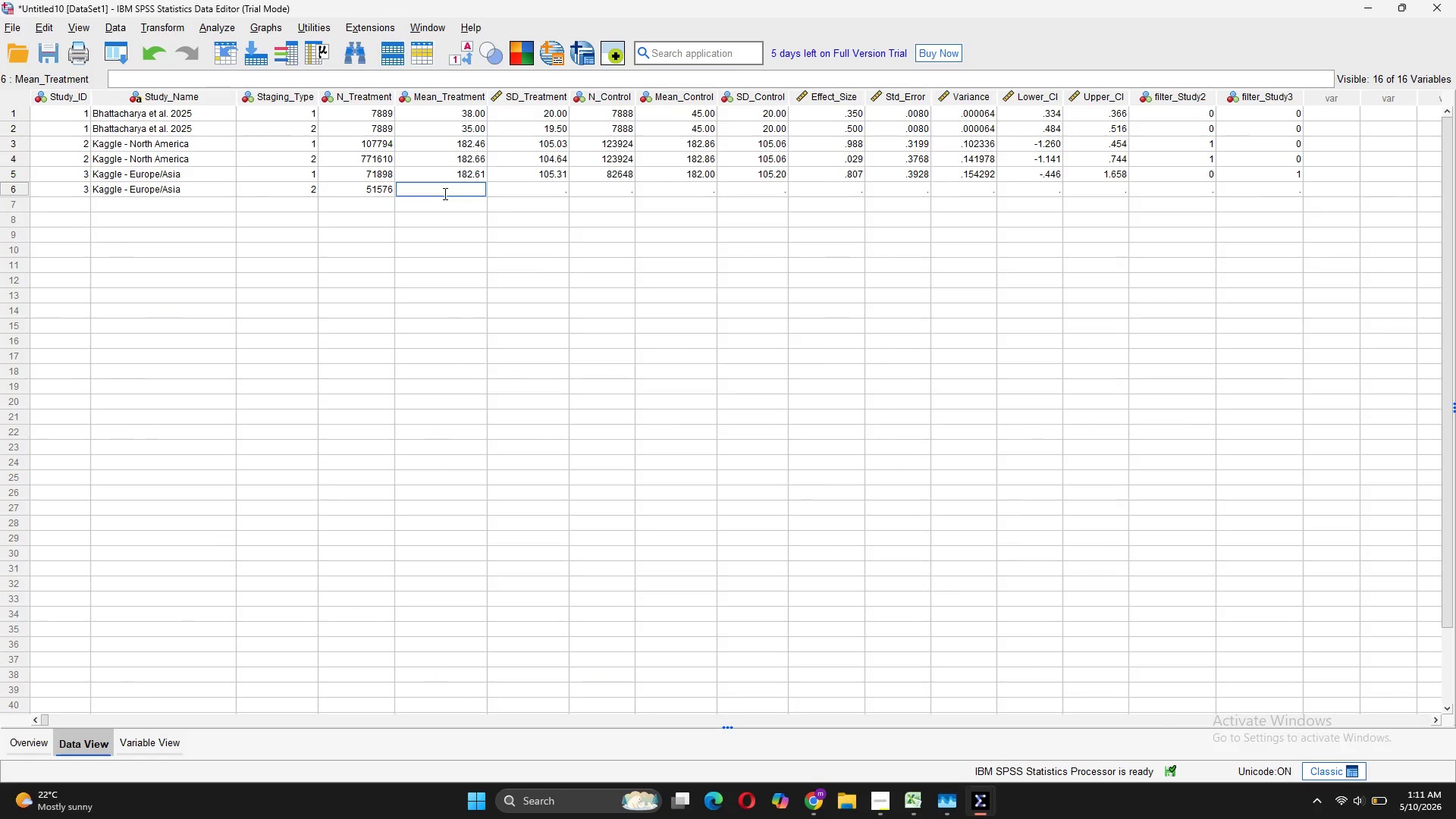 
type(182.56)
 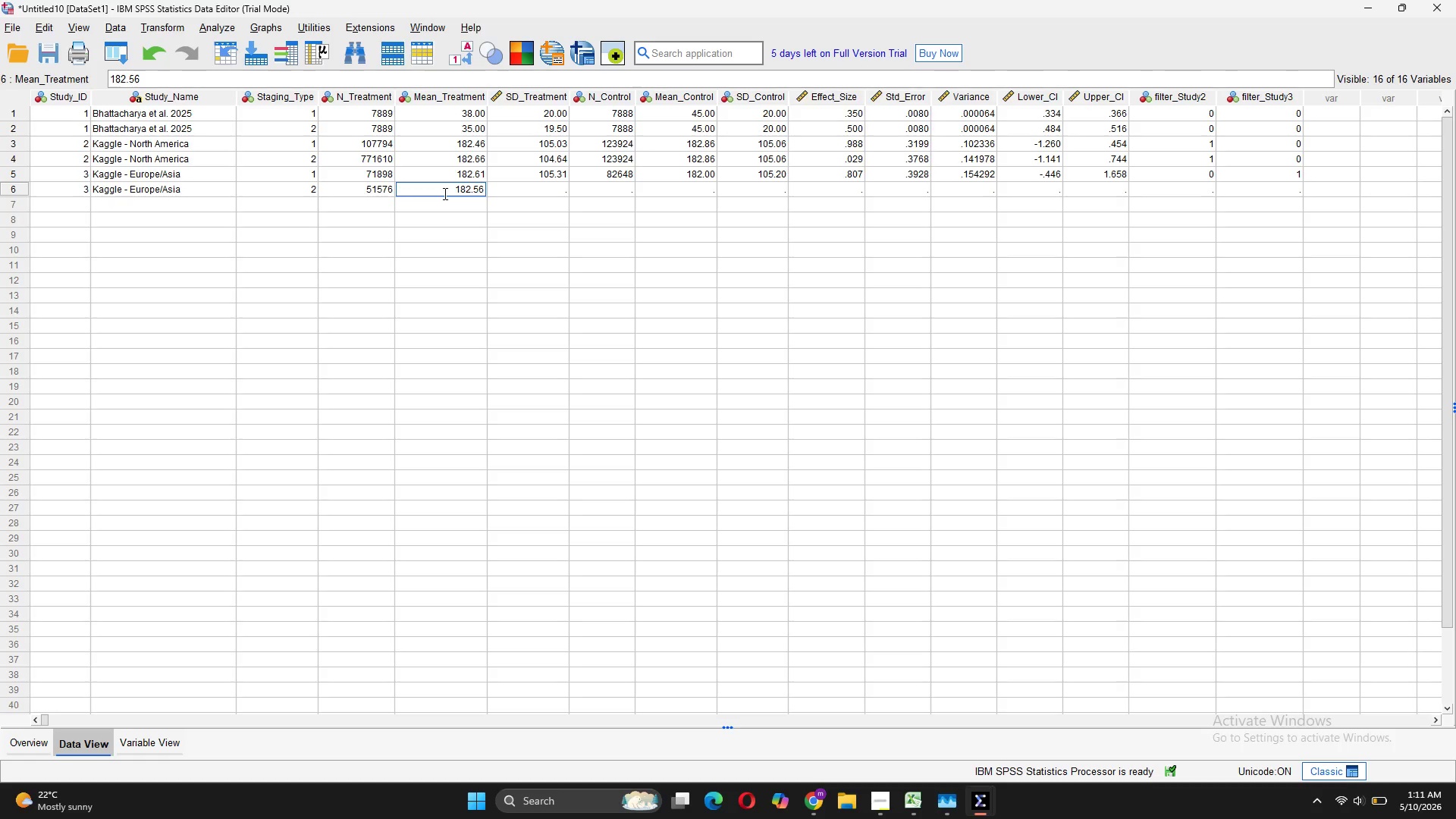 
key(Enter)
 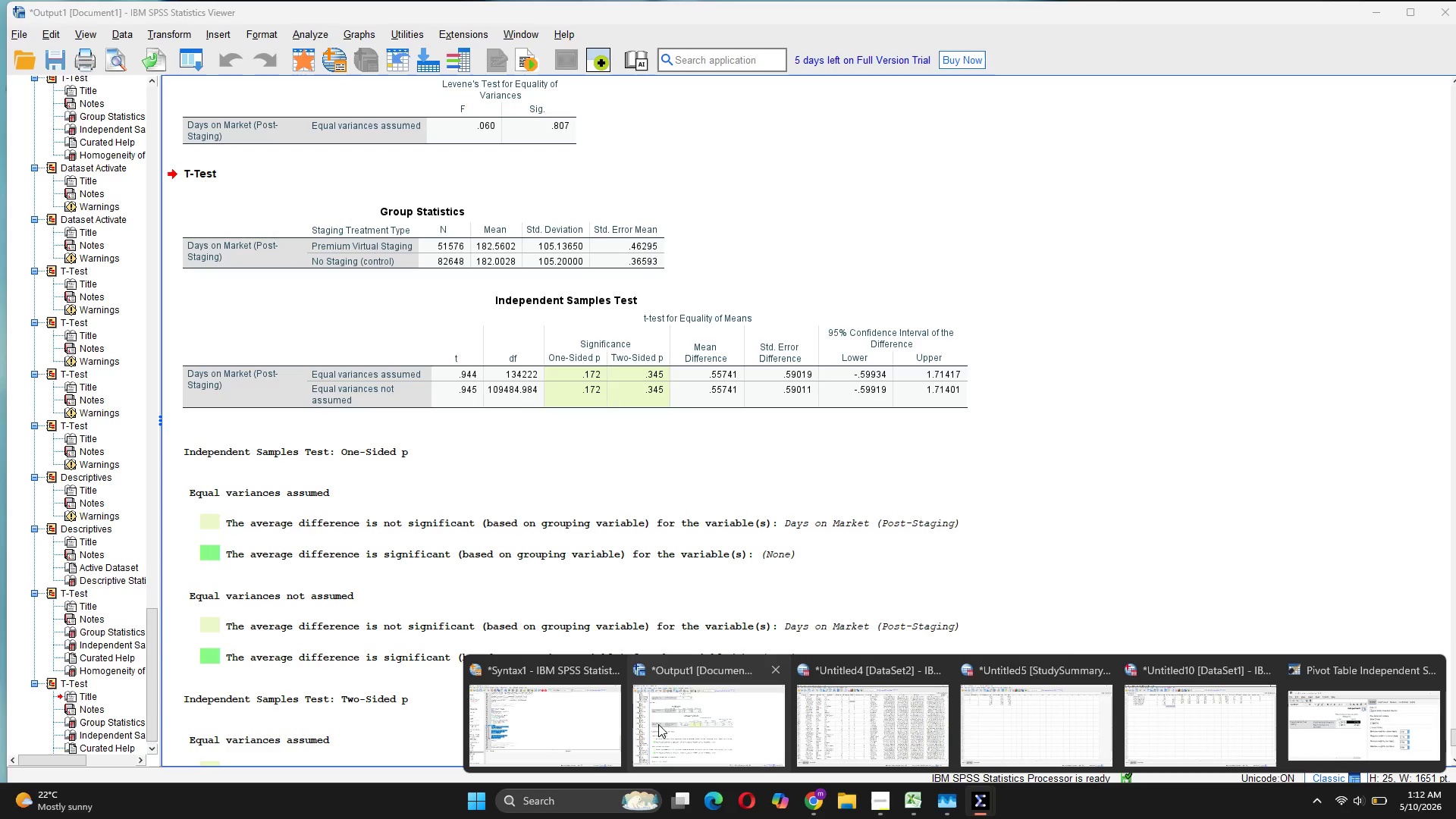 
wait(14.88)
 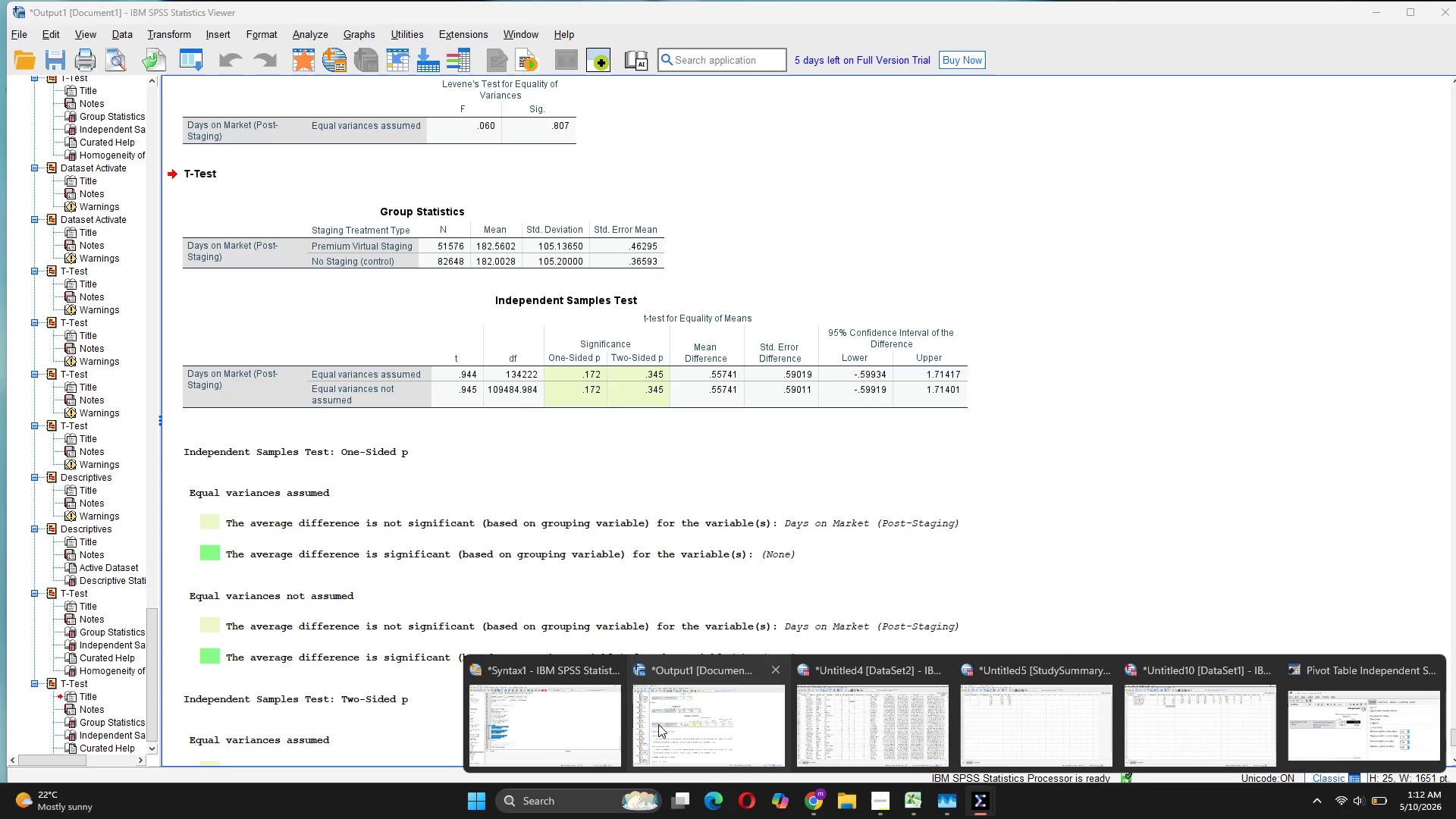 
double_click([522, 187])
 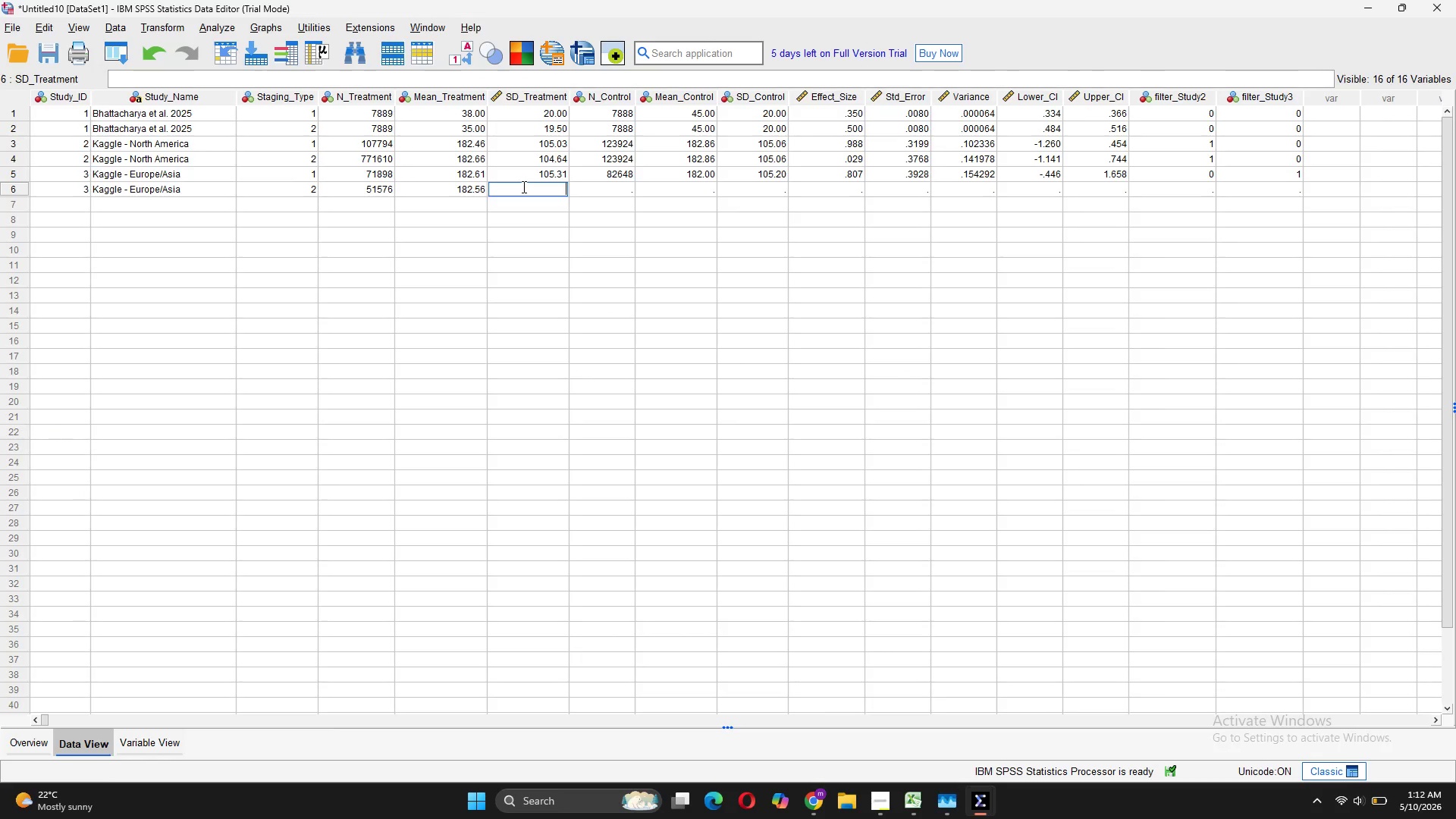 
type(105.13)
 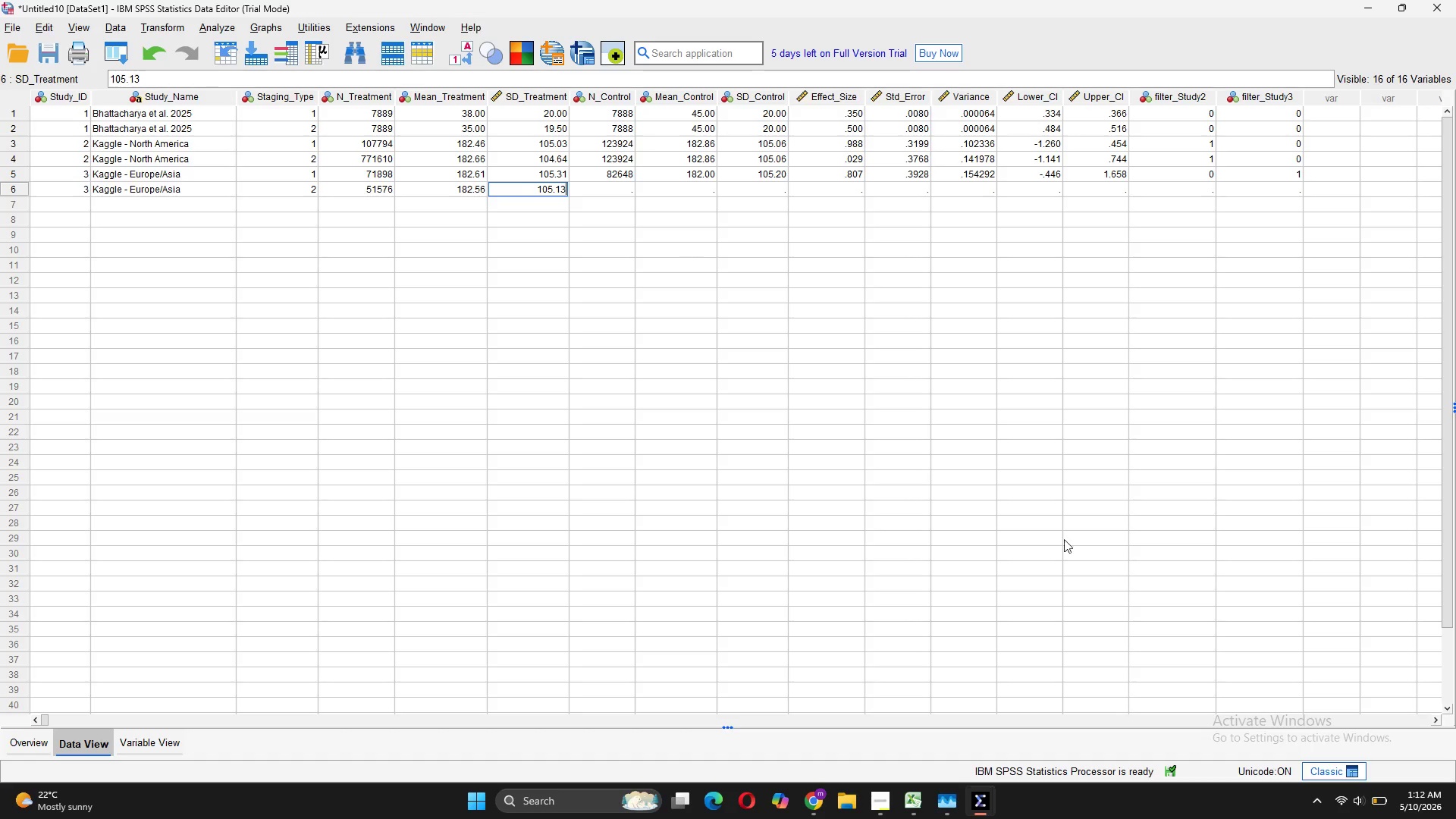 
mouse_move([962, 810])
 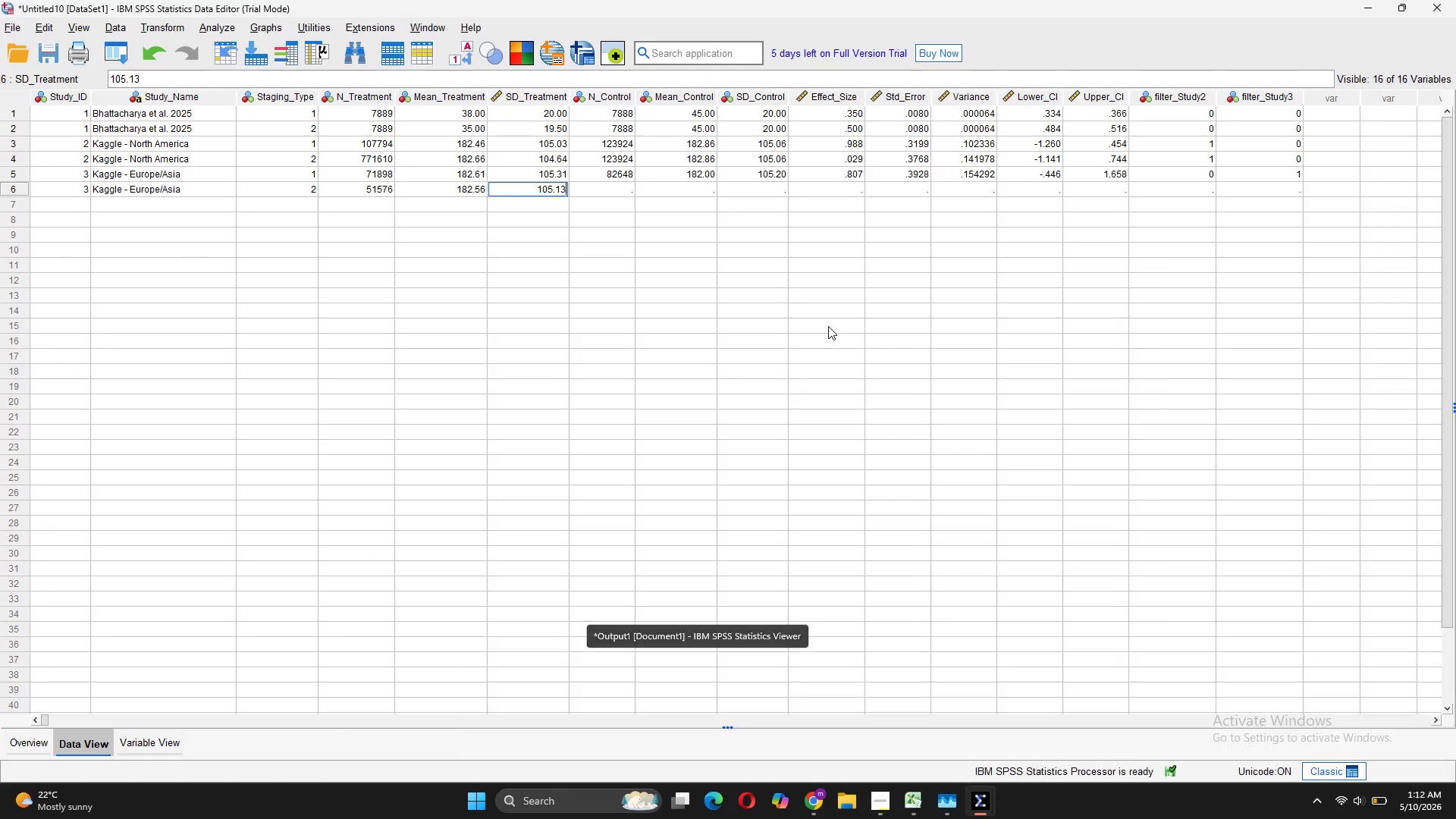 
wait(5.48)
 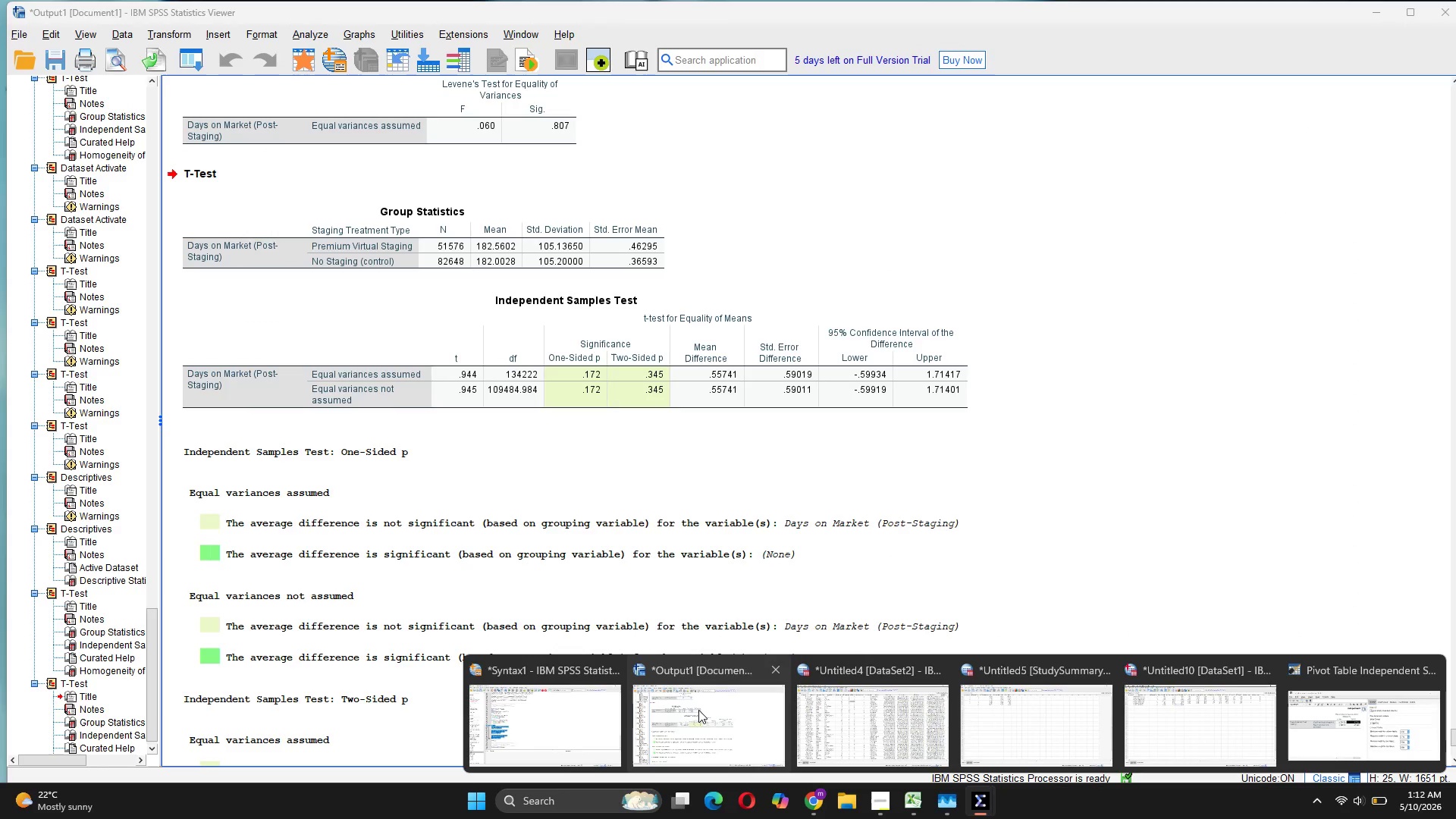 
left_click([571, 191])
 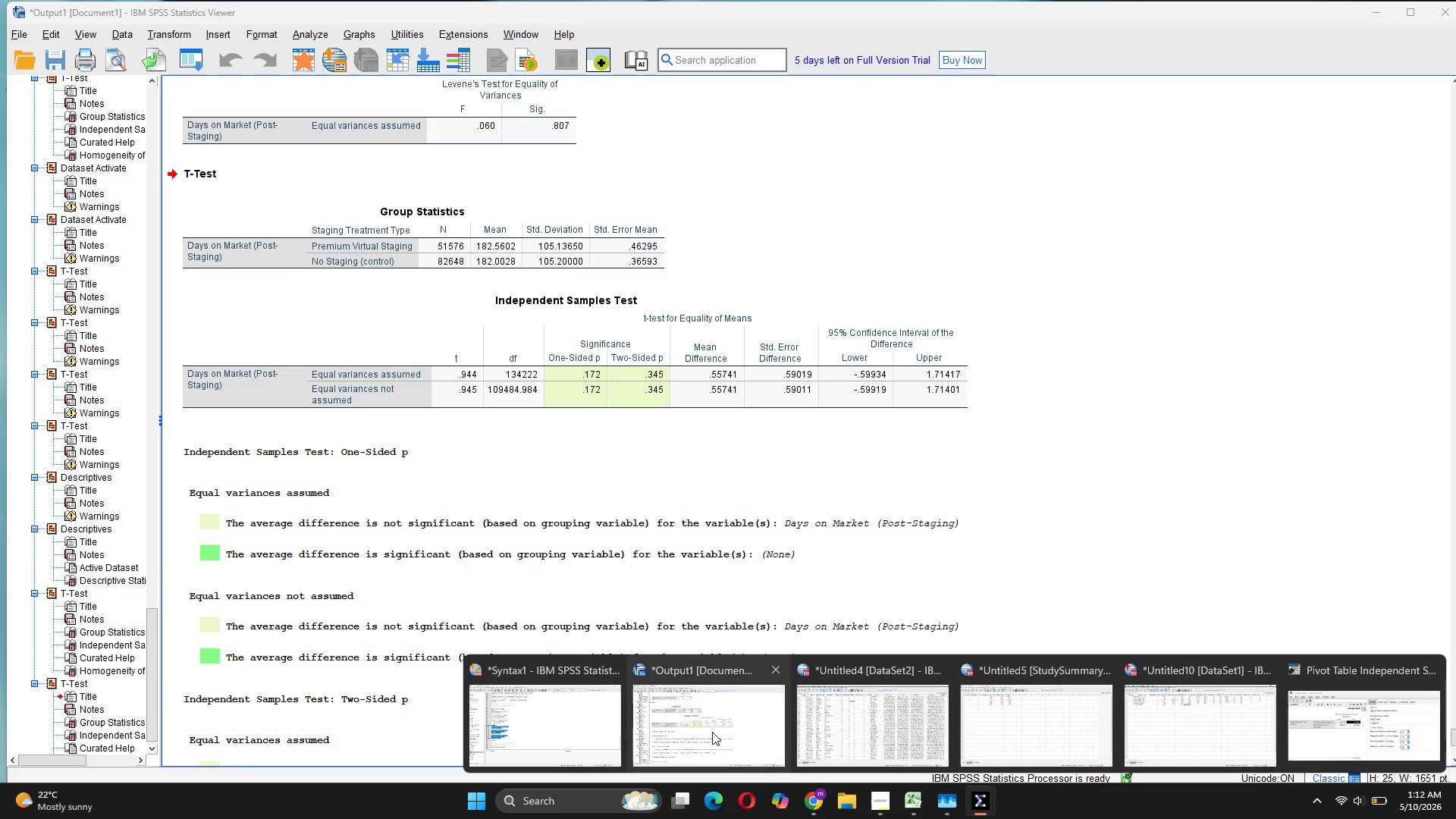 
wait(8.91)
 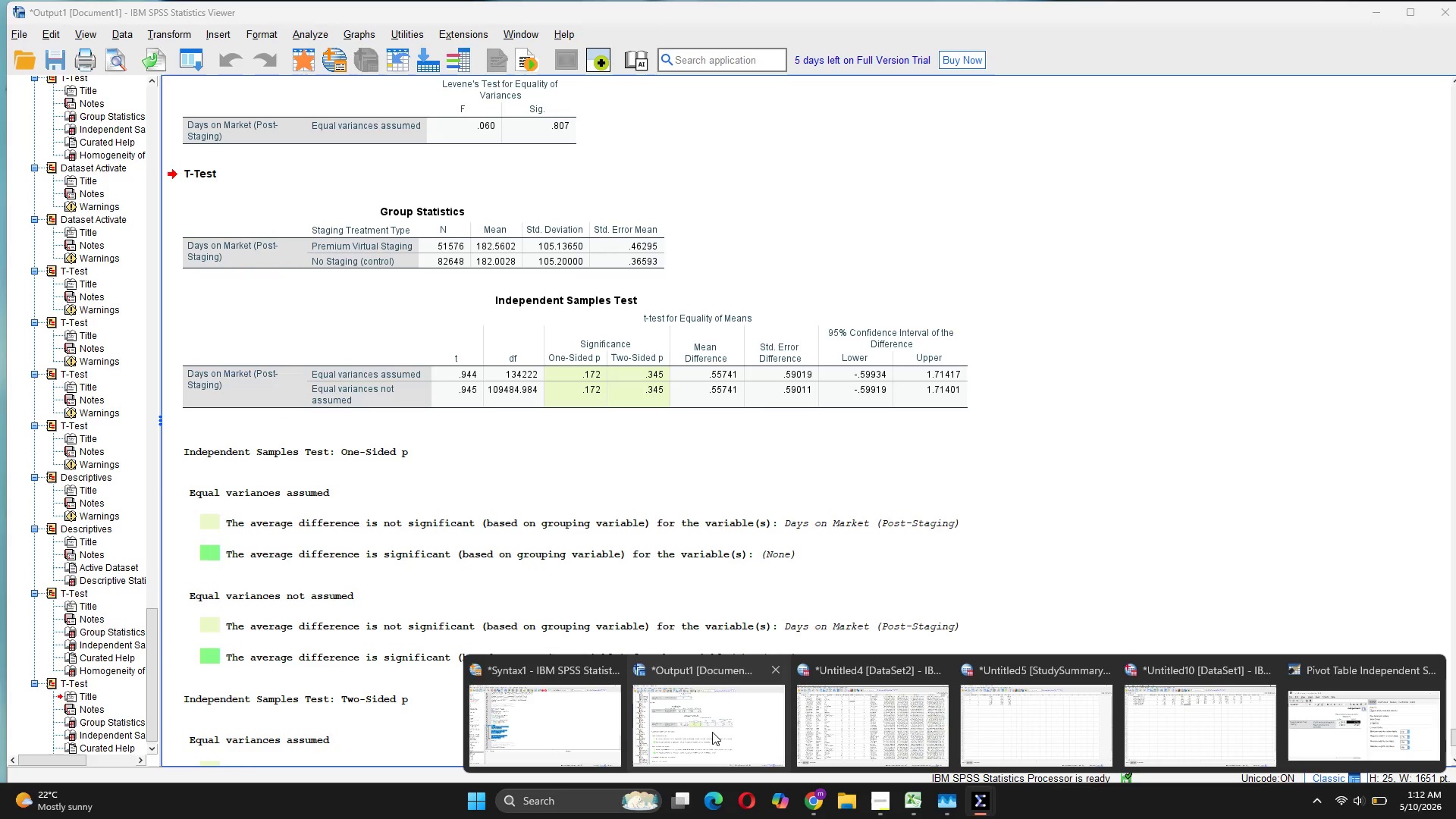 
left_click([628, 193])
 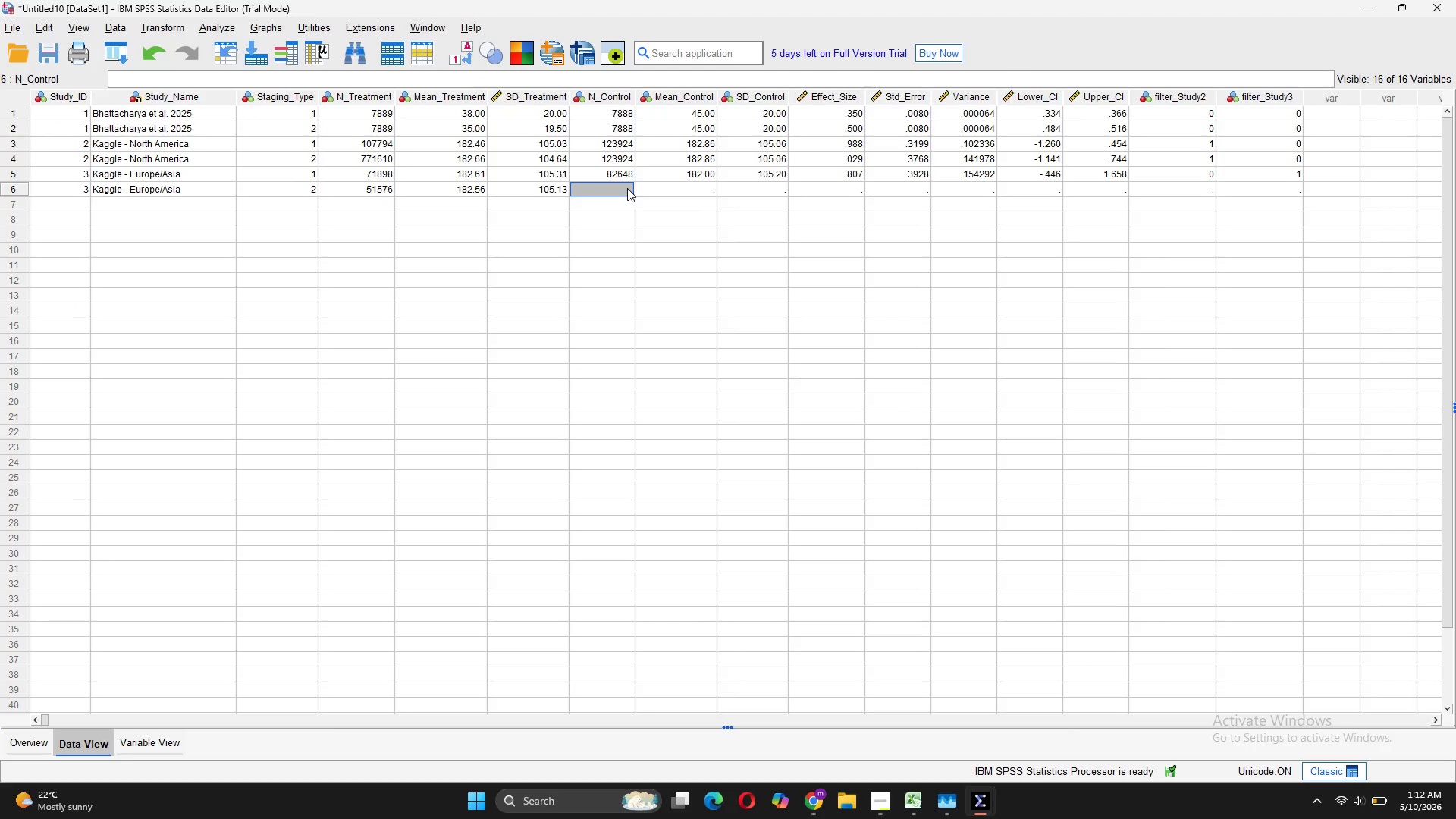 
type(82648)
 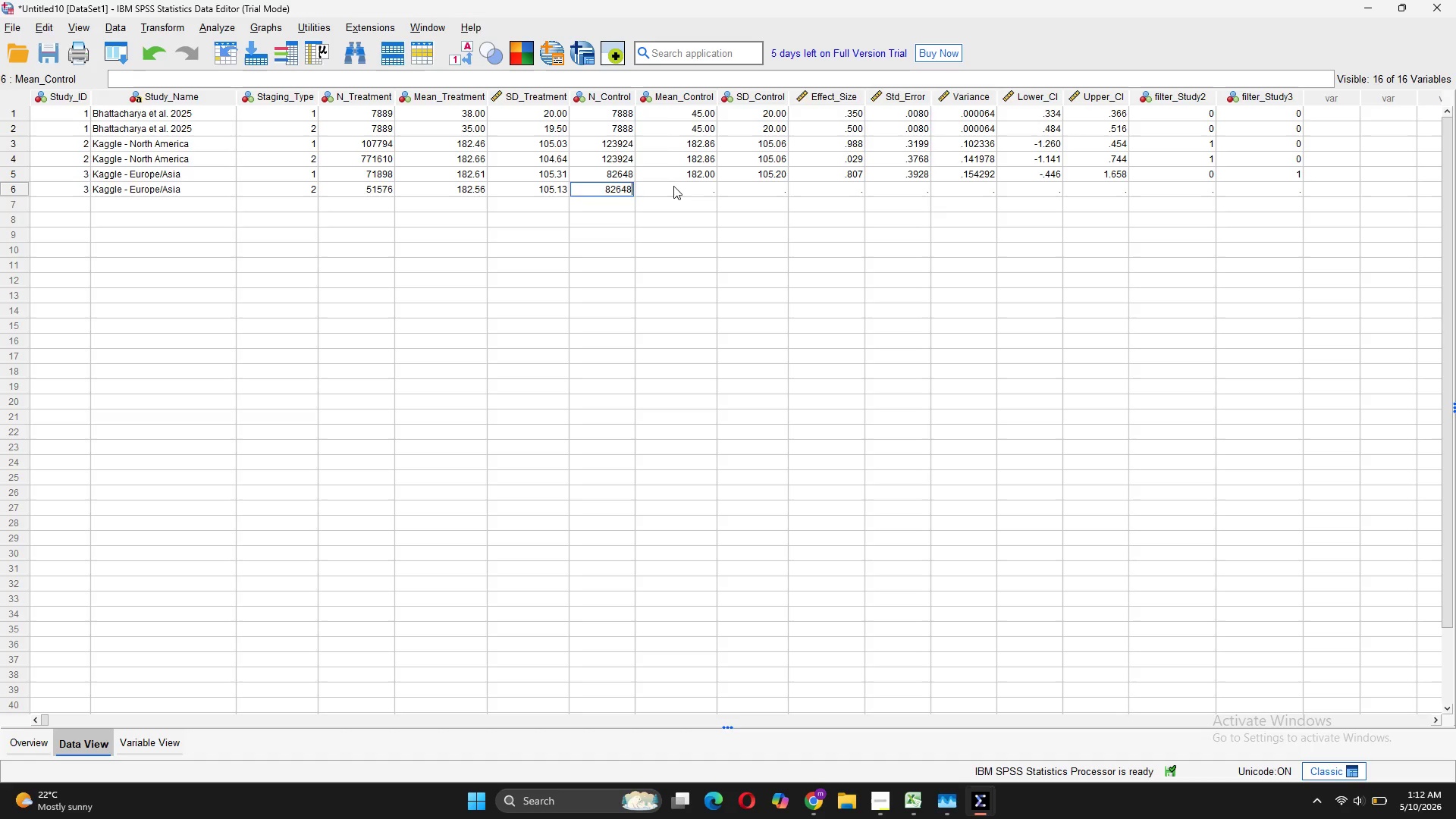 
left_click([702, 172])
 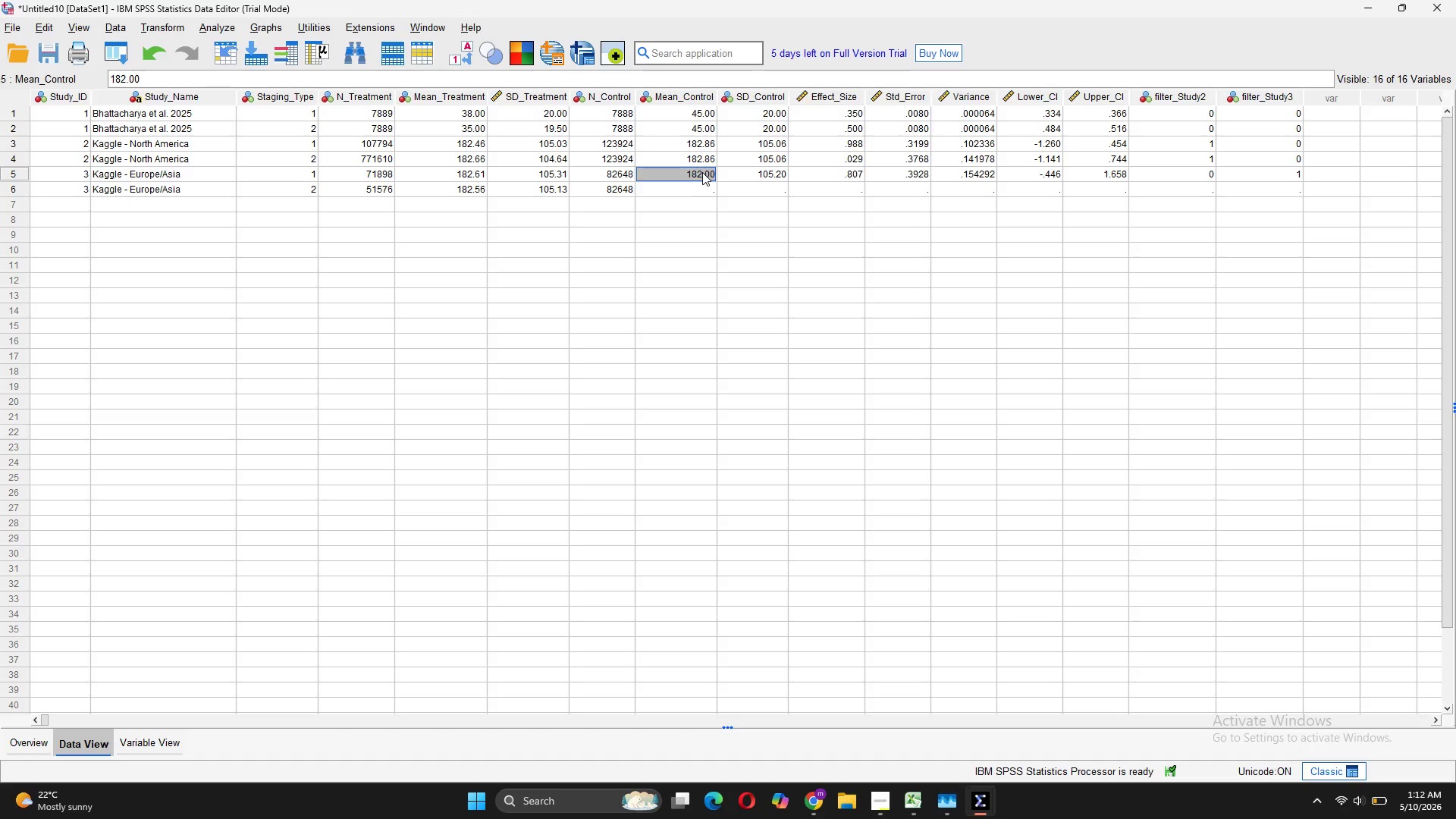 
right_click([702, 172])
 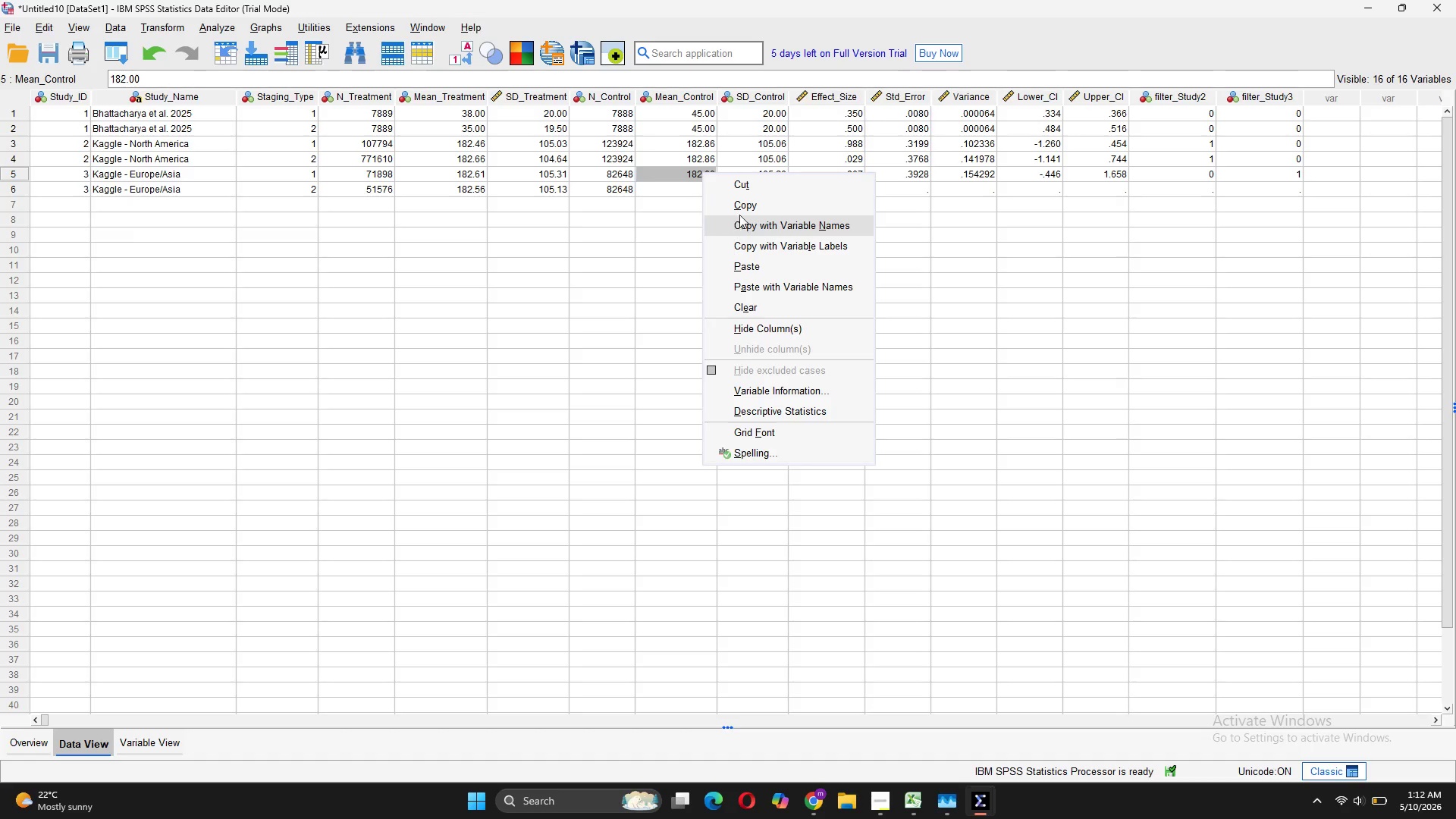 
left_click([744, 206])
 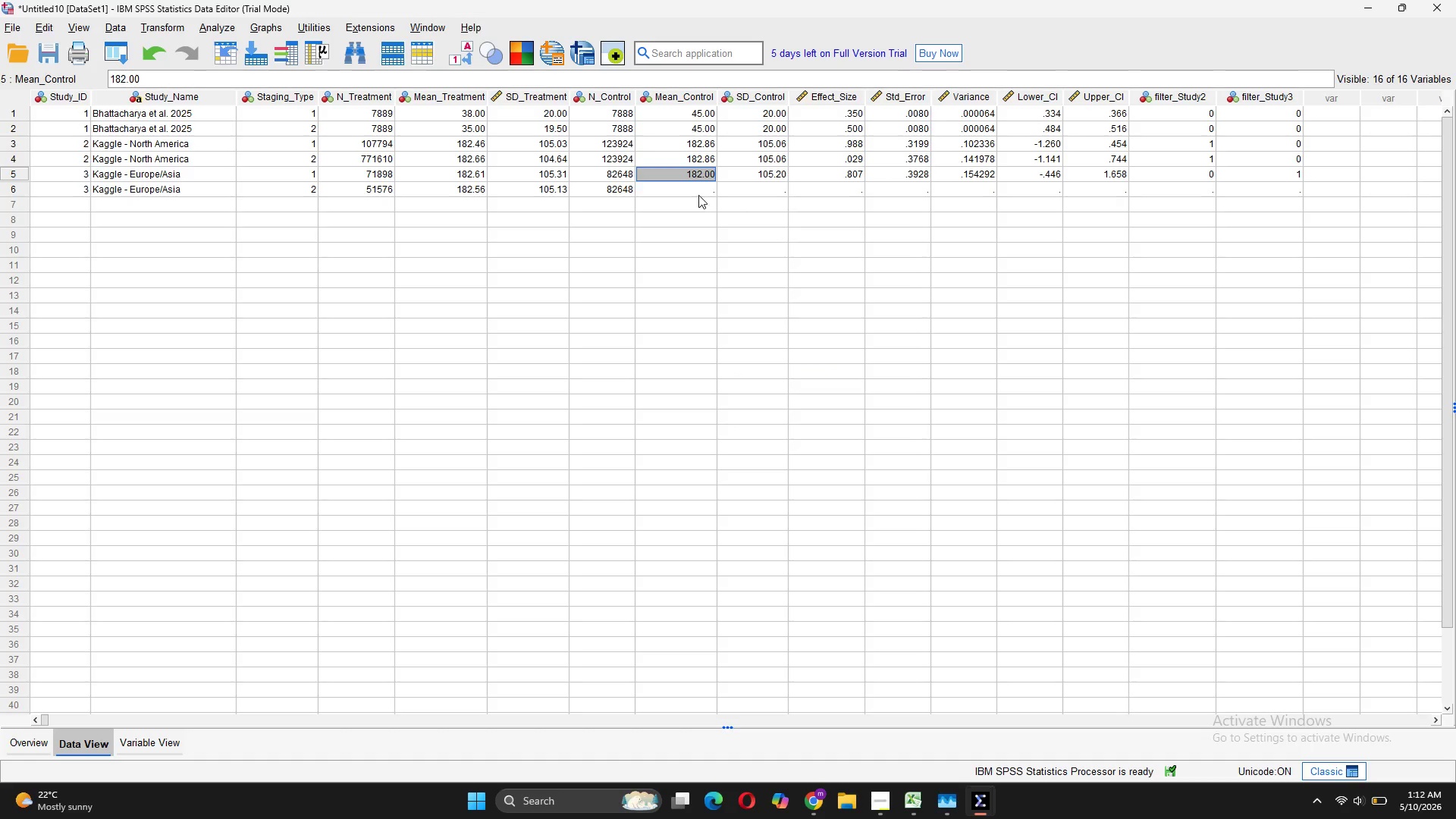 
right_click([698, 195])
 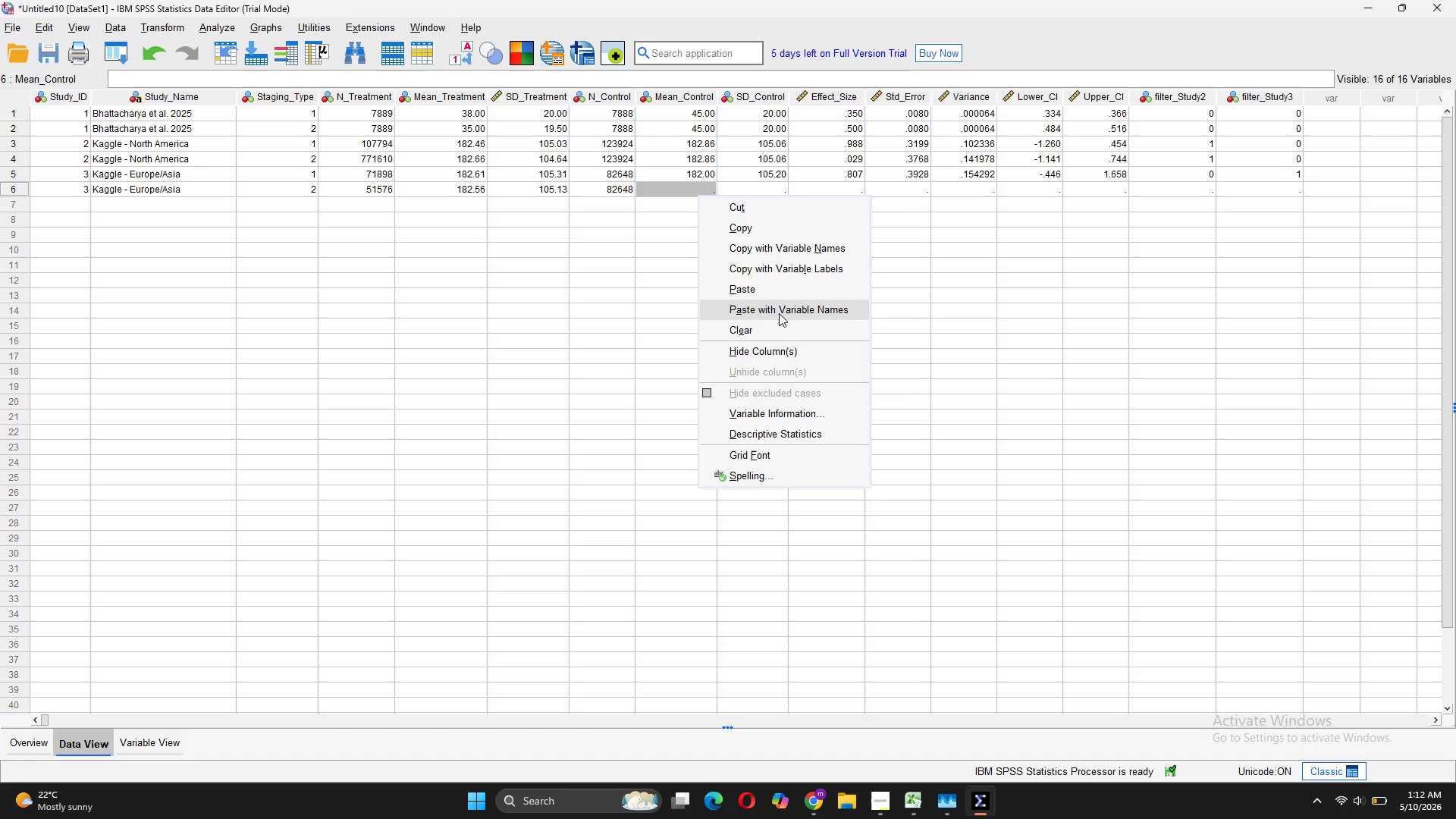 
left_click([783, 285])
 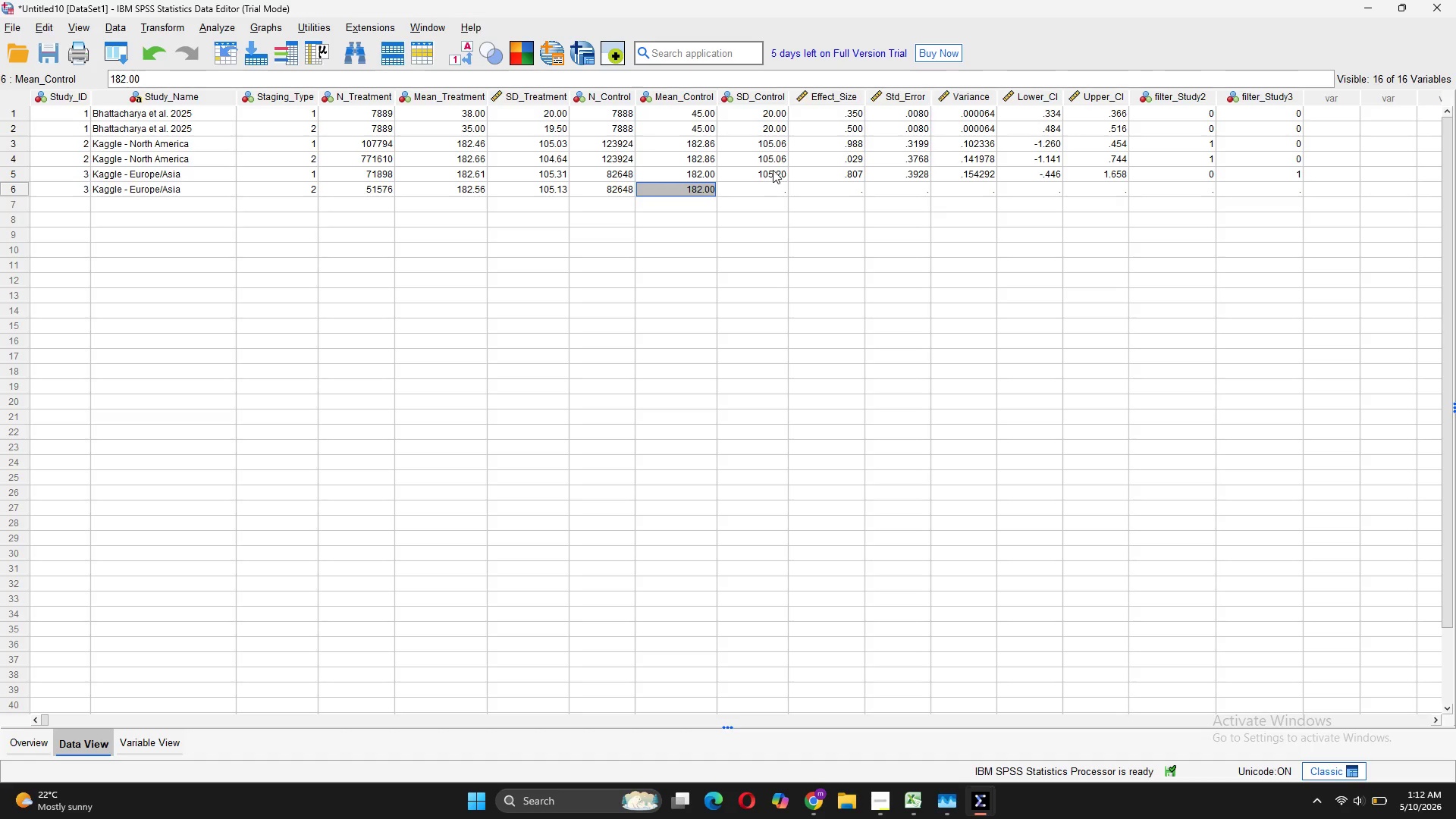 
left_click([770, 183])
 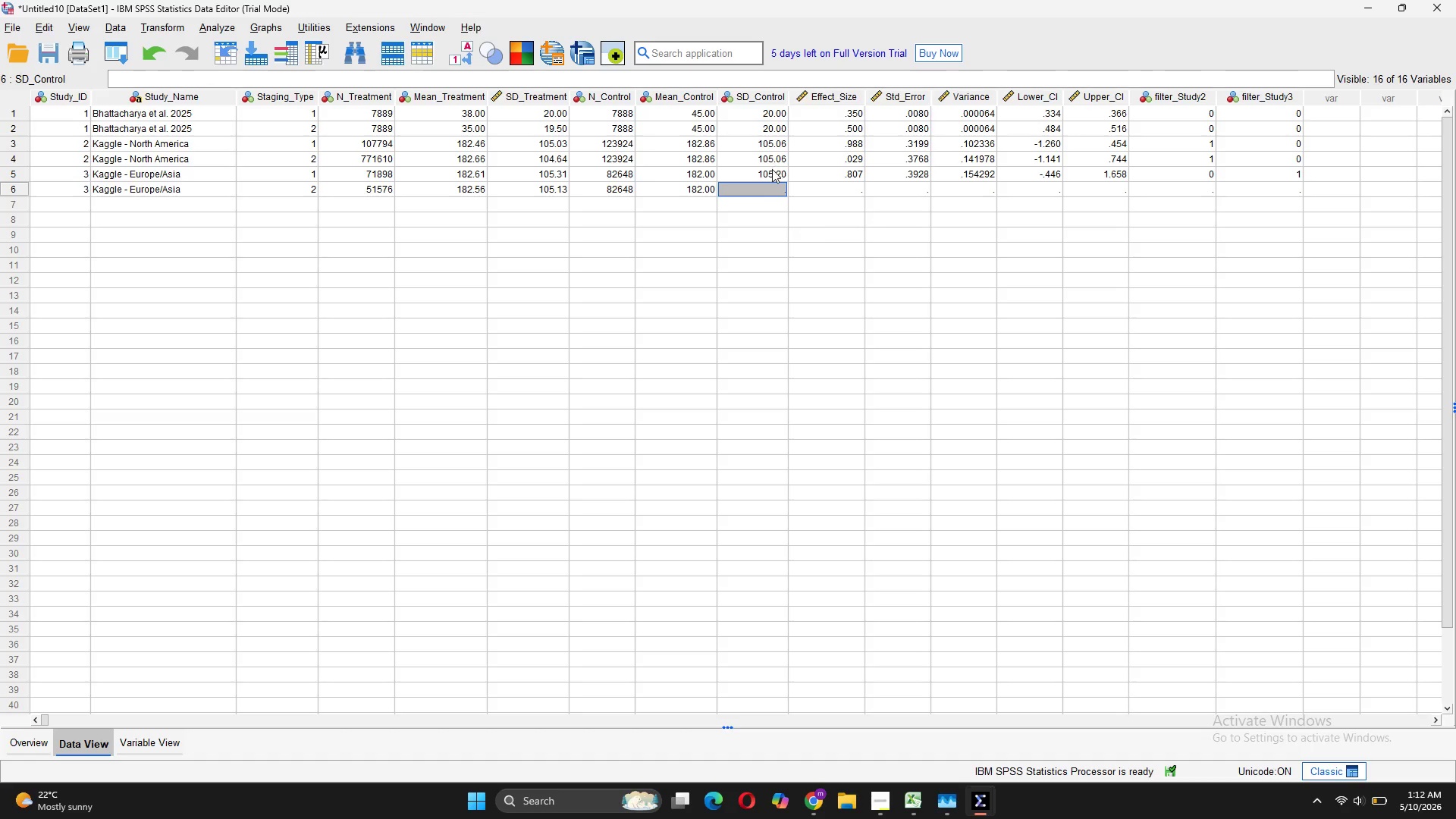 
left_click([772, 169])
 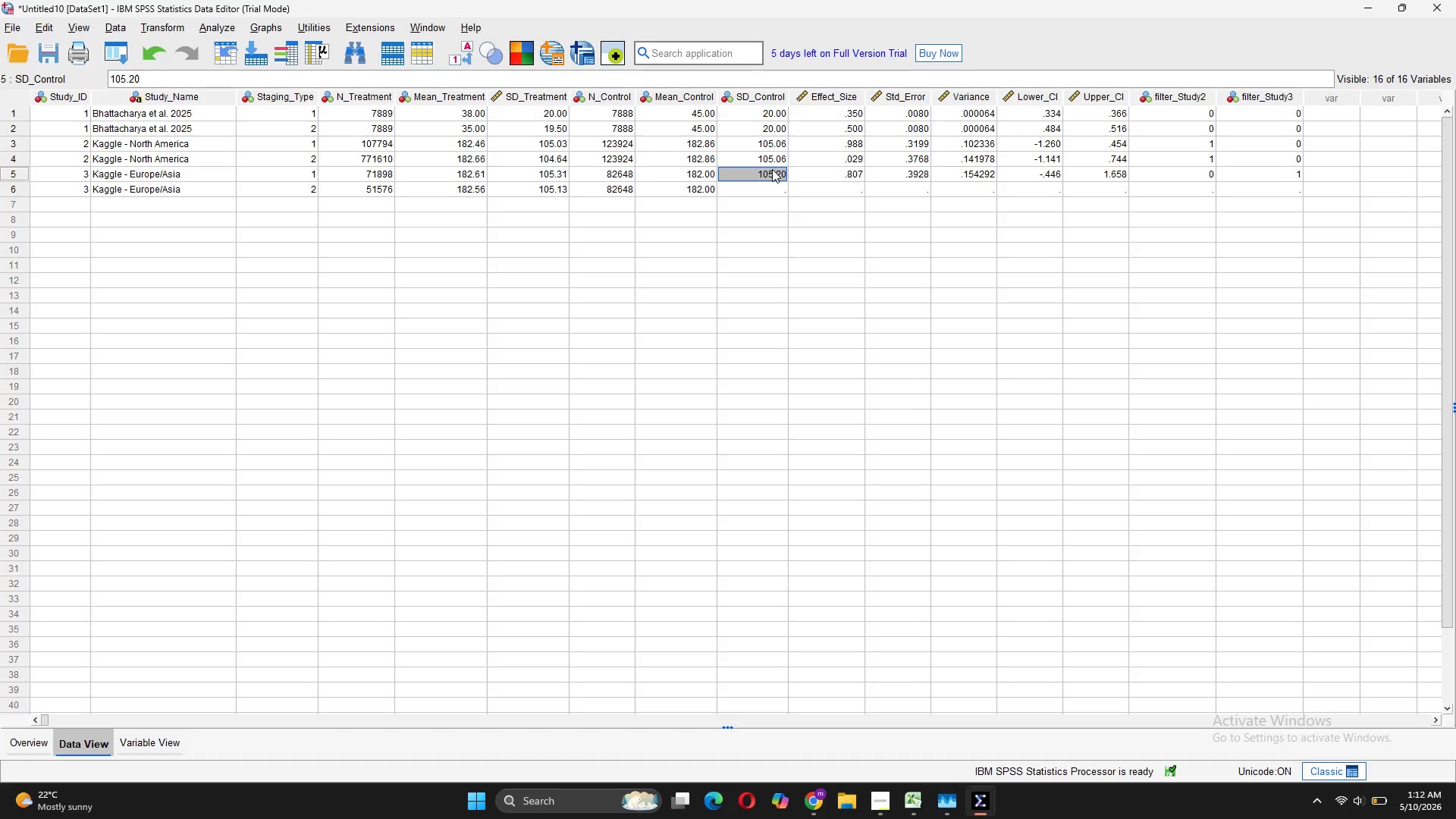 
right_click([772, 169])
 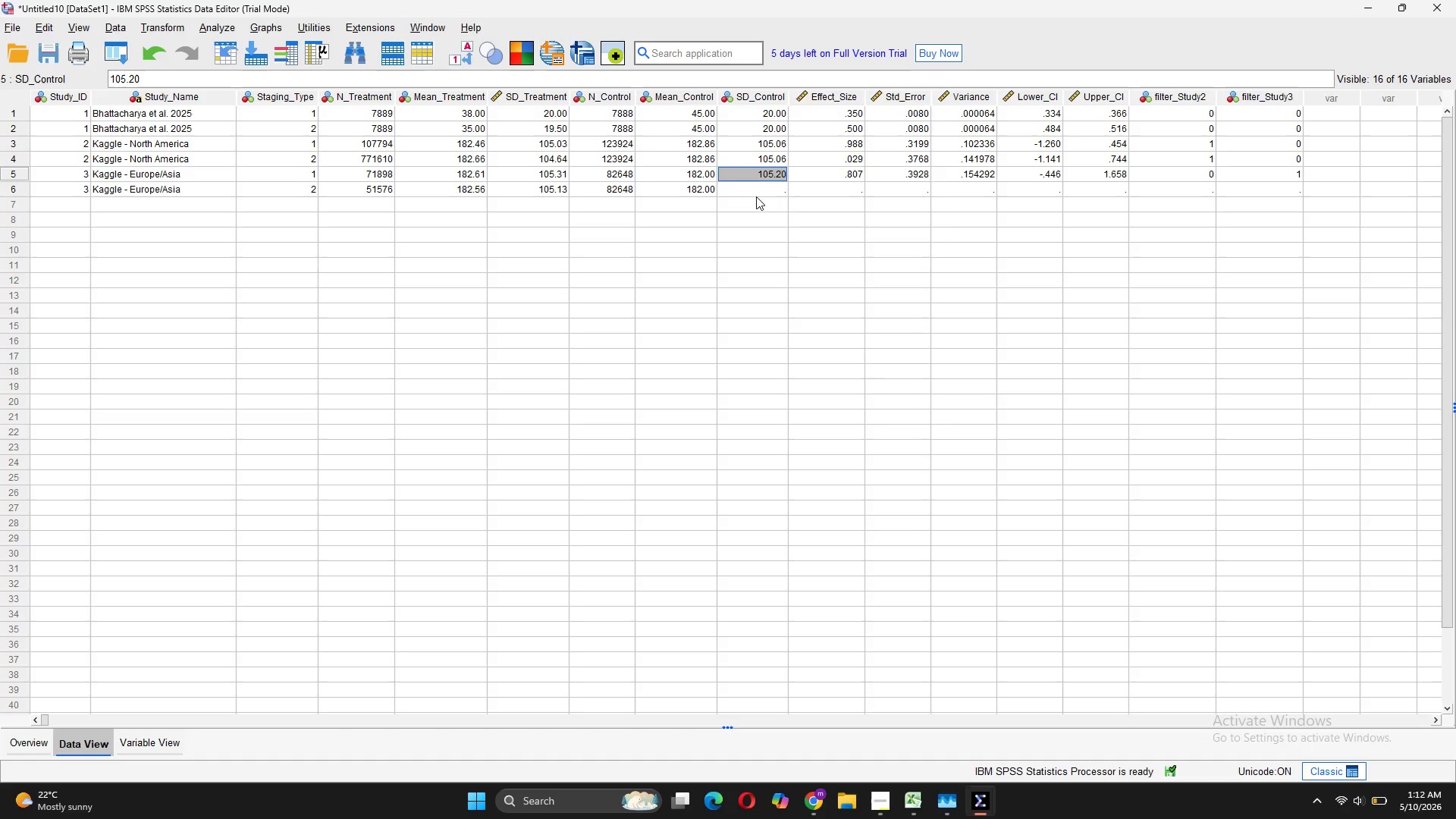 
right_click([749, 187])
 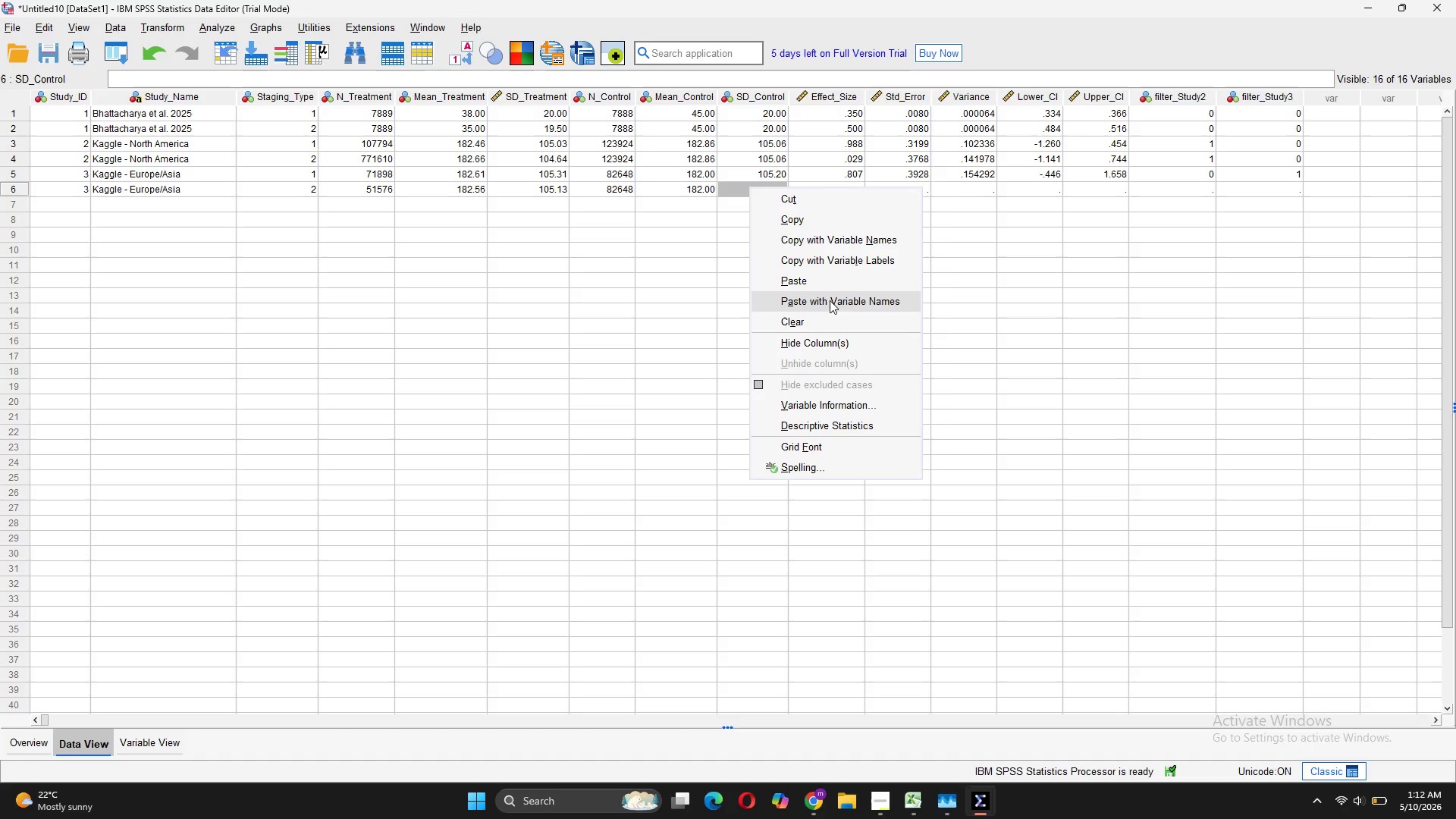 
left_click([830, 279])
 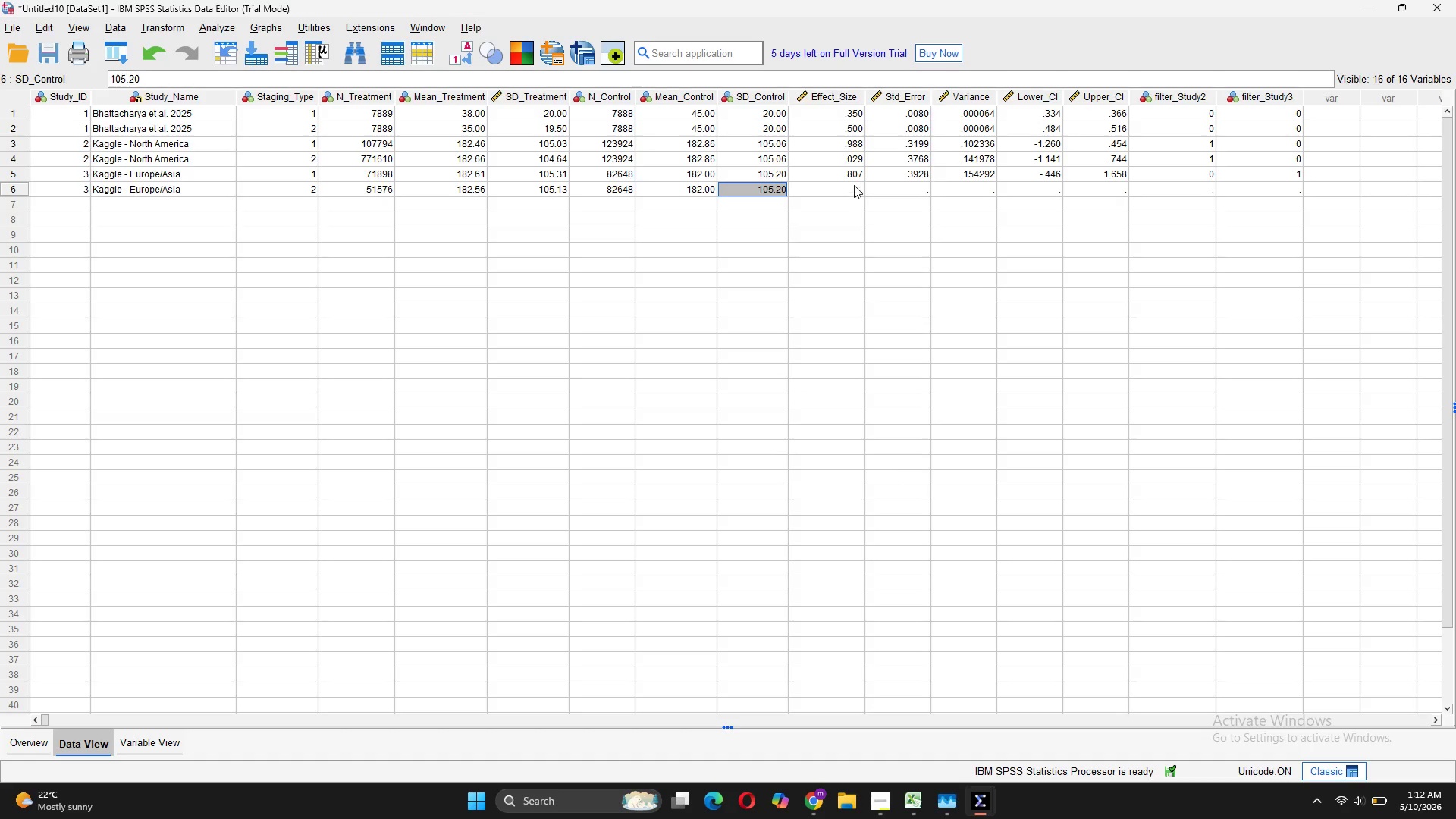 
left_click([853, 184])
 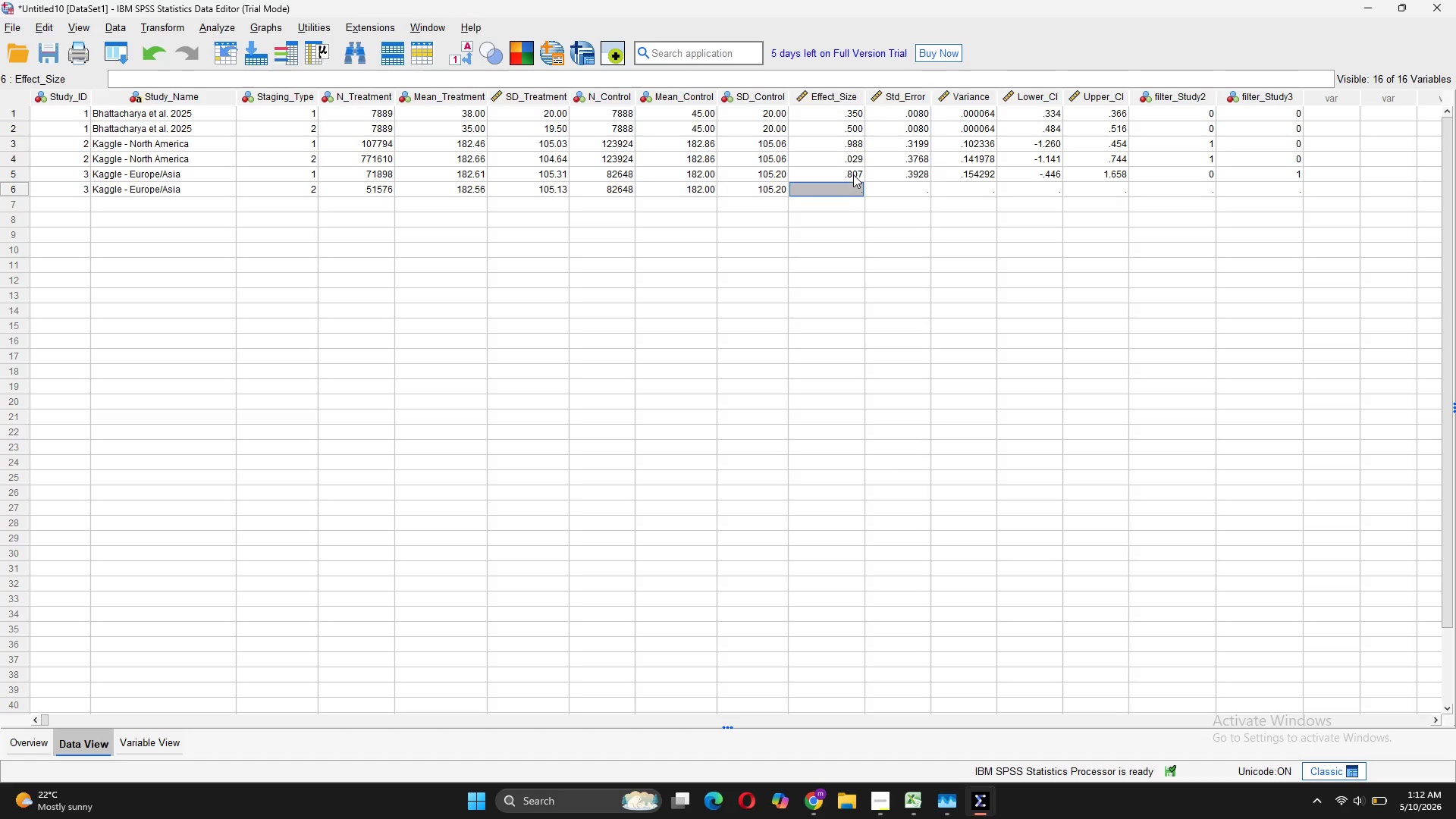 
left_click([853, 174])
 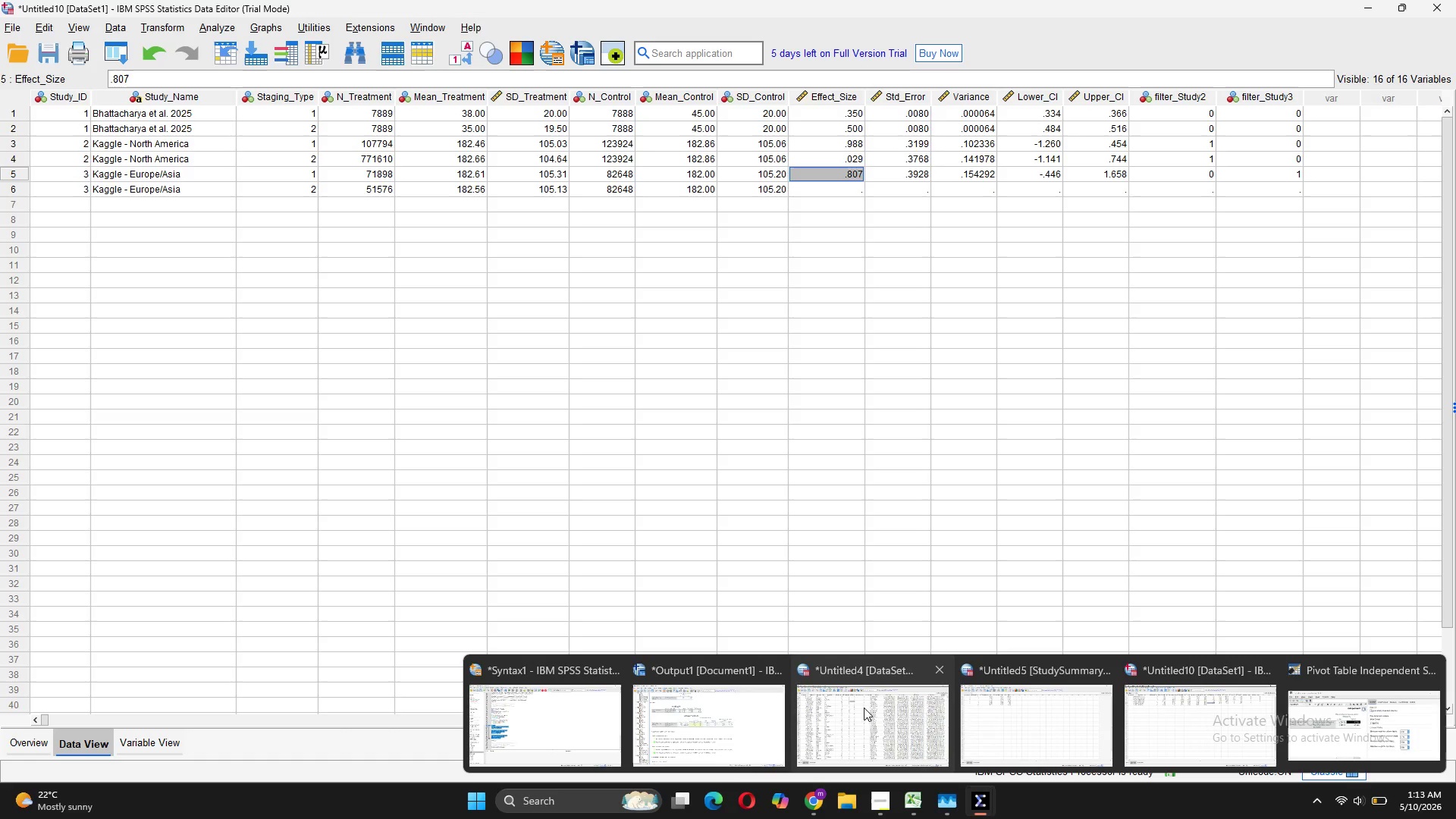 
wait(7.12)
 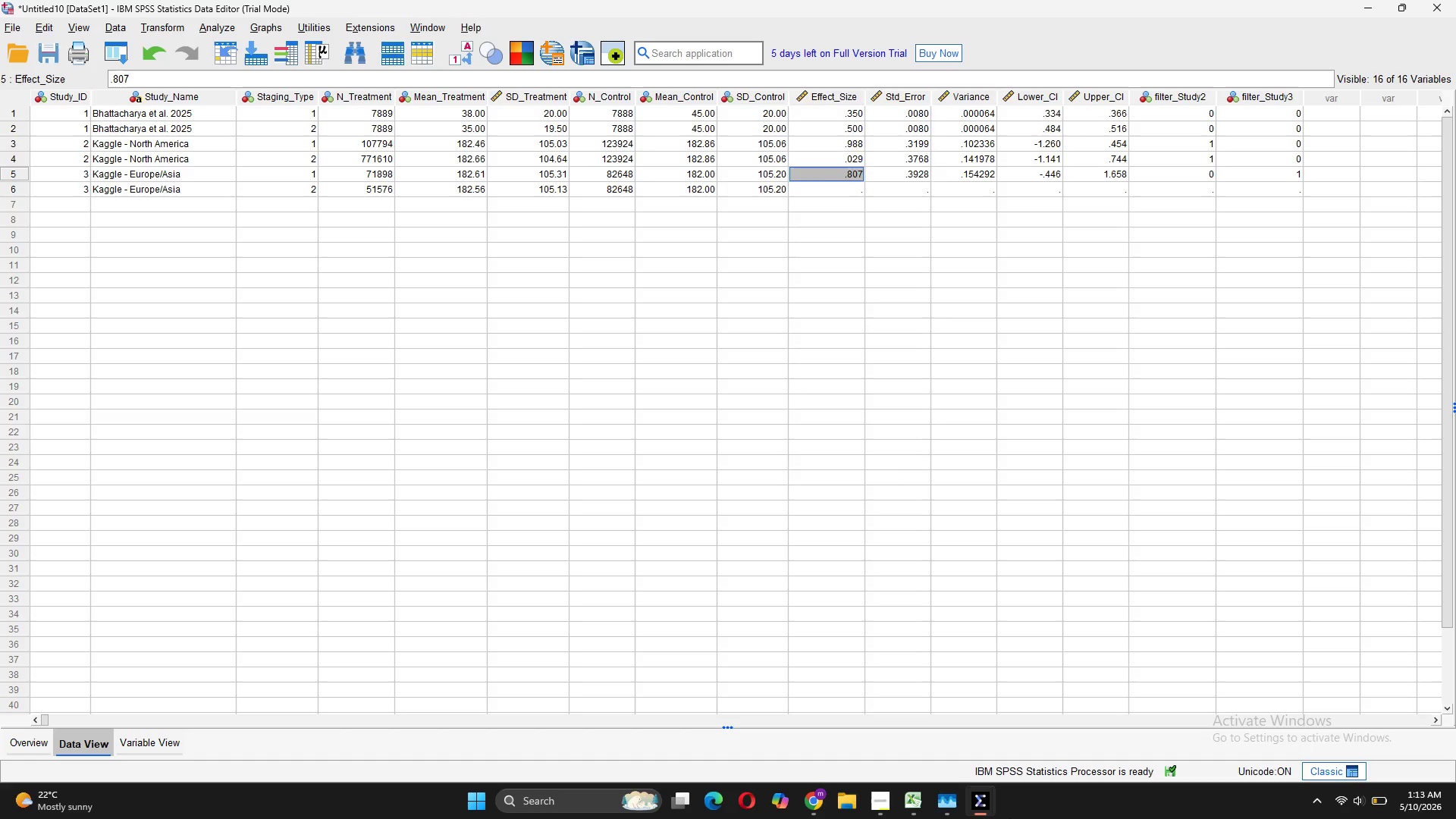 
left_click_drag(start_coordinate=[679, 721], to_coordinate=[1172, 707])
 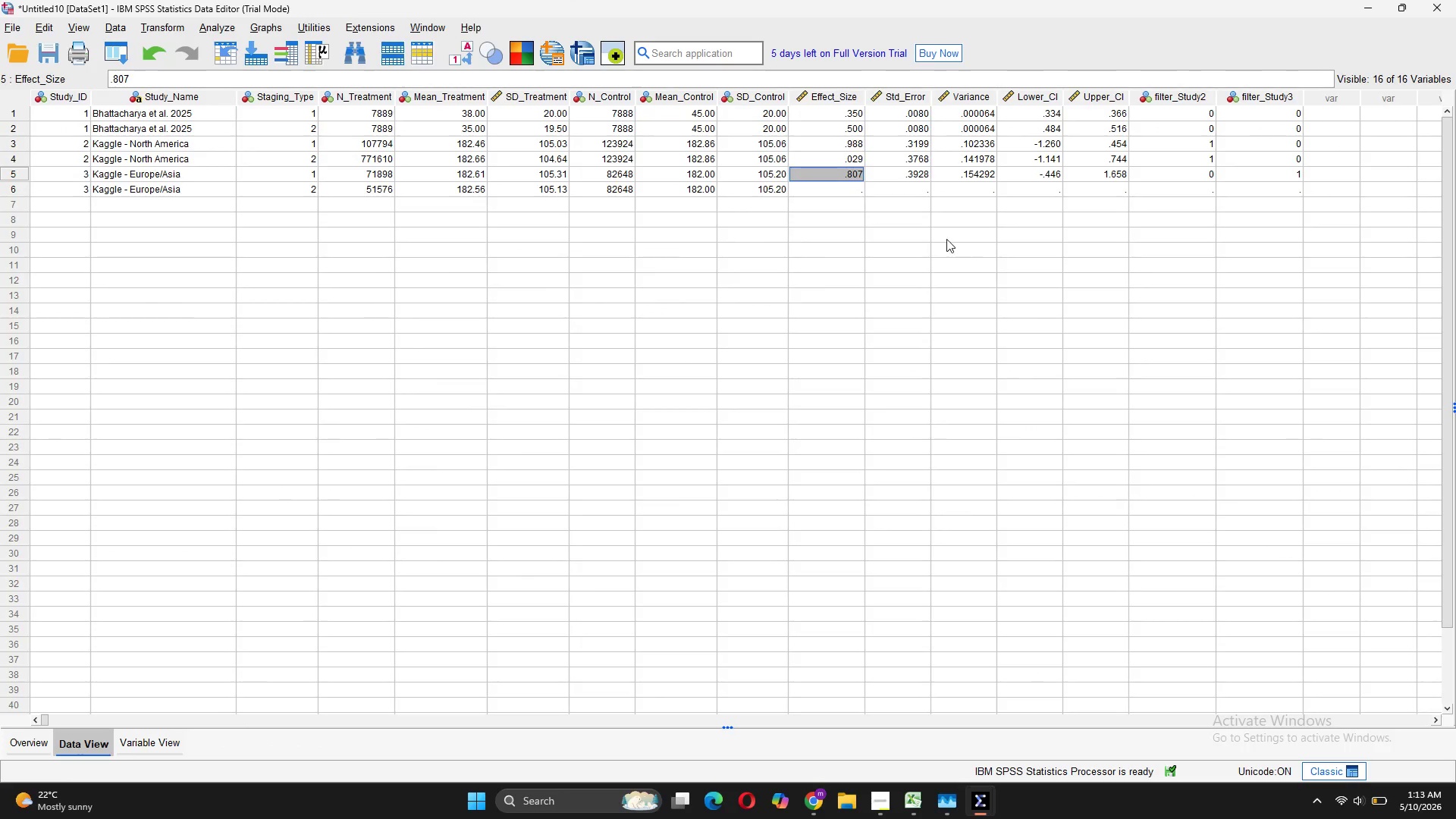 
scroll: coordinate [692, 613], scroll_direction: down, amount: 5.0
 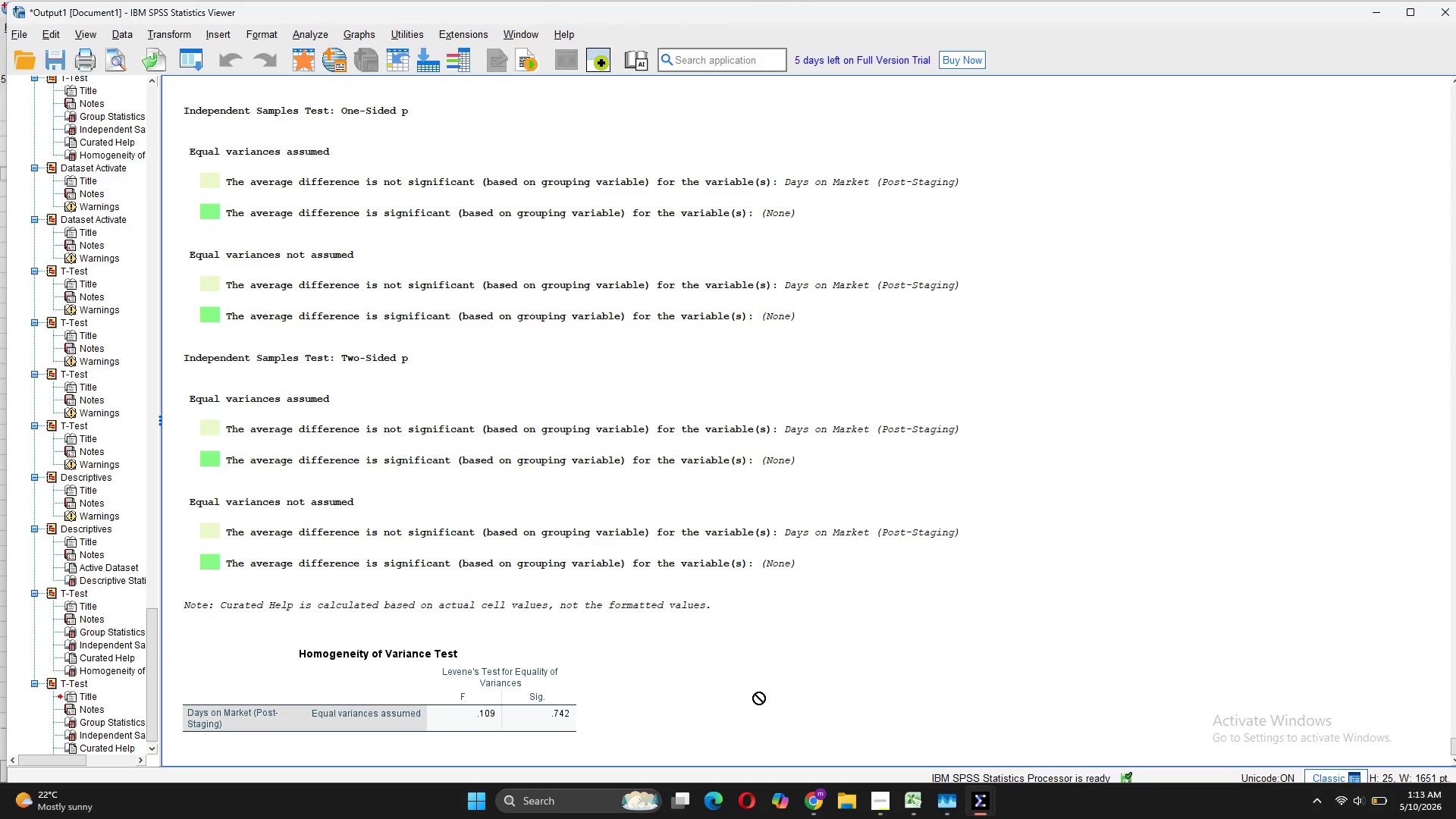 
scroll: coordinate [756, 673], scroll_direction: up, amount: 1.0
 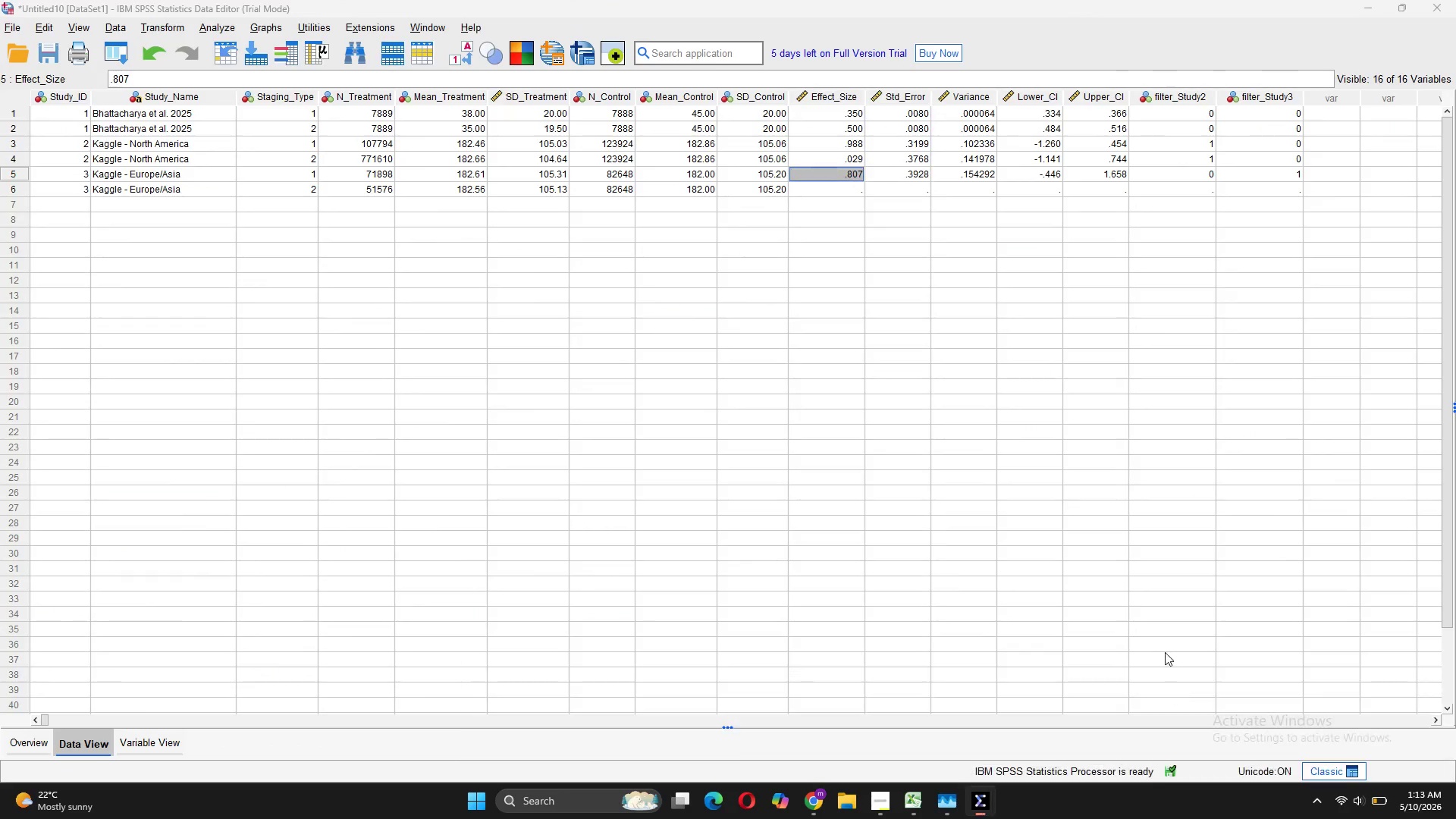 
double_click([848, 193])
 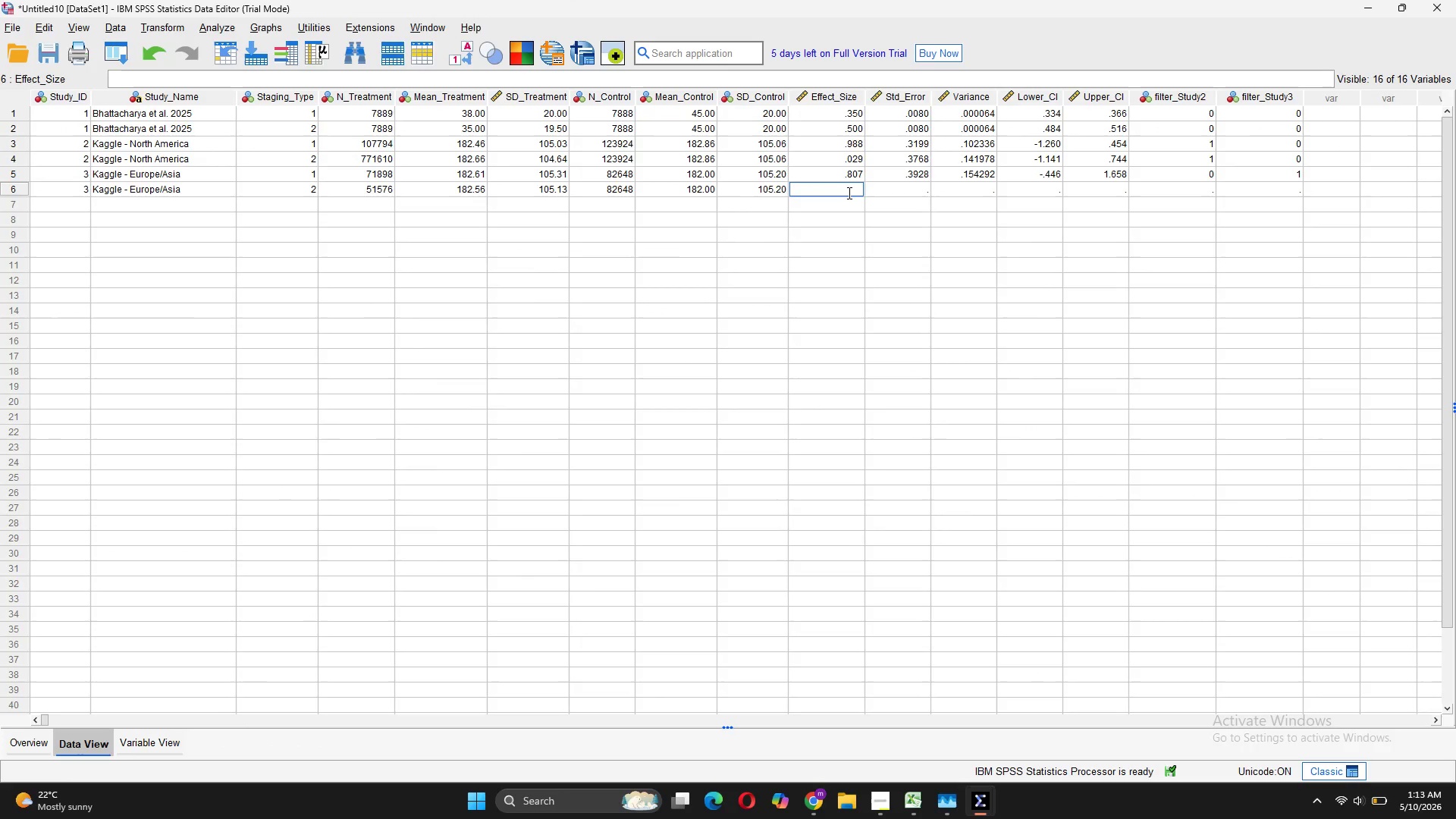 
type(.742)
 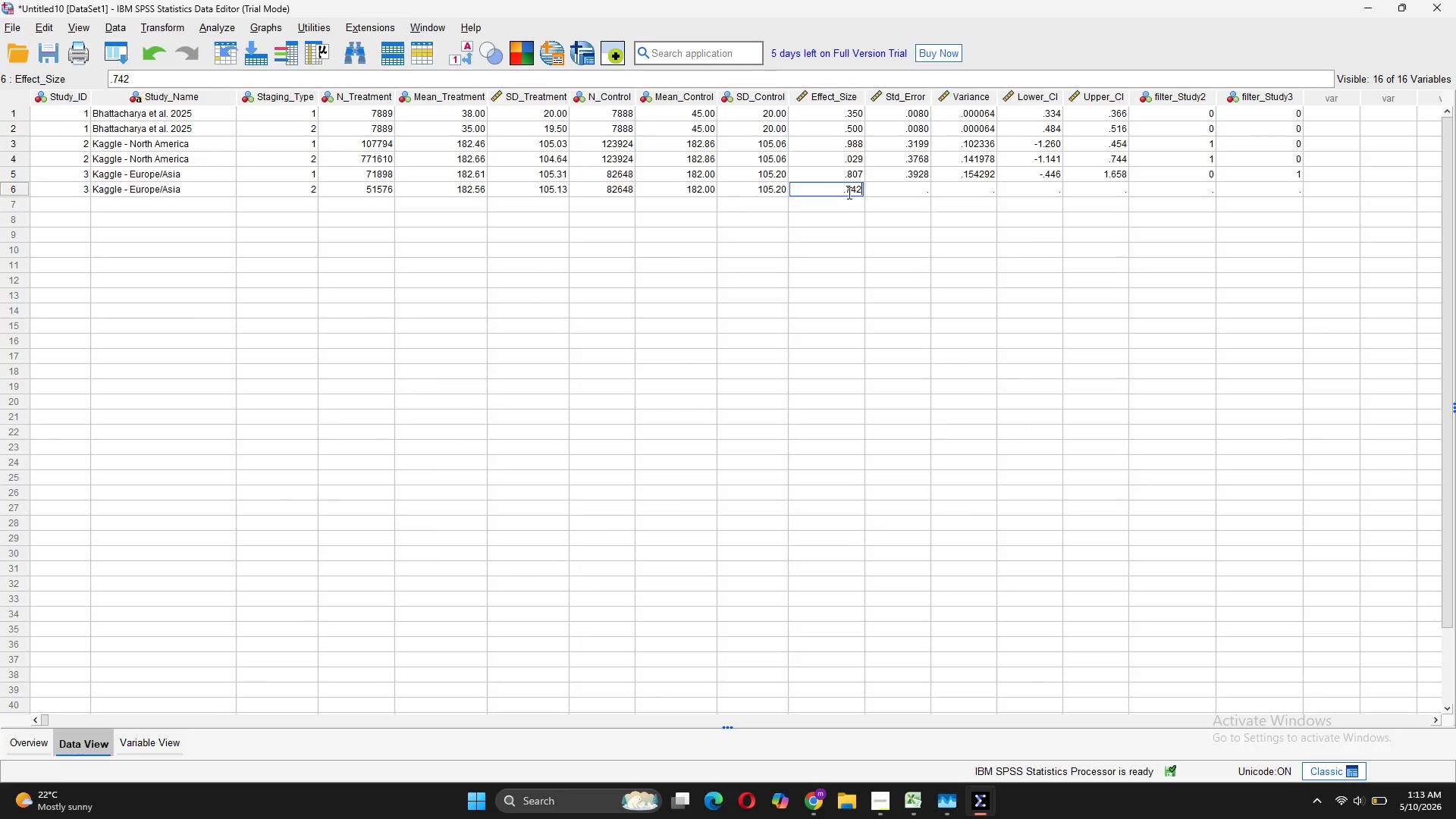 
key(Enter)
 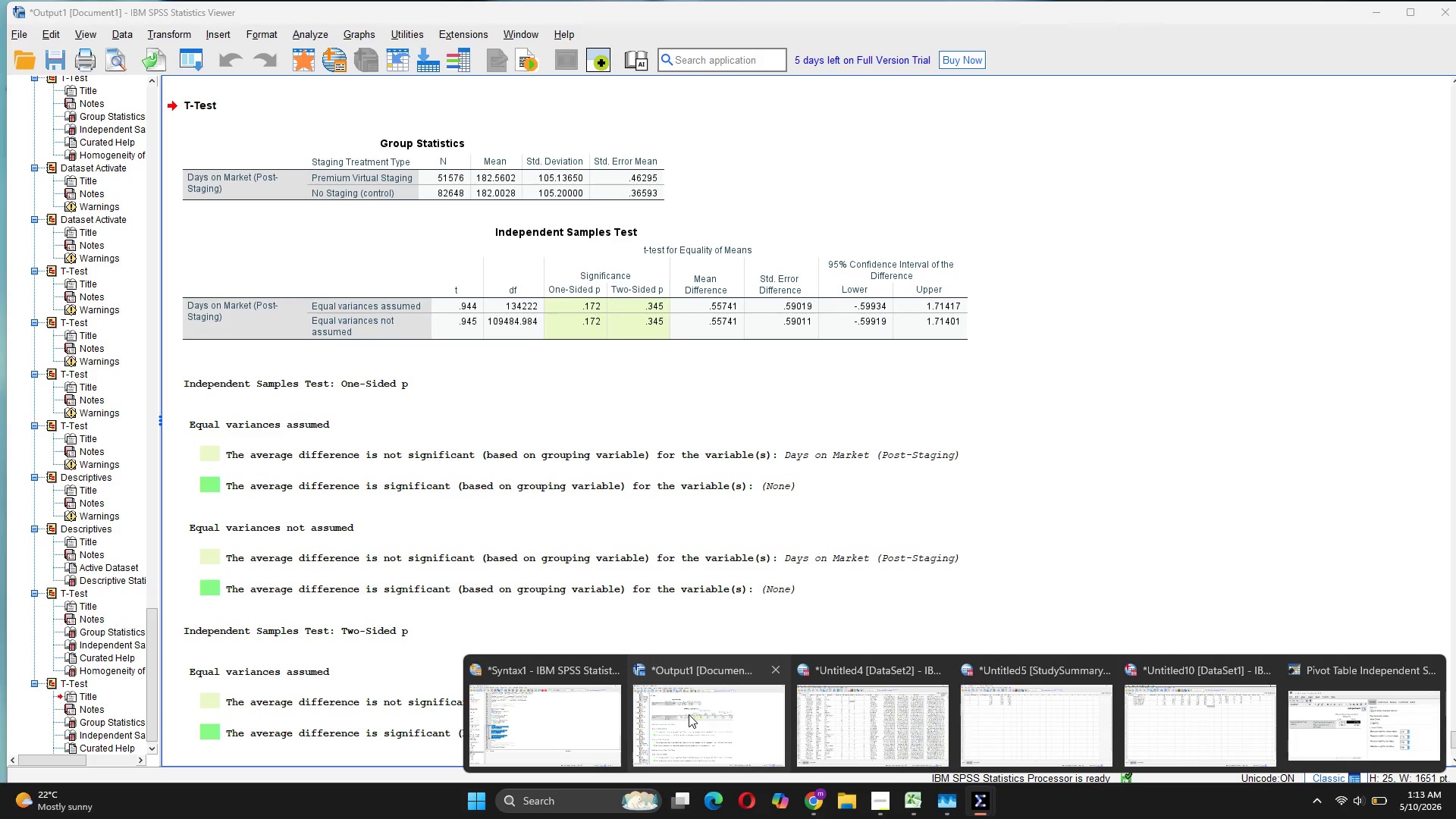 
wait(10.25)
 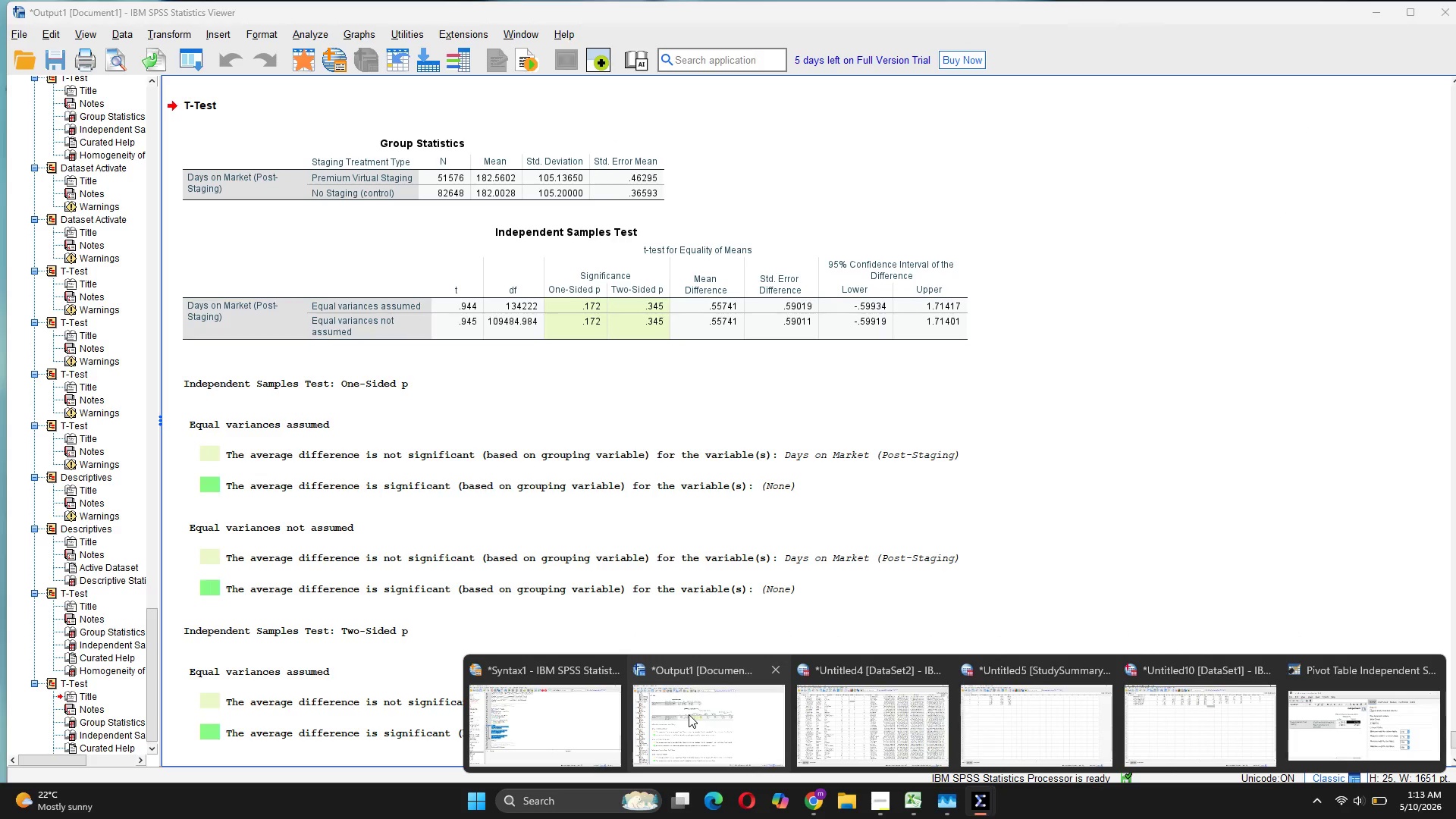 
double_click([916, 184])
 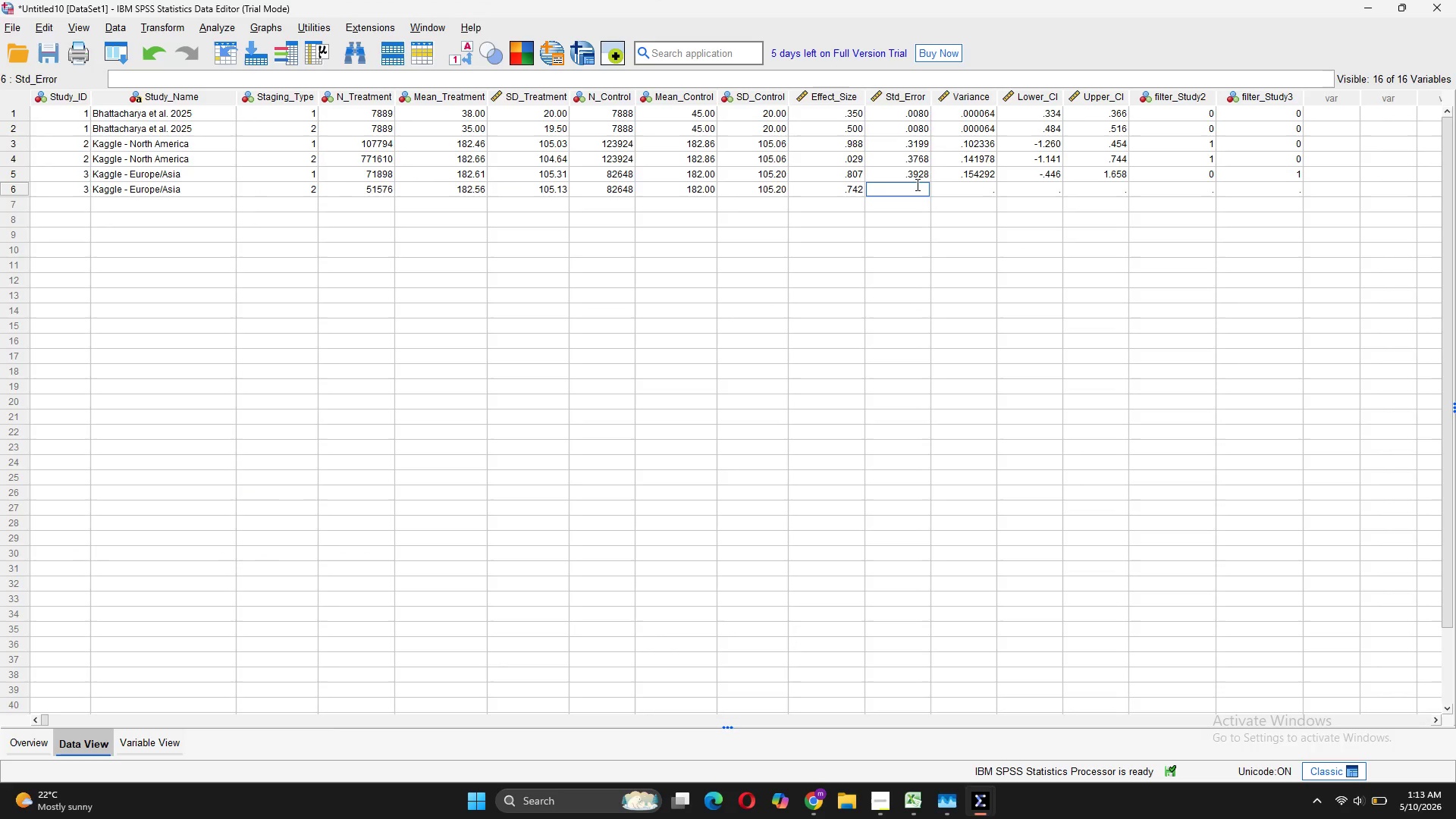 
type(.3659)
 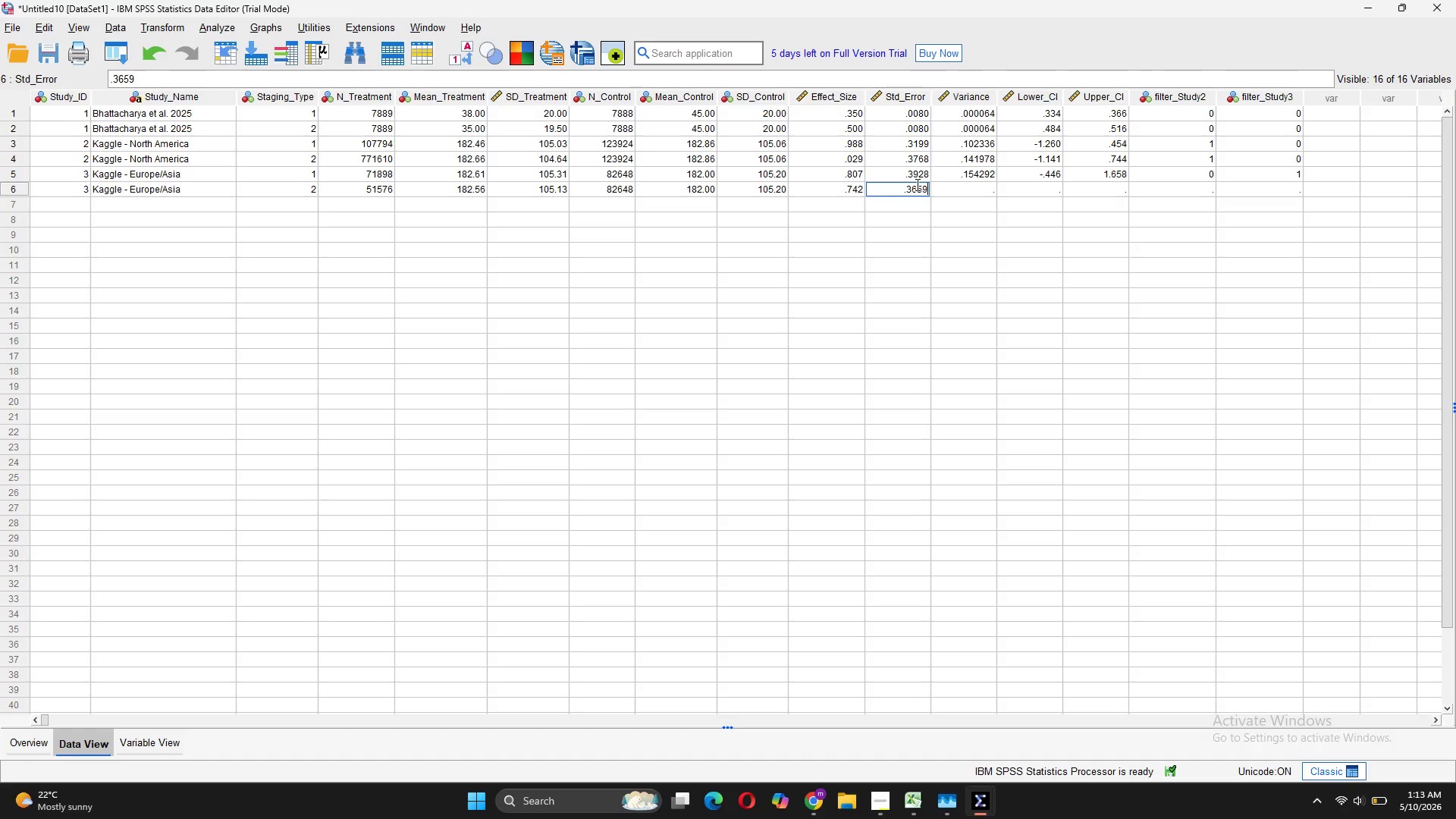 
wait(14.58)
 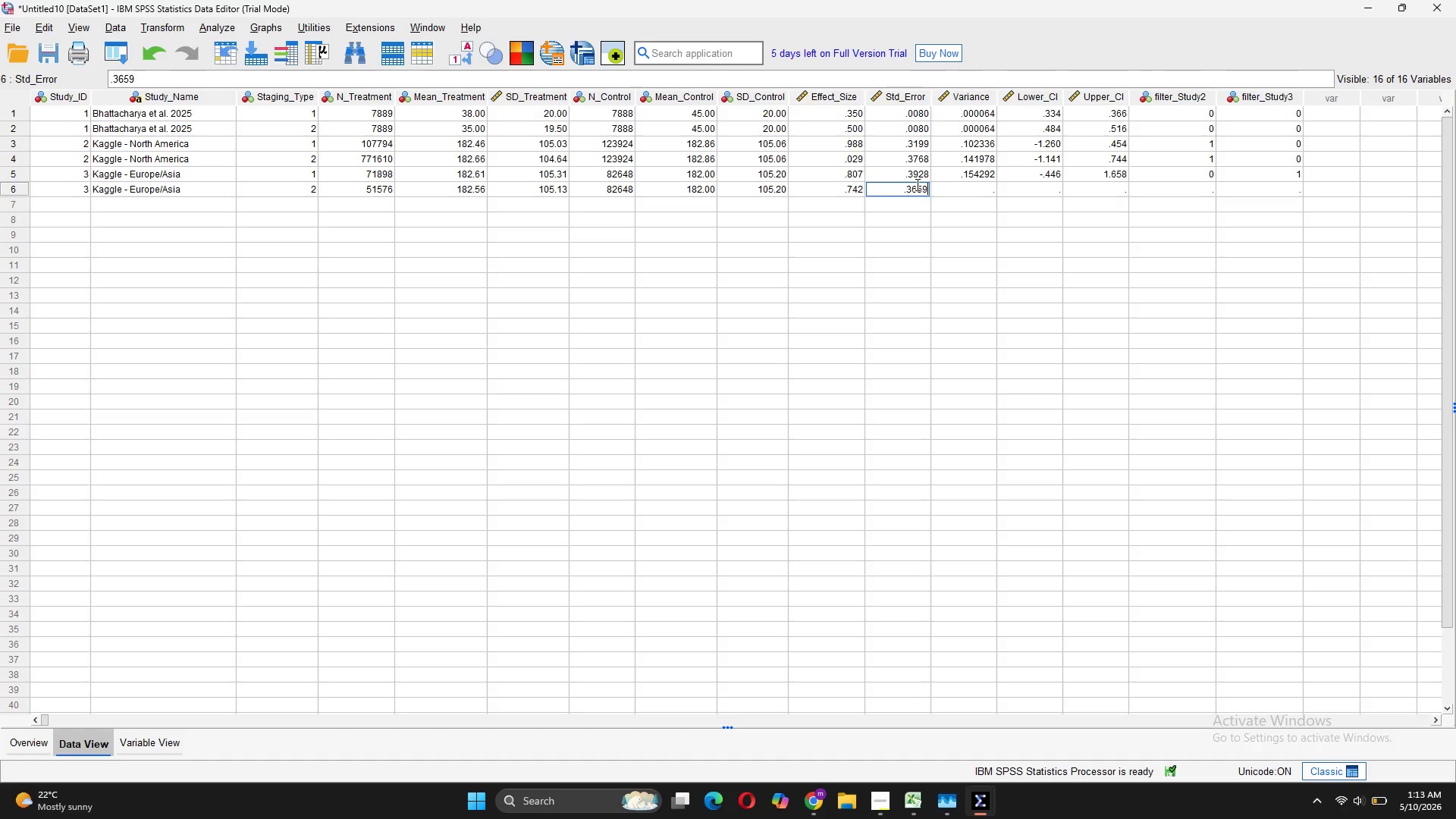 
double_click([987, 187])
 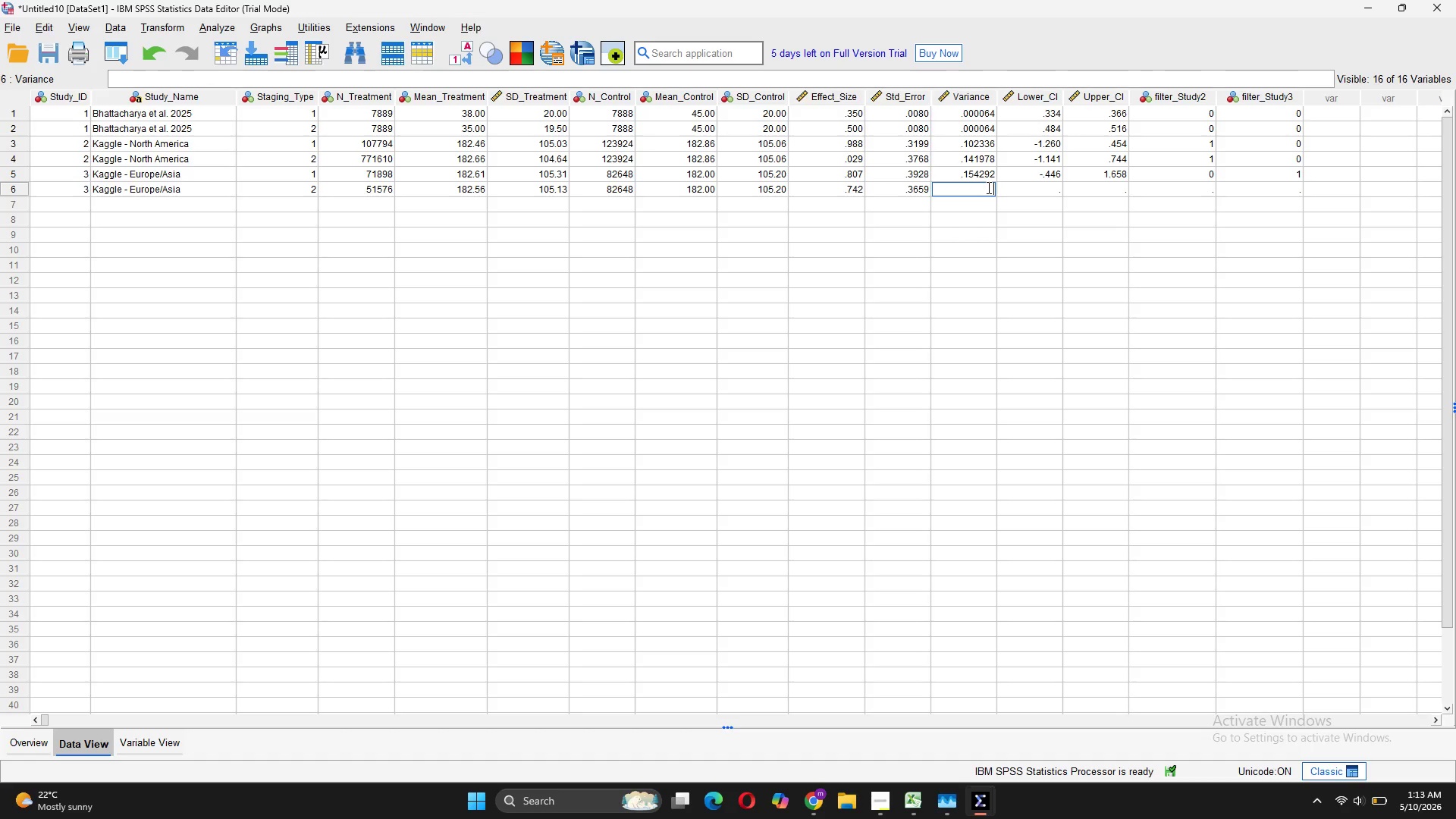 
type(0.133)
 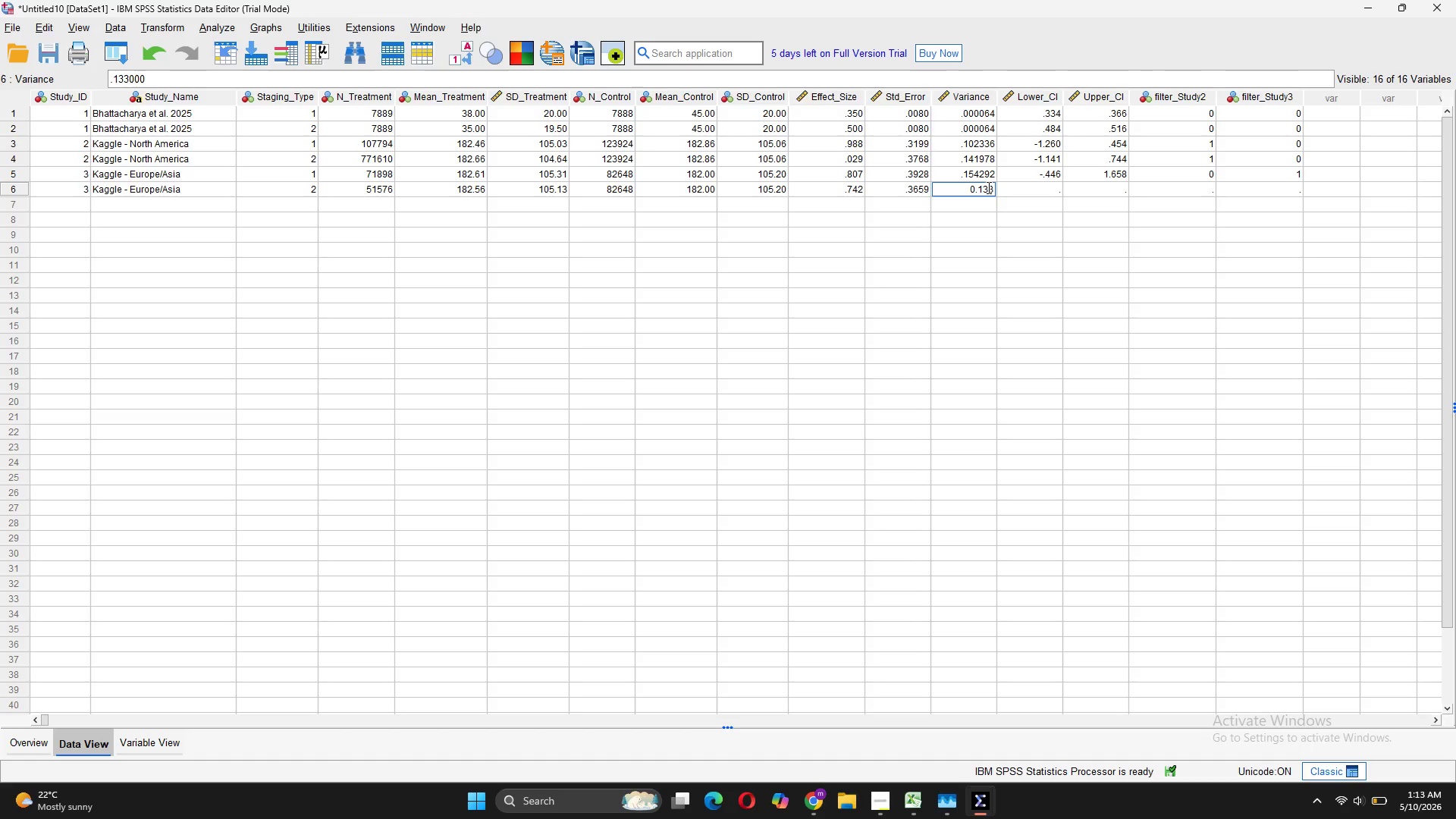 
type(88)
 